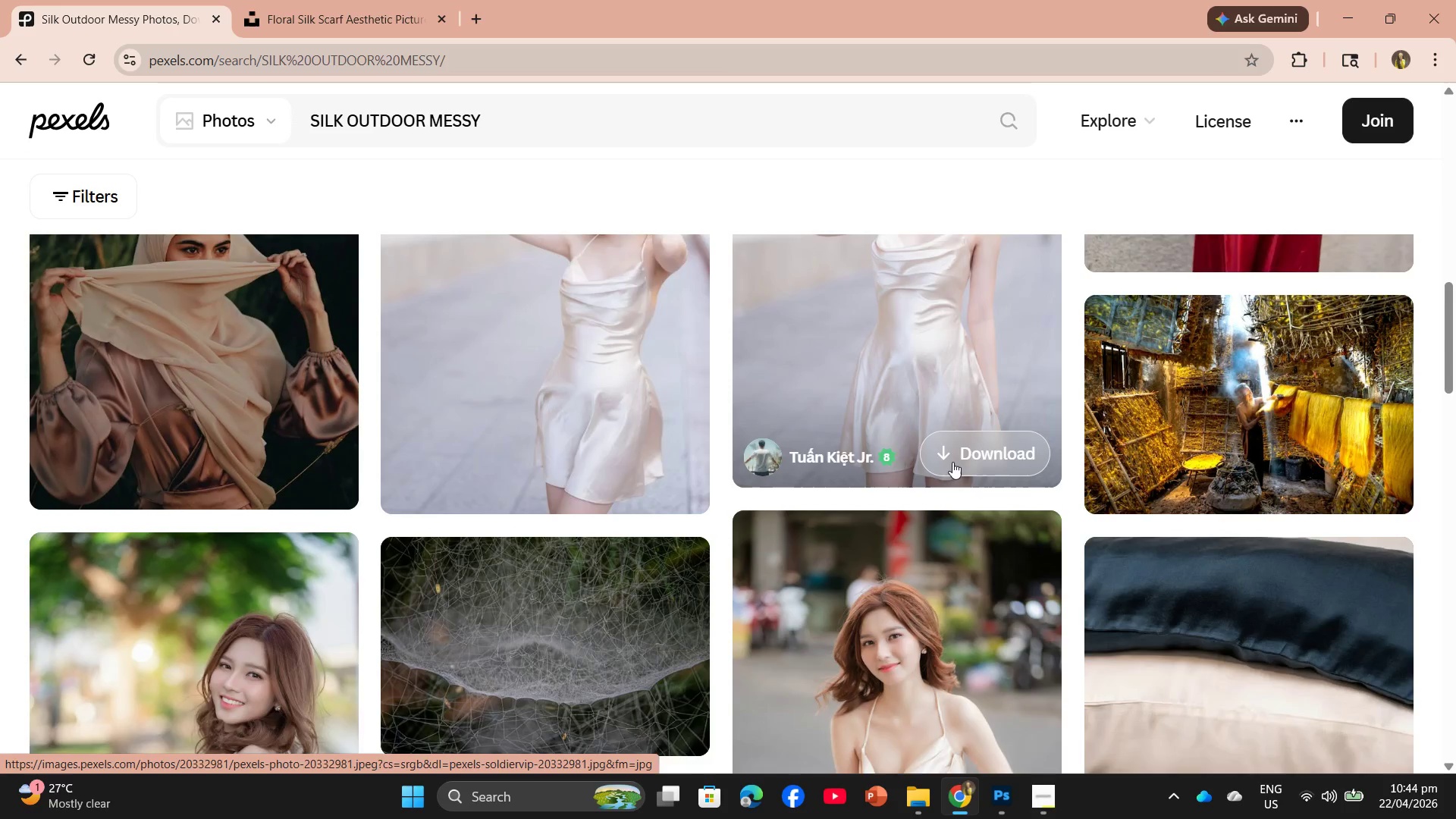 
scroll: coordinate [950, 460], scroll_direction: up, amount: 2.0
 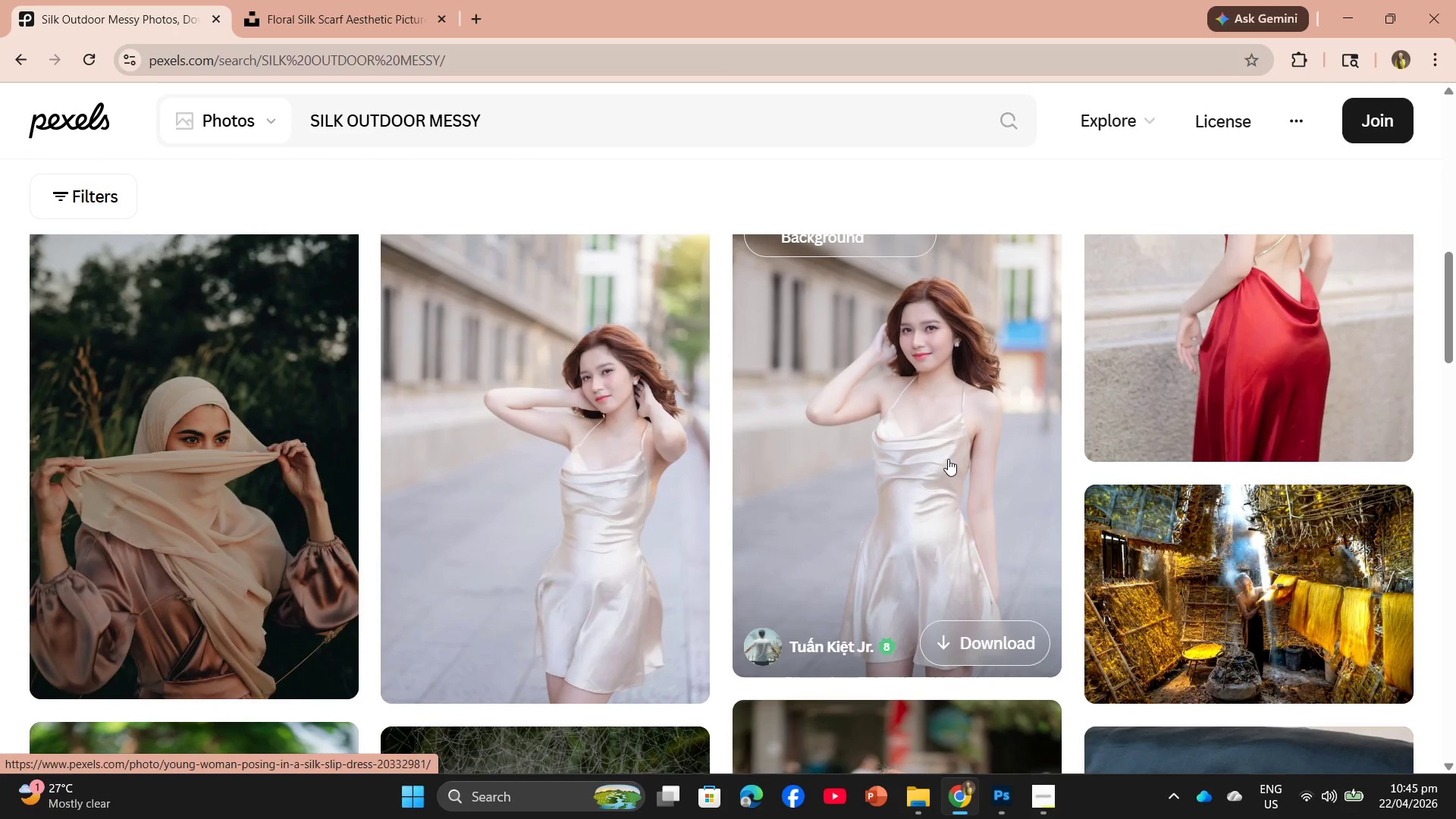 
scroll: coordinate [808, 484], scroll_direction: down, amount: 18.0
 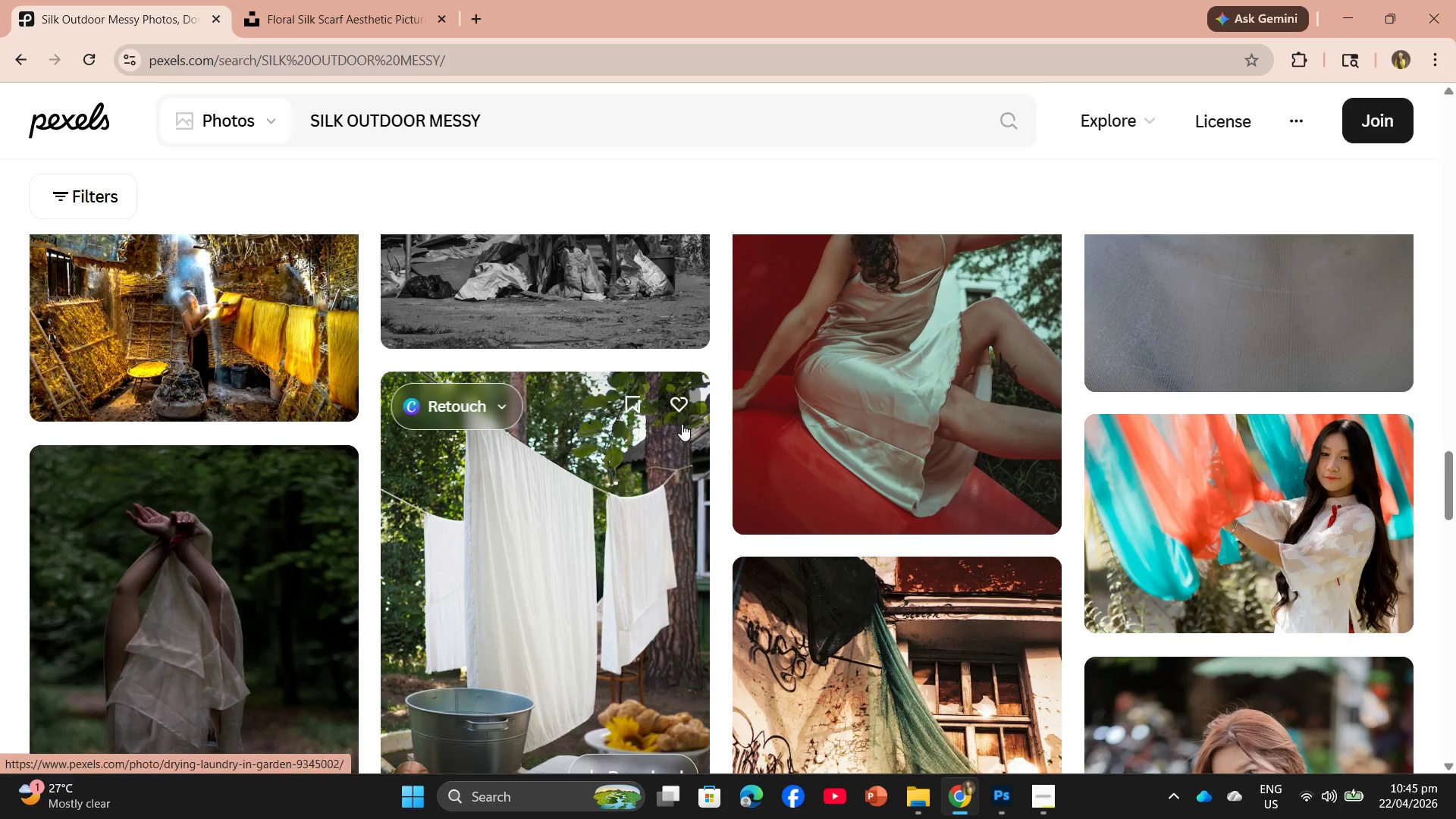 
scroll: coordinate [981, 540], scroll_direction: down, amount: 14.0
 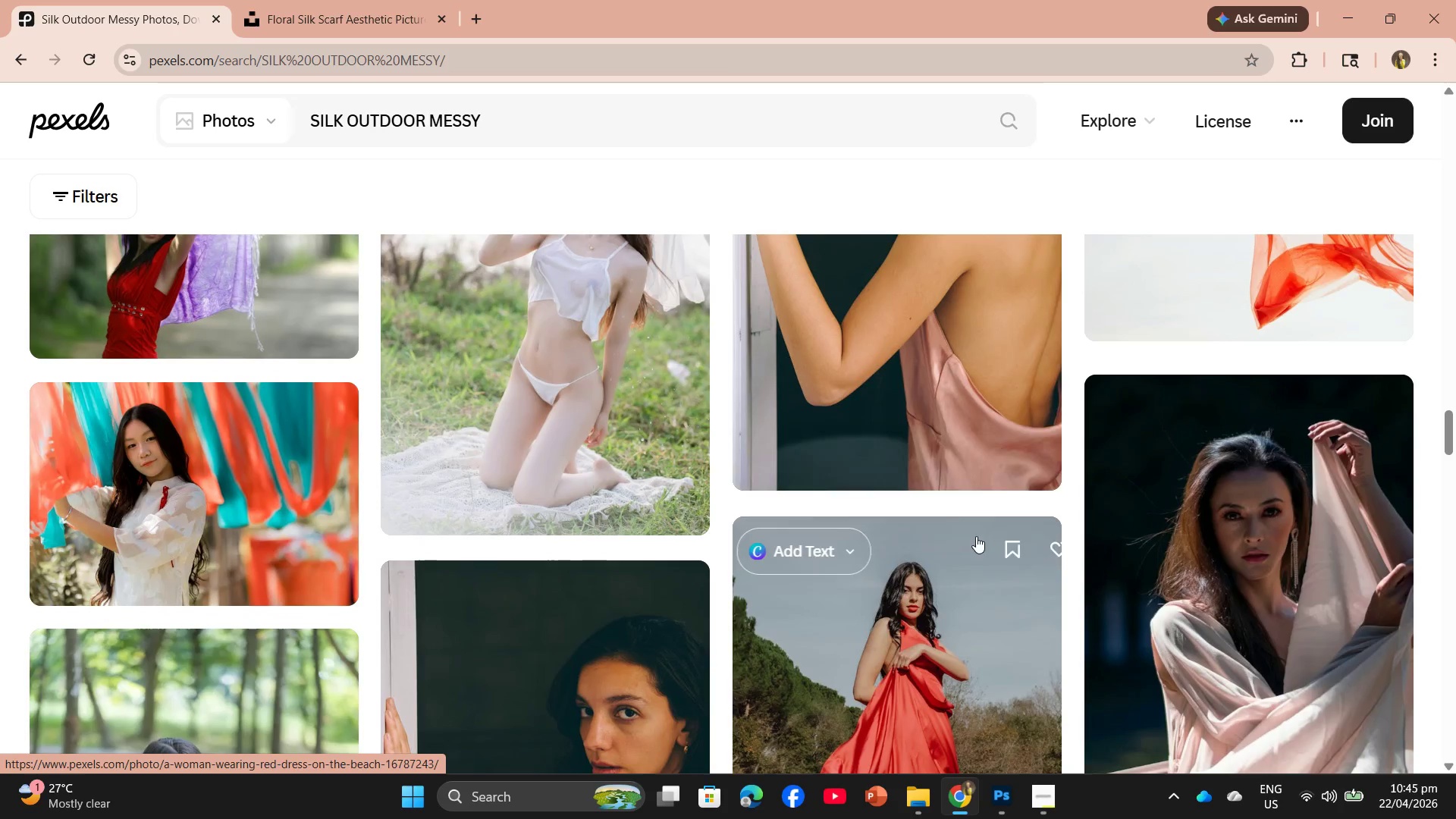 
scroll: coordinate [971, 525], scroll_direction: down, amount: 8.0
 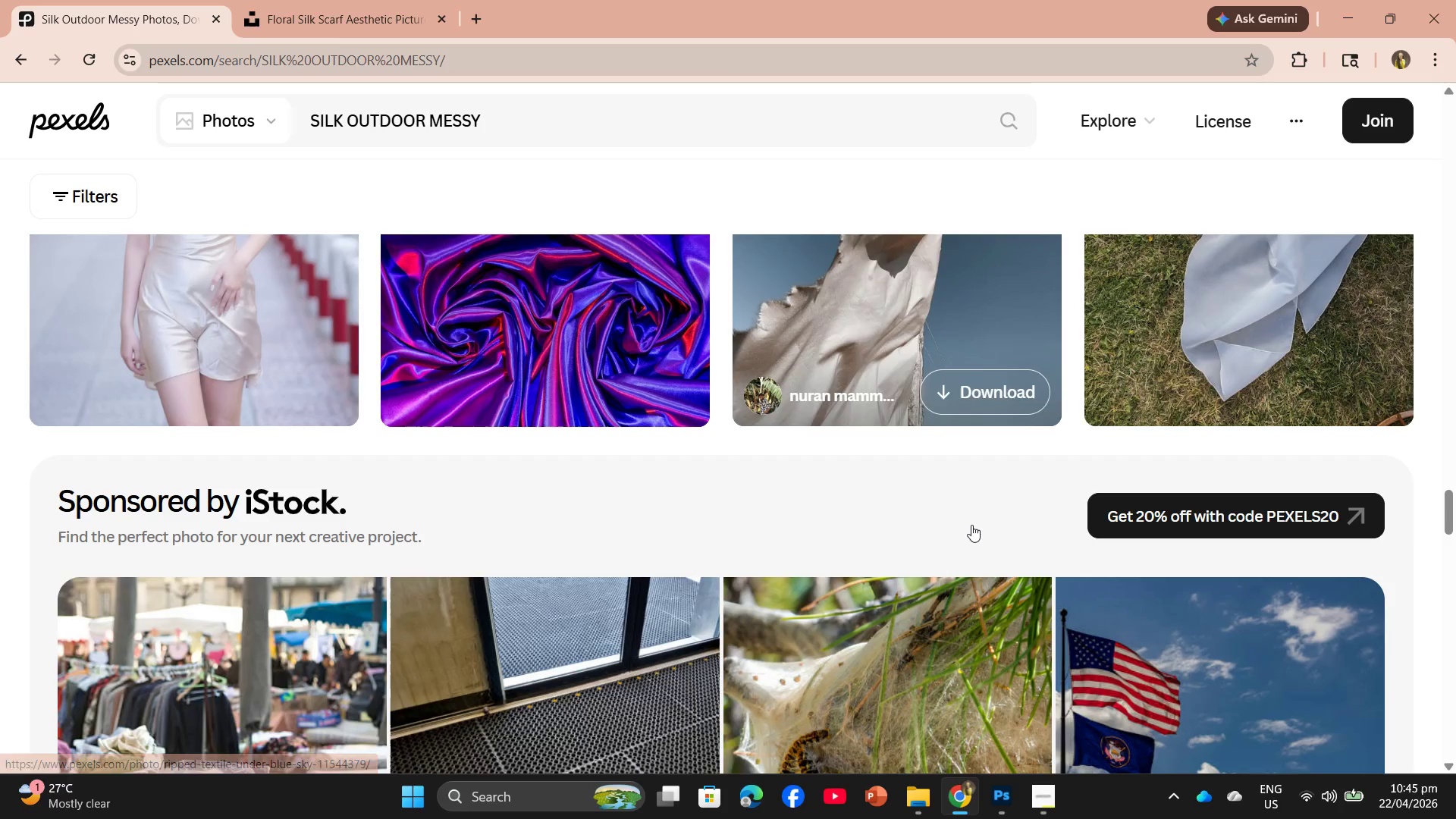 
scroll: coordinate [981, 520], scroll_direction: up, amount: 2.0
 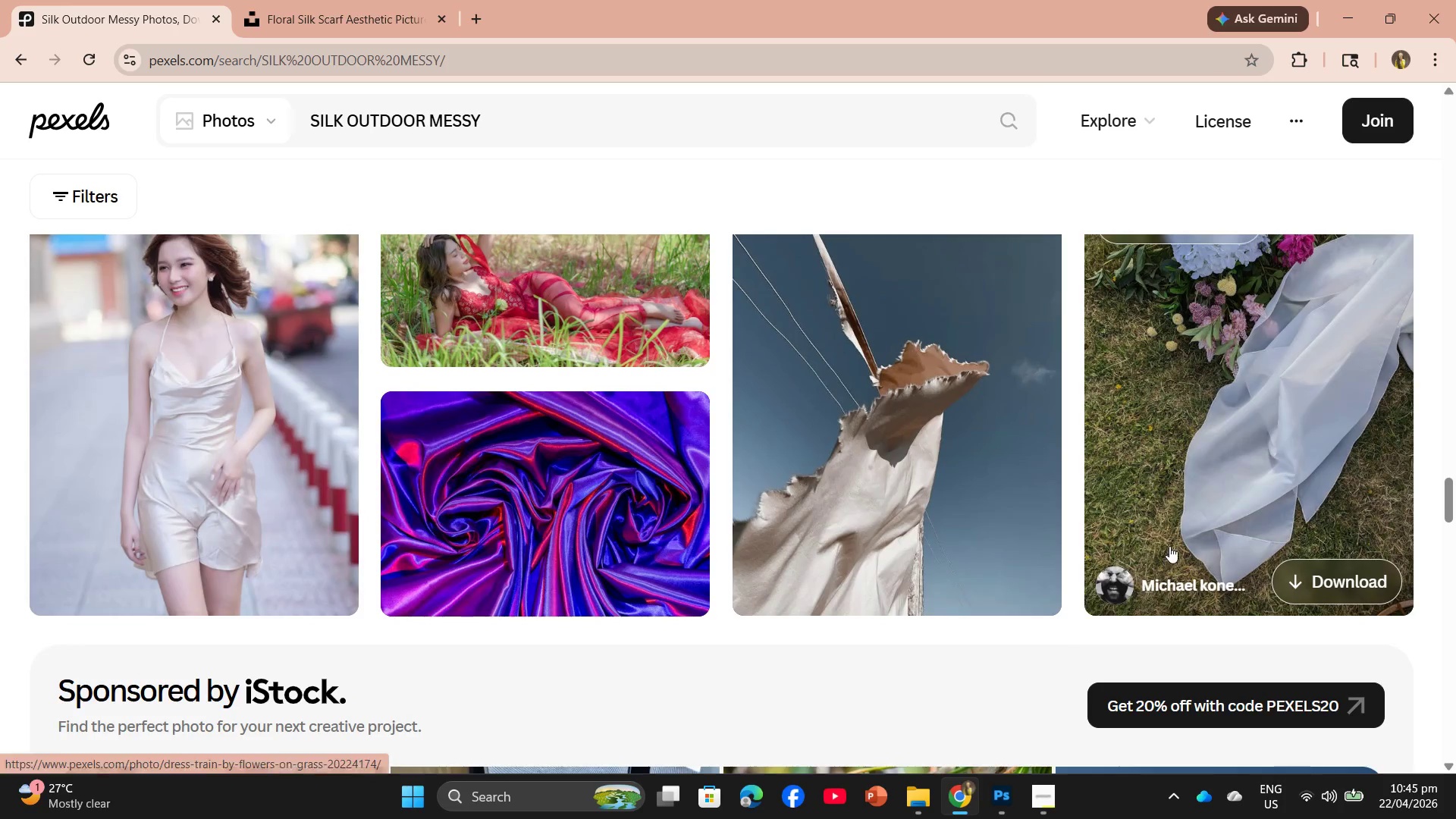 
left_click([1176, 525])
 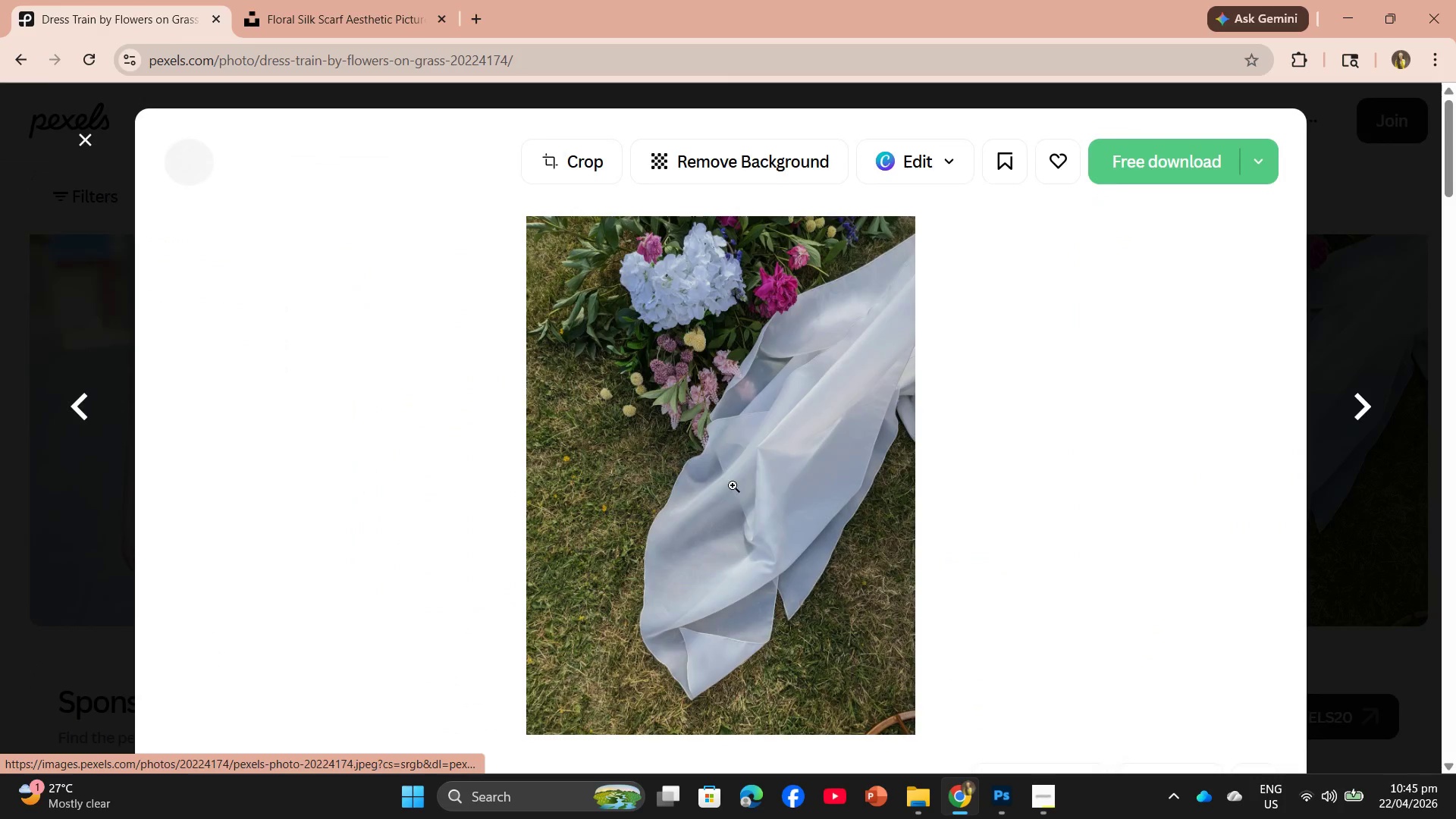 
scroll: coordinate [736, 540], scroll_direction: down, amount: 23.0
 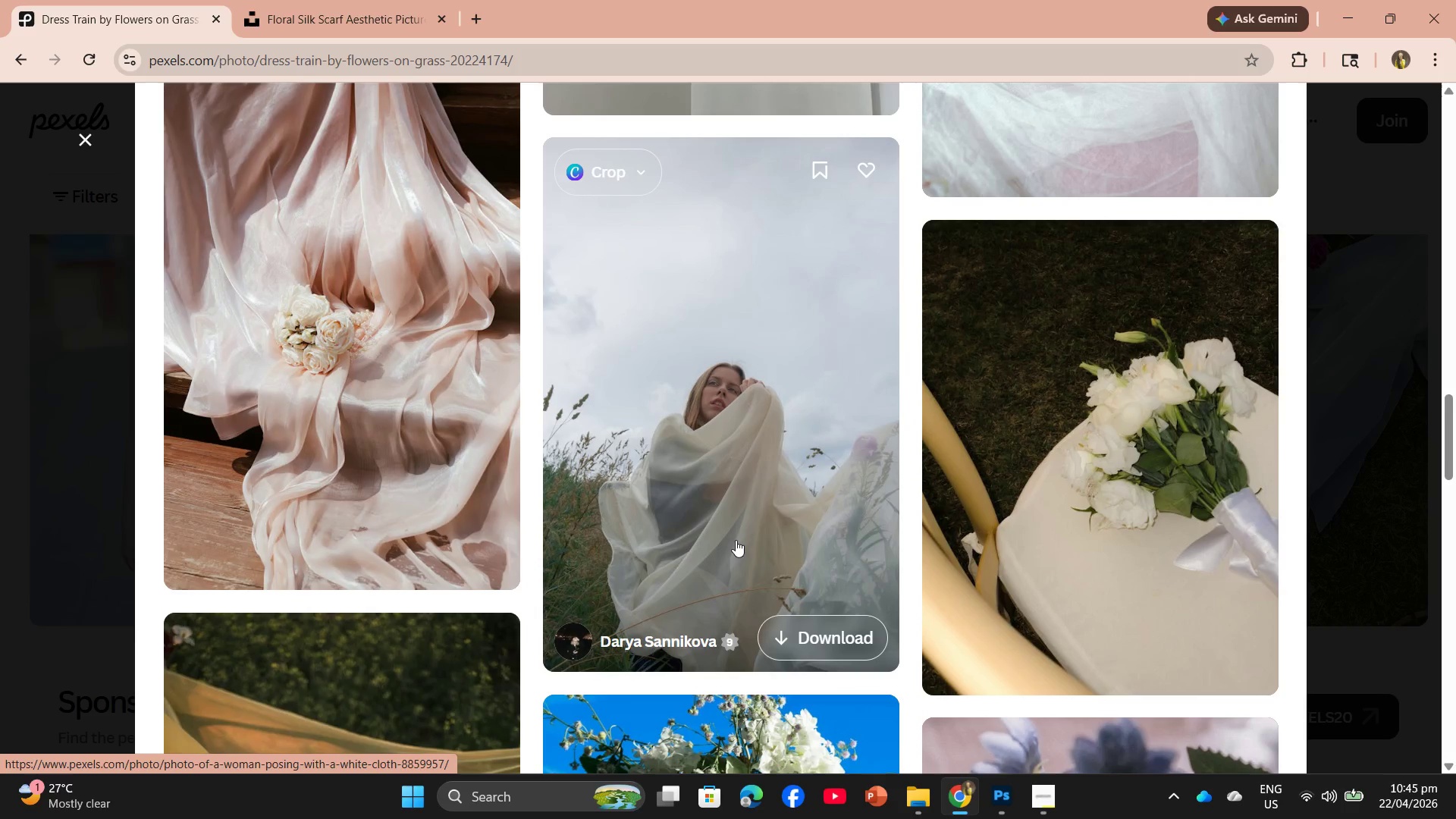 
scroll: coordinate [733, 532], scroll_direction: down, amount: 17.0
 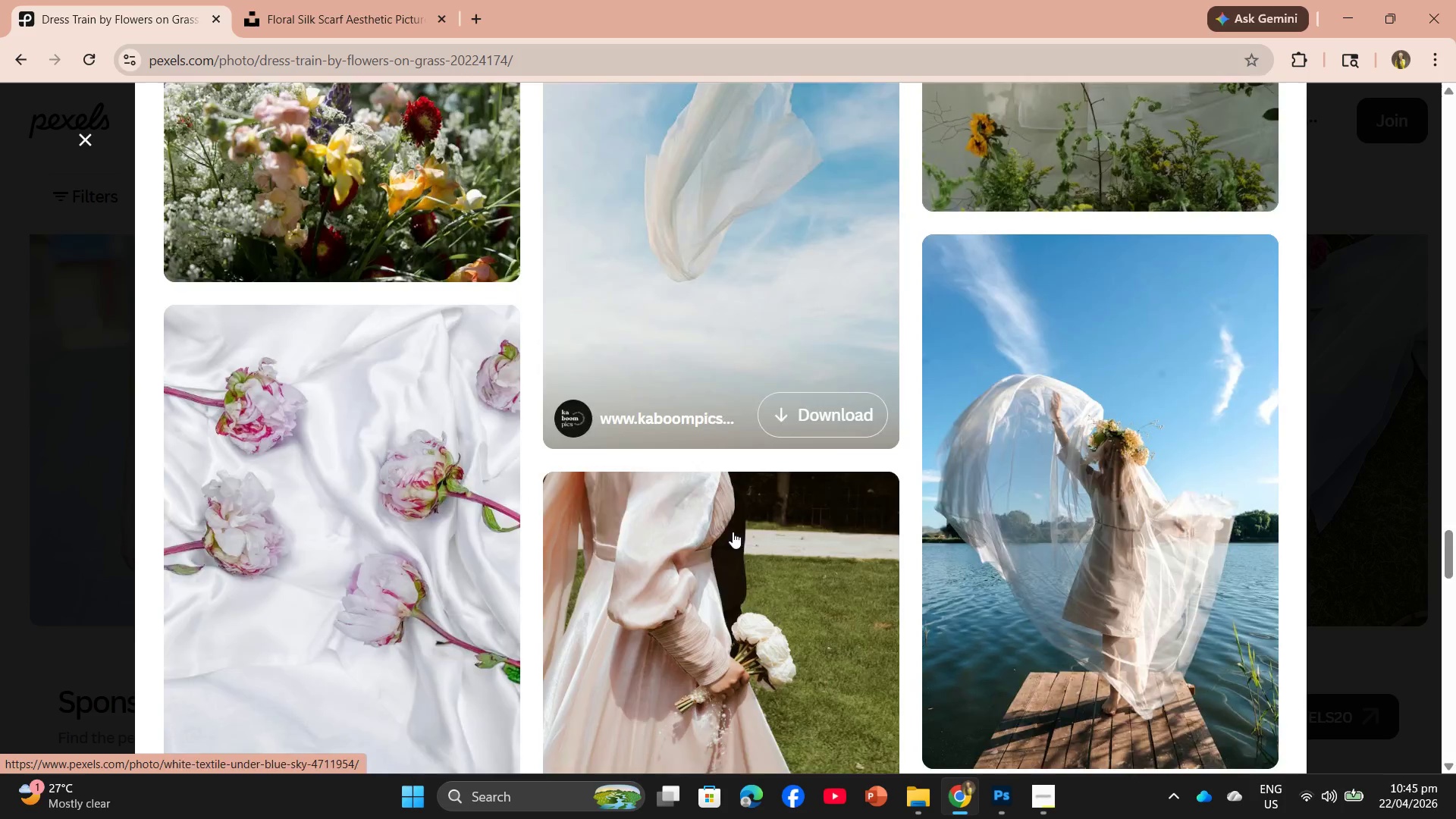 
scroll: coordinate [777, 428], scroll_direction: down, amount: 12.0
 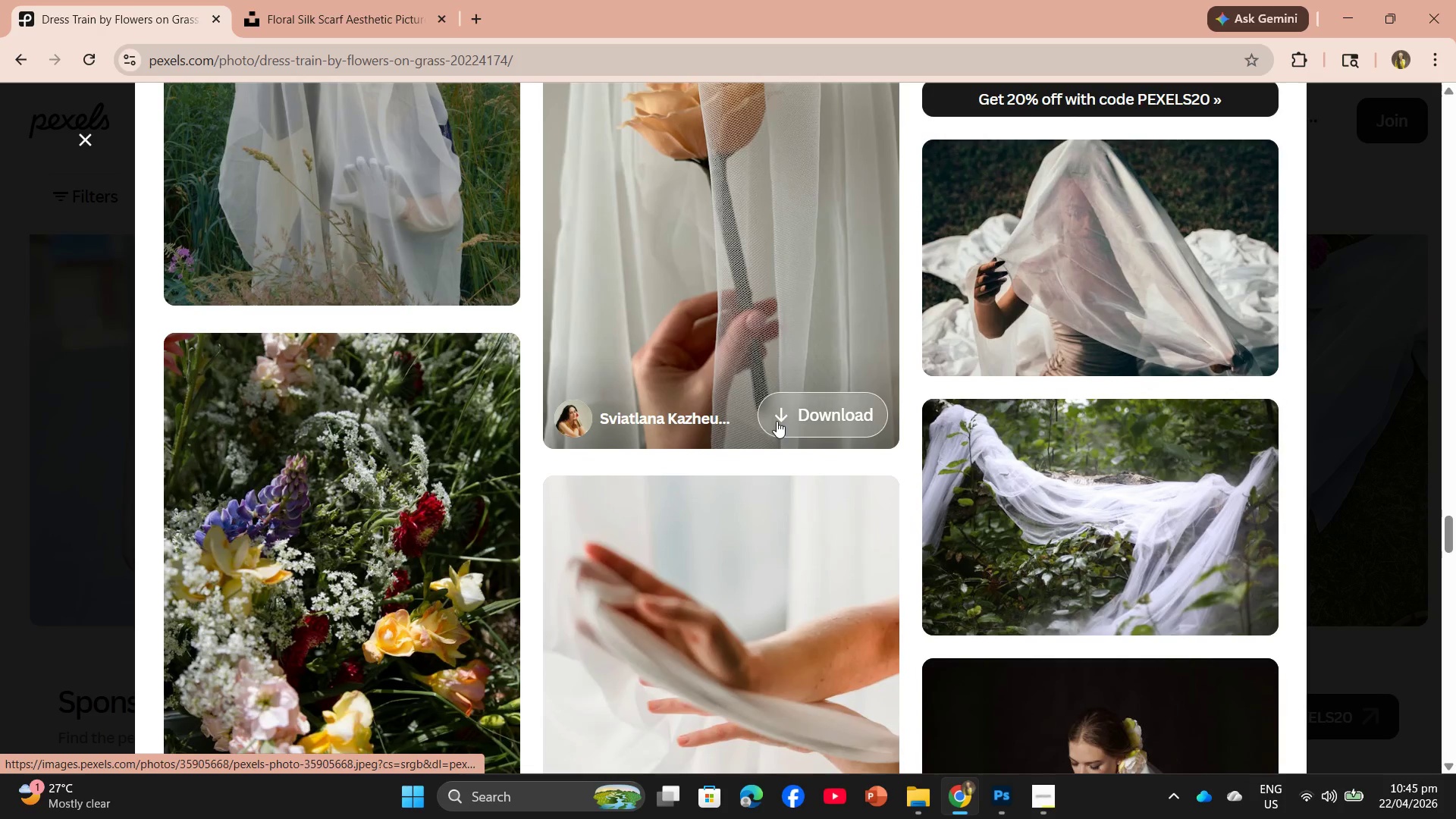 
scroll: coordinate [778, 413], scroll_direction: up, amount: 3.0
 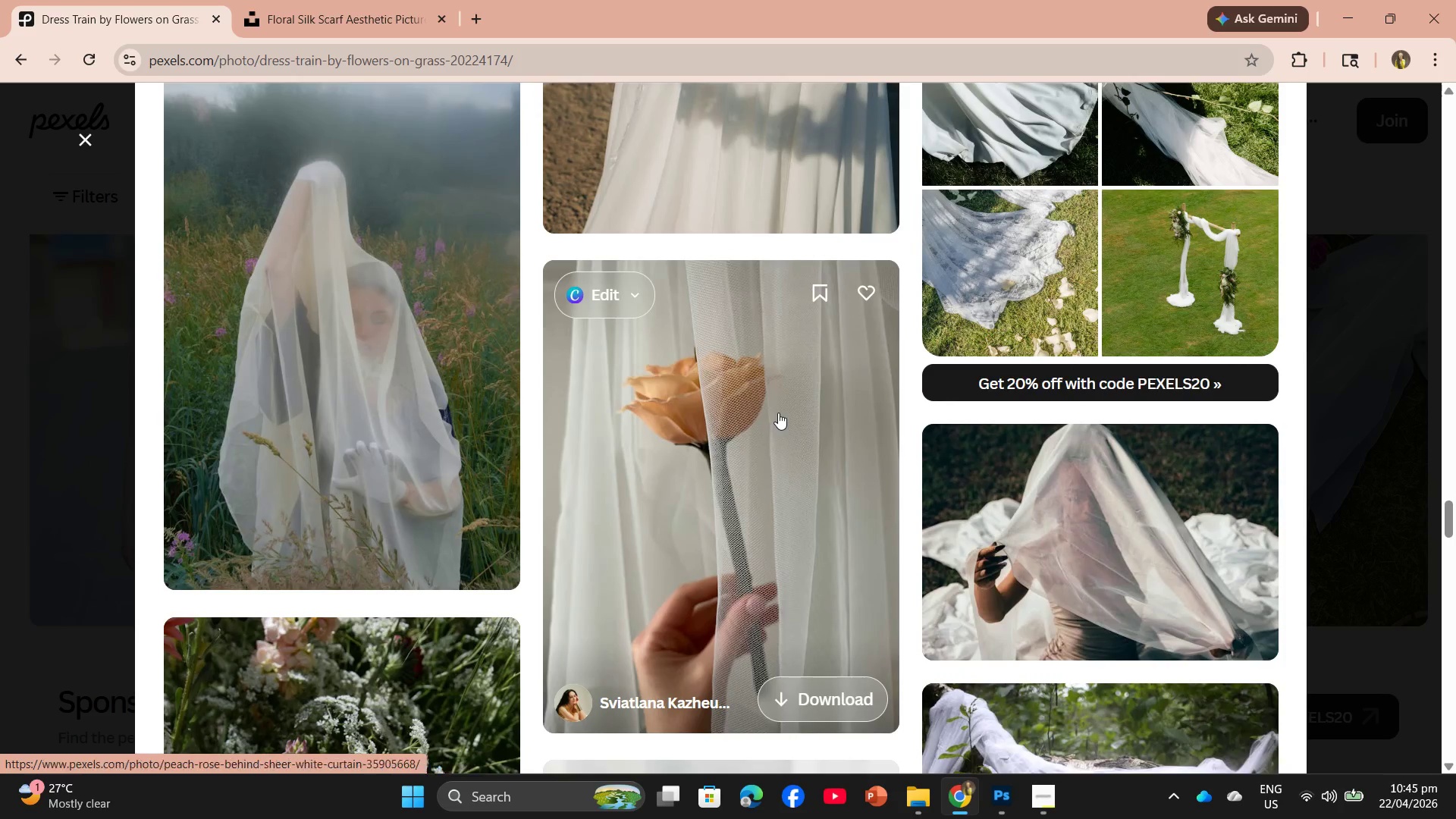 
scroll: coordinate [912, 372], scroll_direction: down, amount: 21.0
 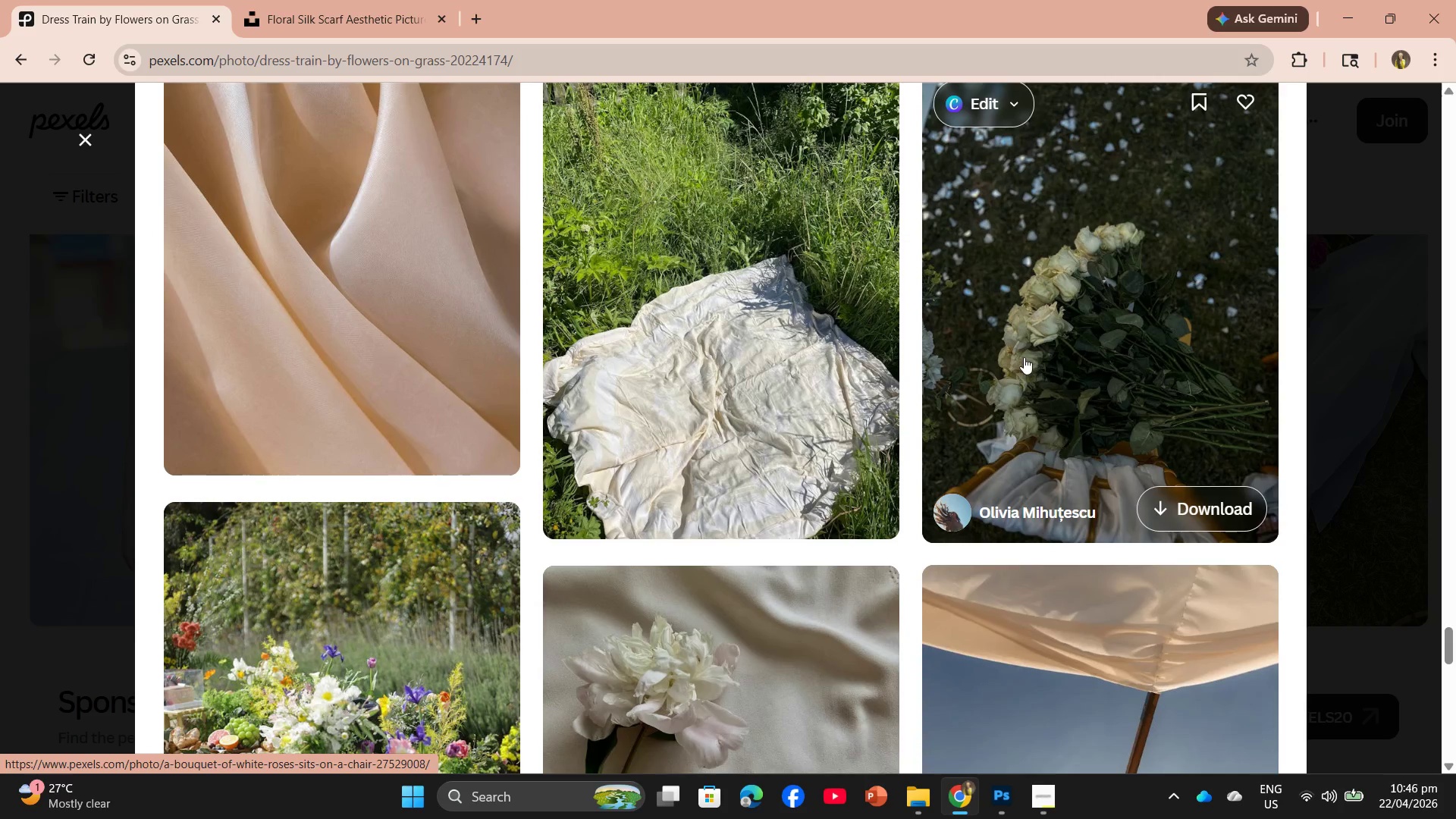 
scroll: coordinate [951, 322], scroll_direction: down, amount: 10.0
 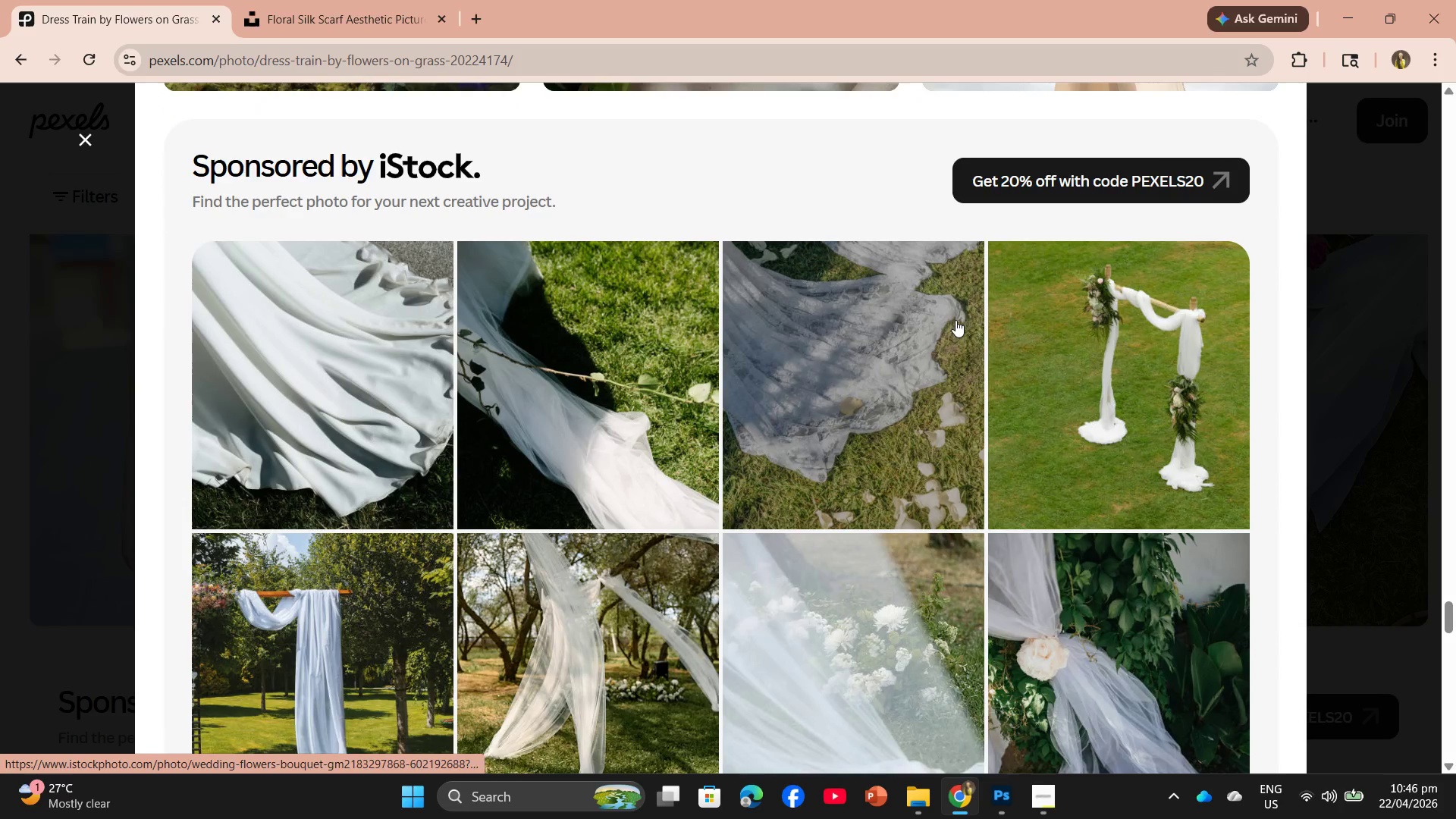 
scroll: coordinate [680, 191], scroll_direction: up, amount: 64.0
 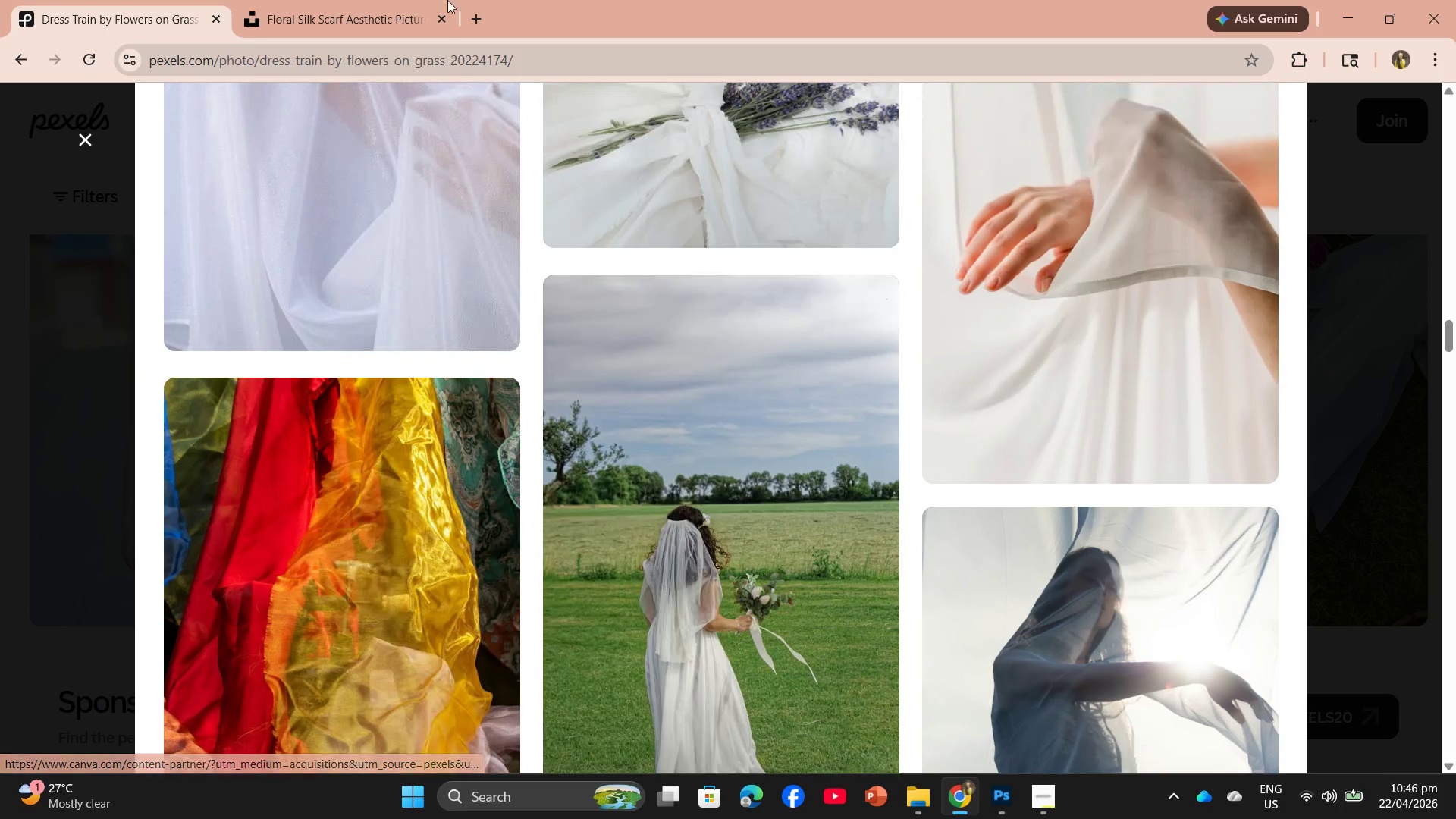 
left_click([405, 5])
 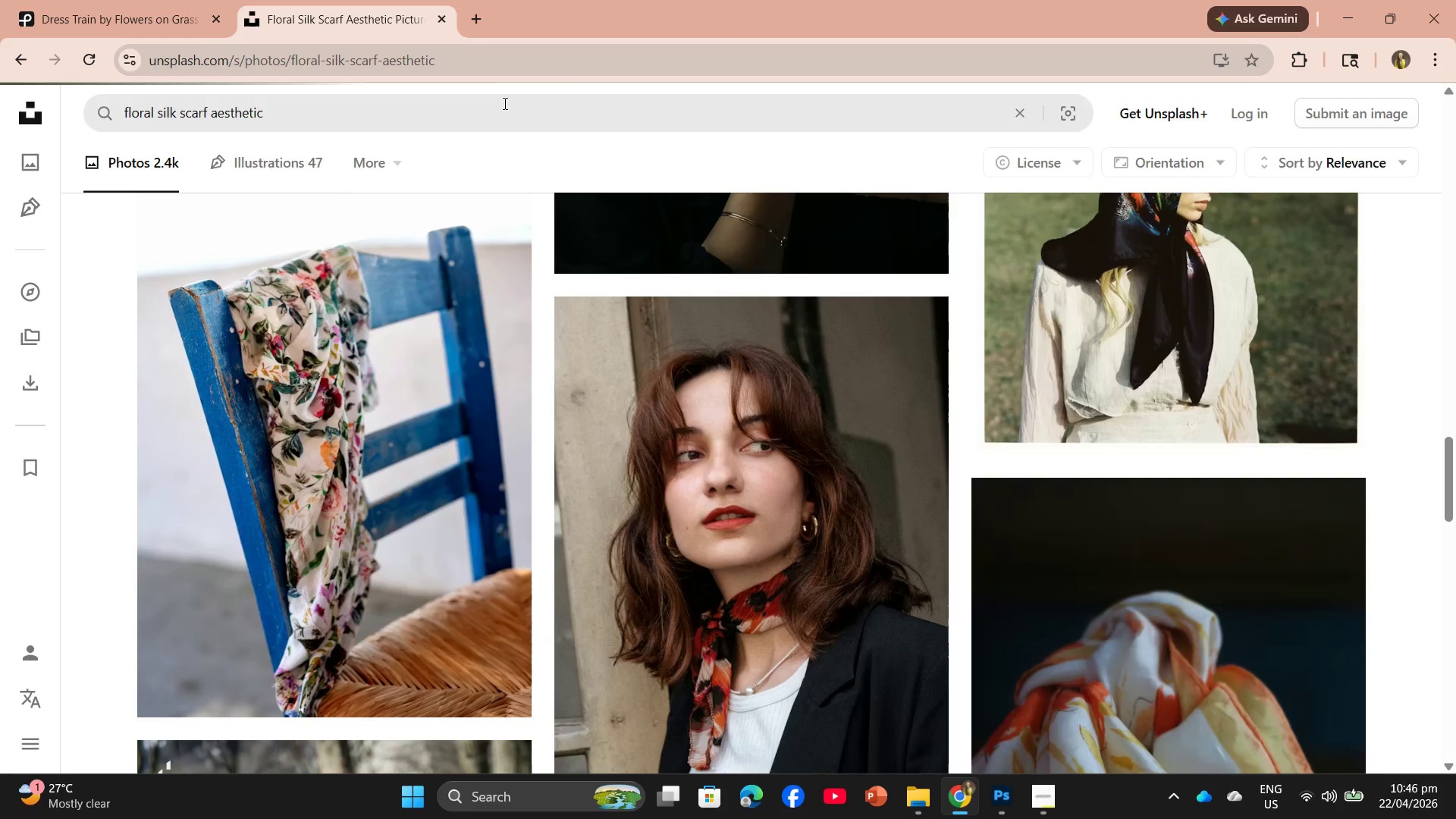 
left_click_drag(start_coordinate=[505, 112], to_coordinate=[27, 92])
 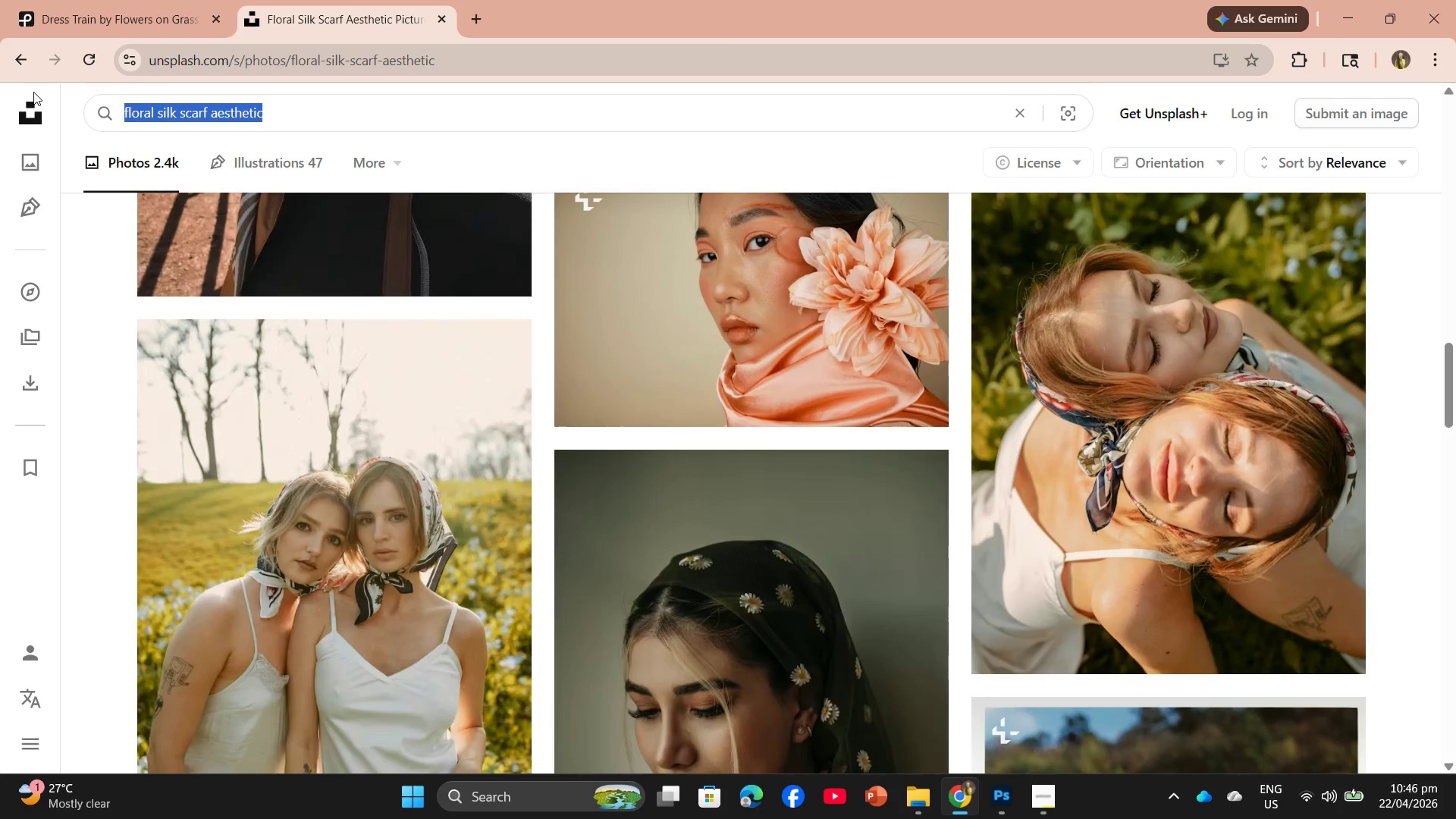 
type(GOLDIN HOUR PORTRAIT C)
key(Backspace)
type(SCARF)
 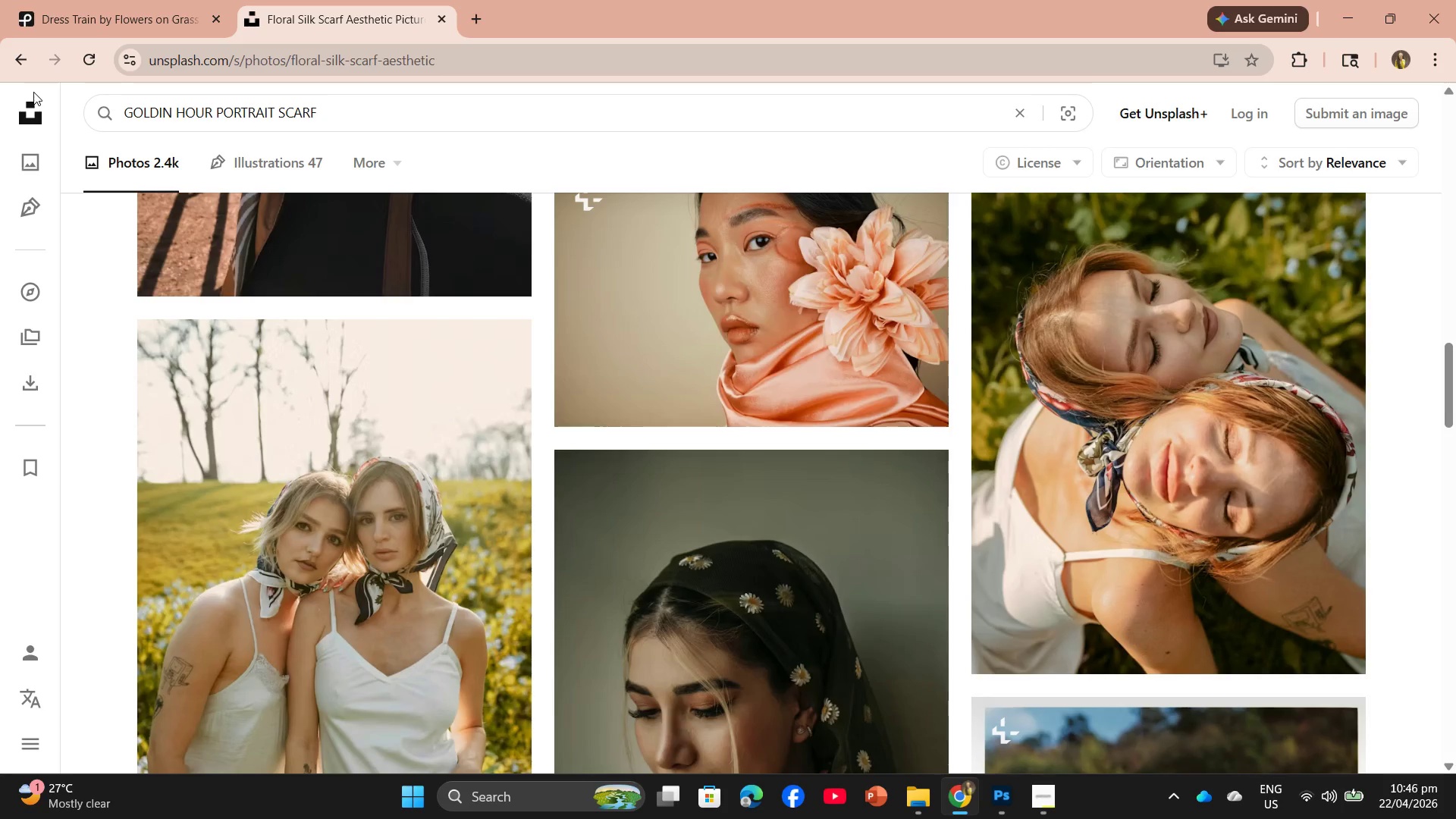 
key(Enter)
 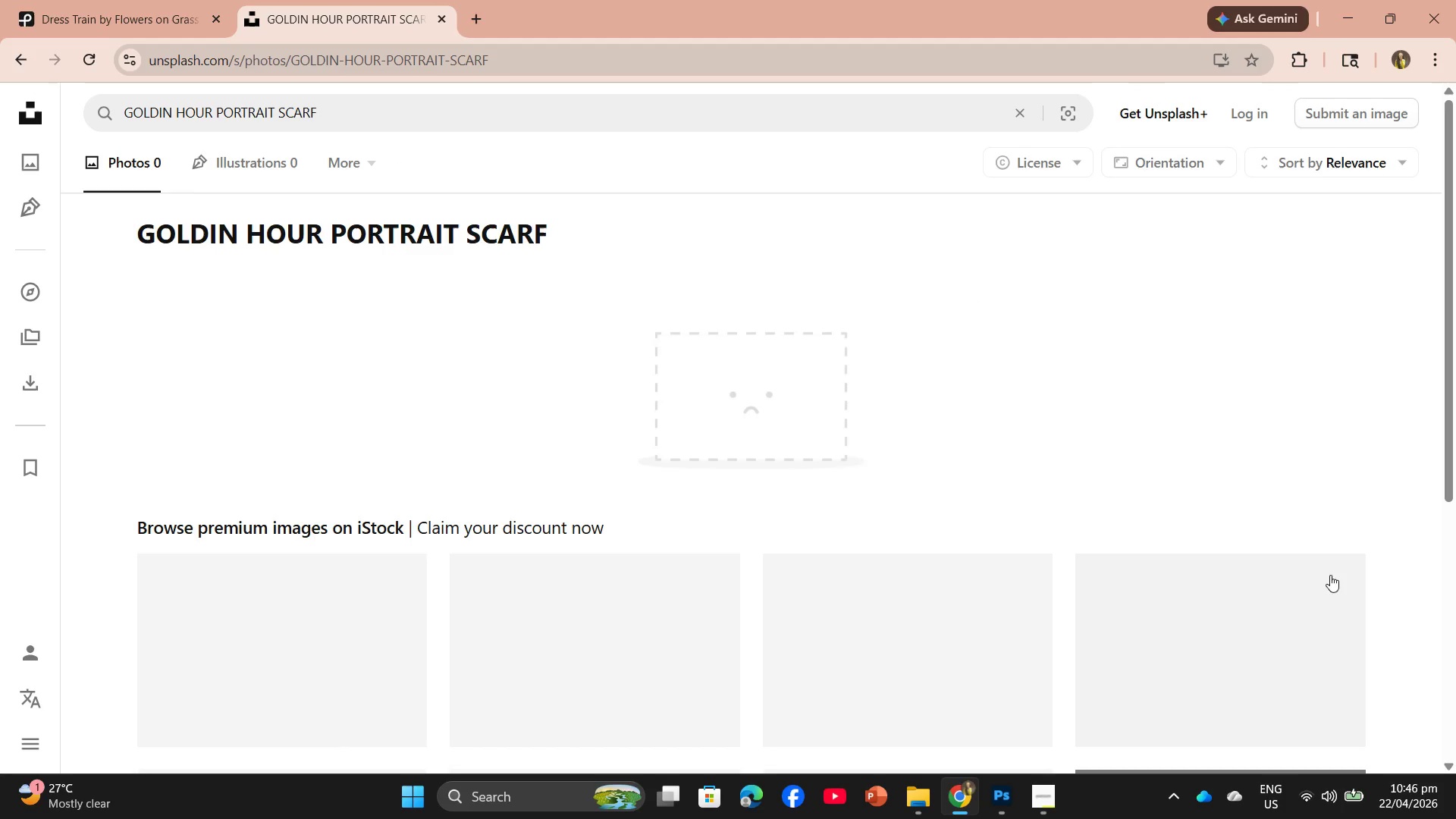 
scroll: coordinate [830, 587], scroll_direction: down, amount: 2.0
 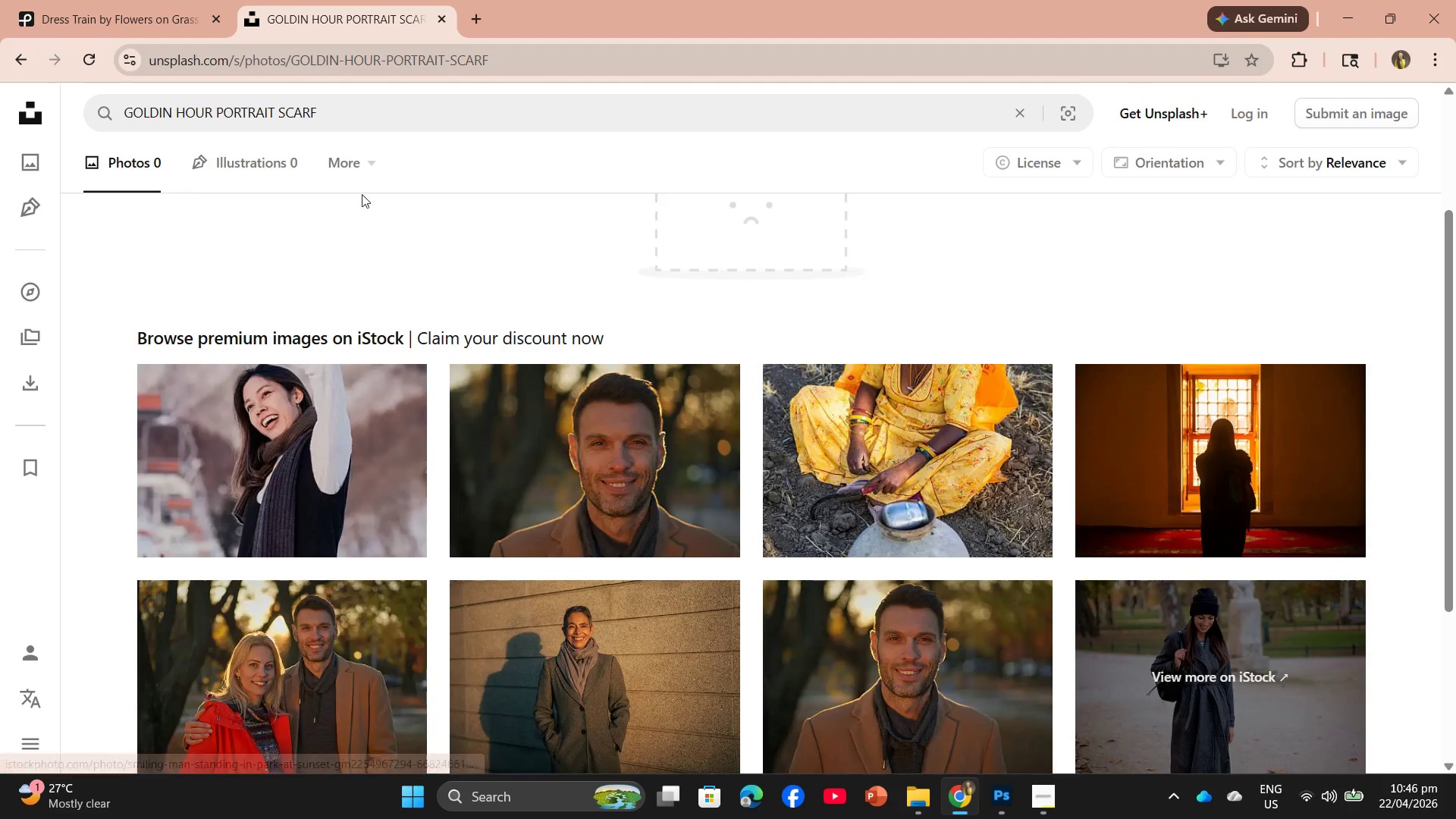 
left_click_drag(start_coordinate=[330, 112], to_coordinate=[0, 80])
 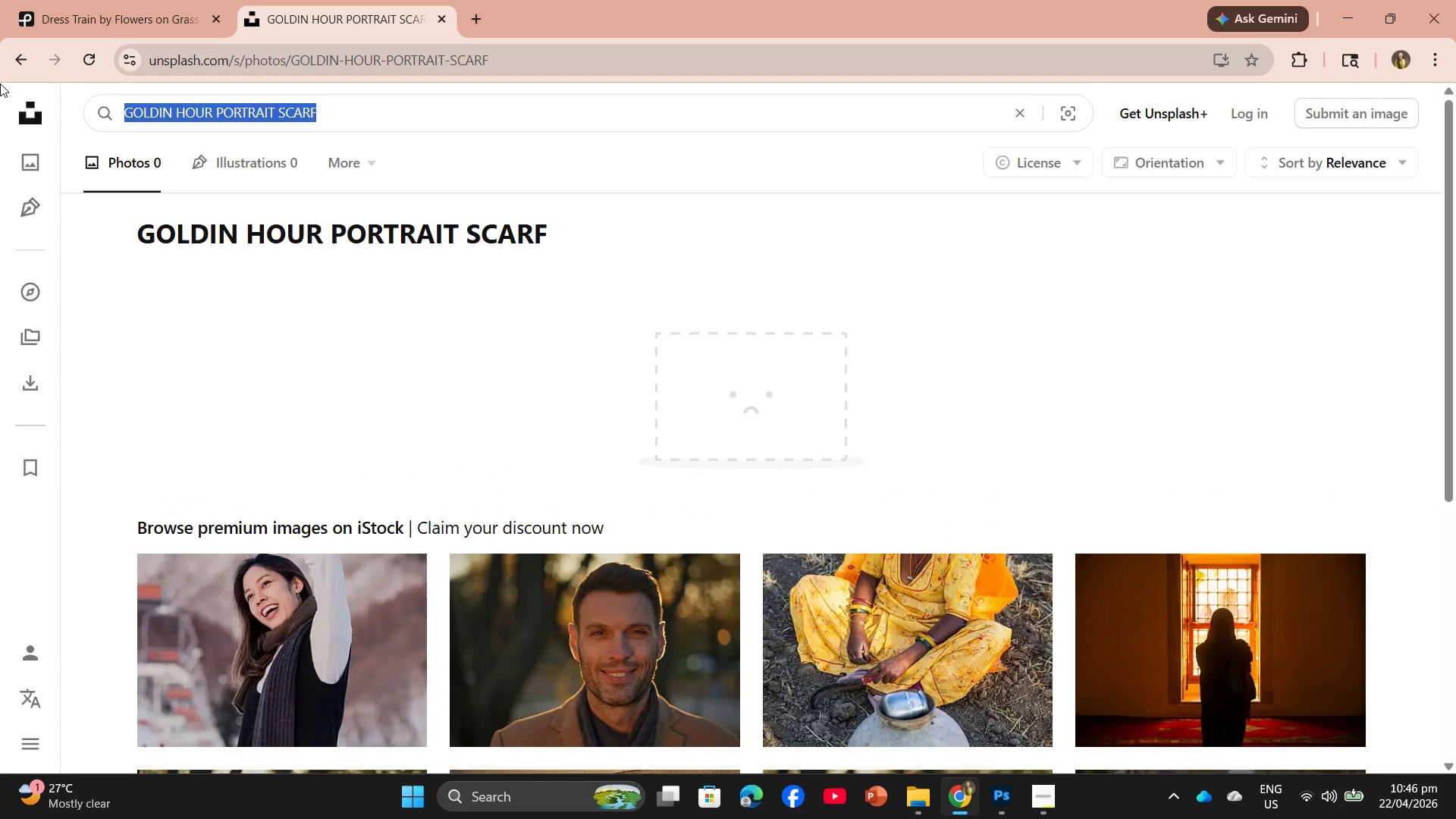 
key(Control+C)
 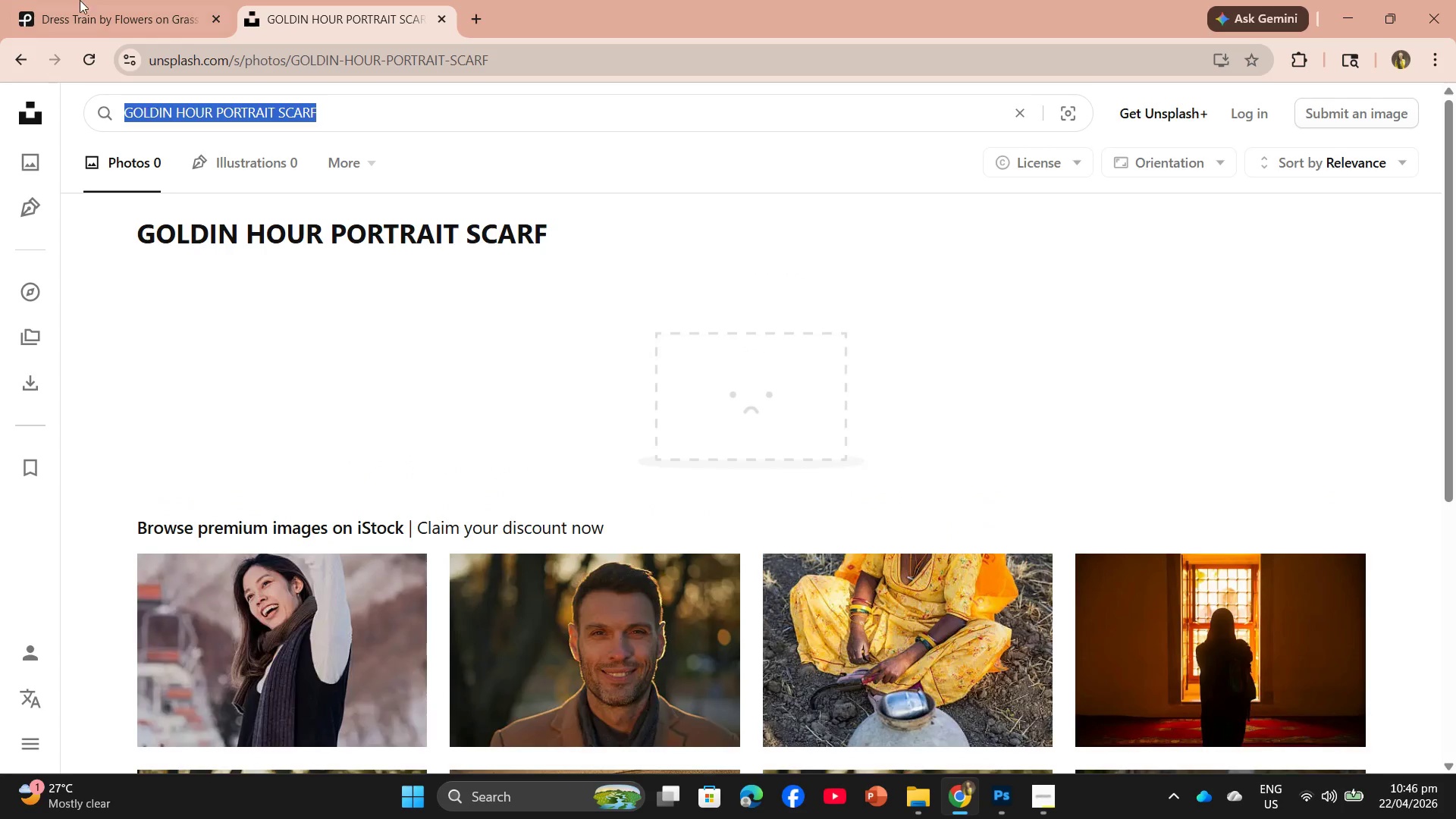 
left_click([125, 3])
 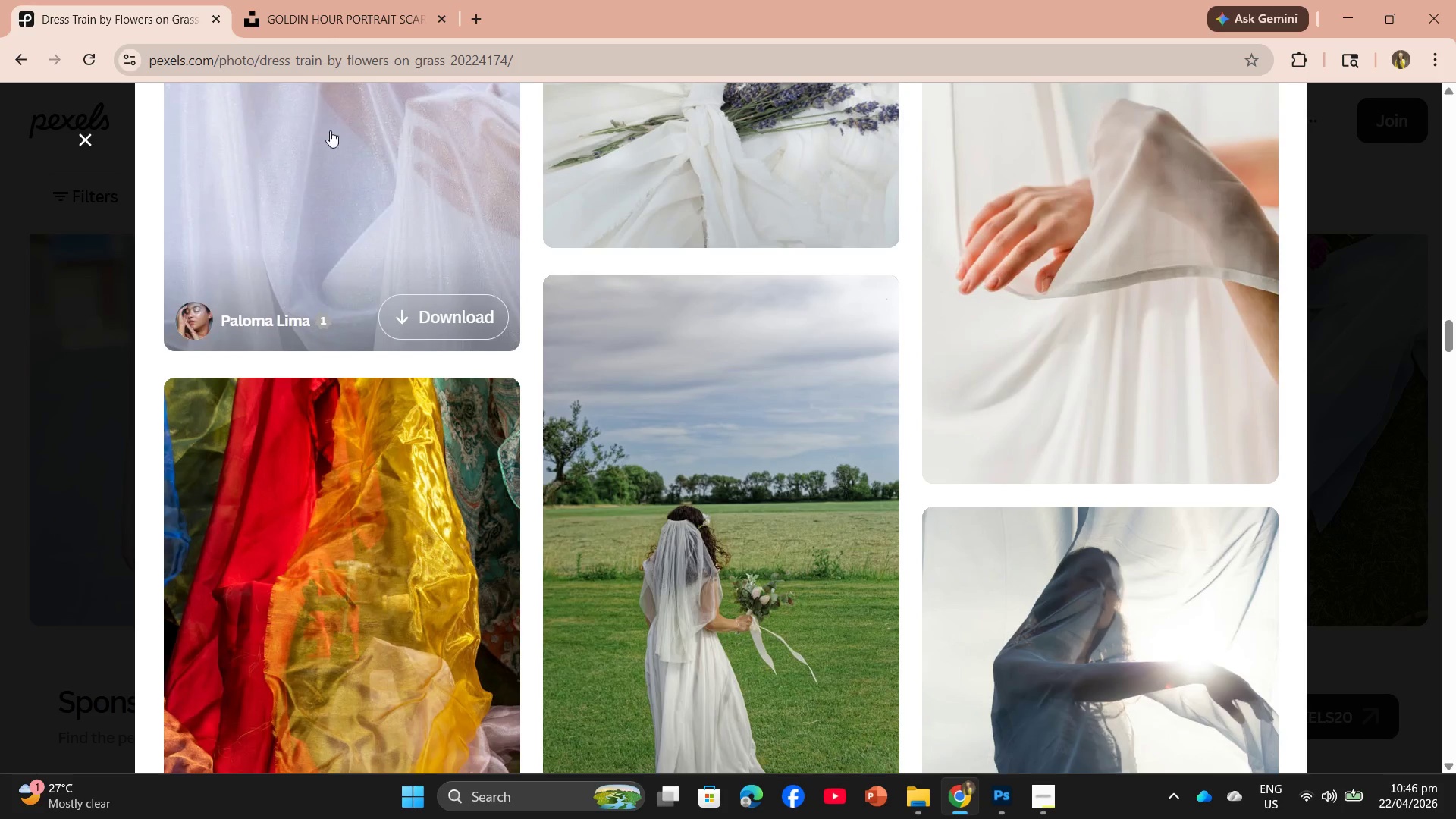 
scroll: coordinate [617, 328], scroll_direction: up, amount: 4.0
 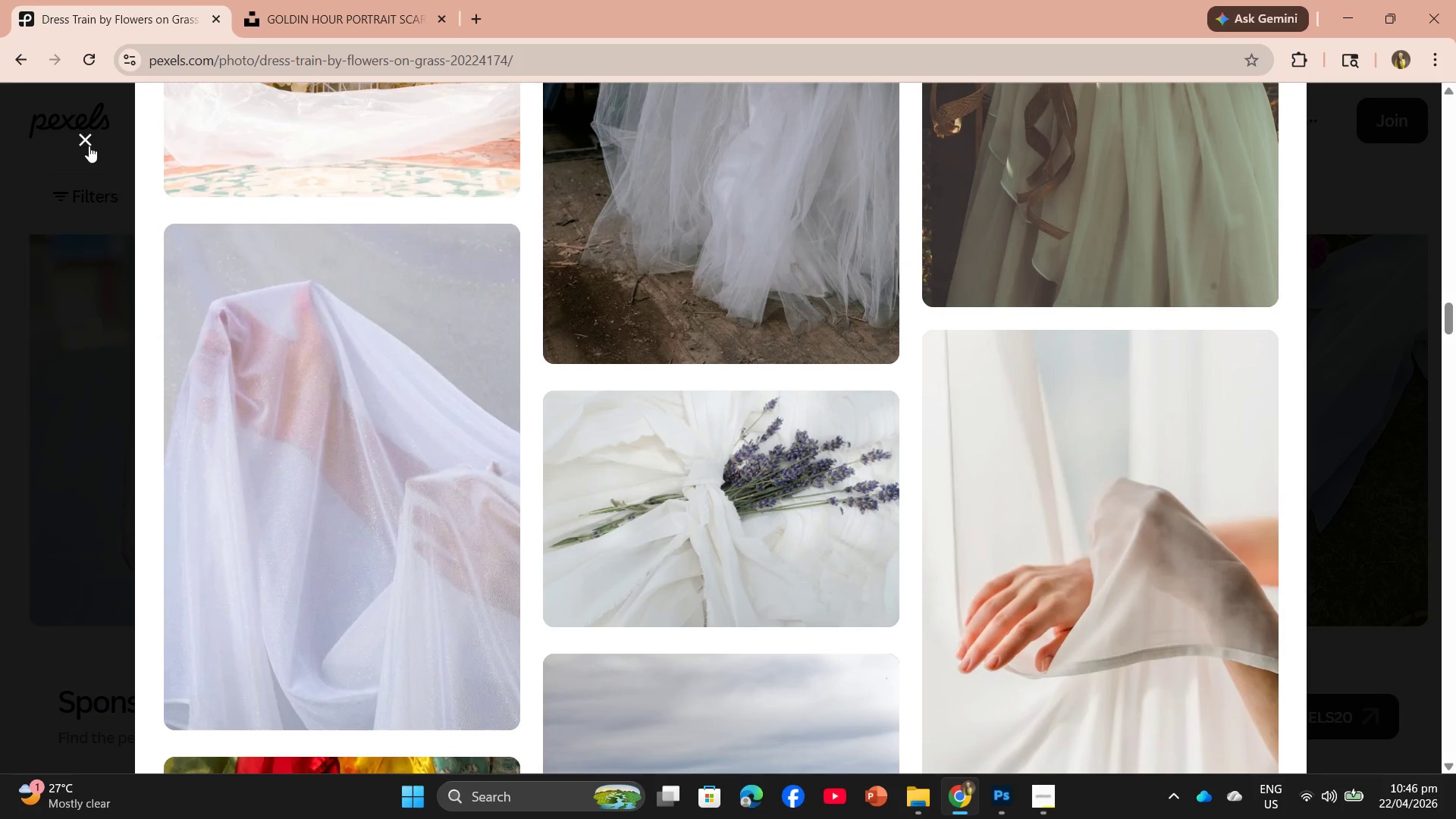 
left_click([88, 141])
 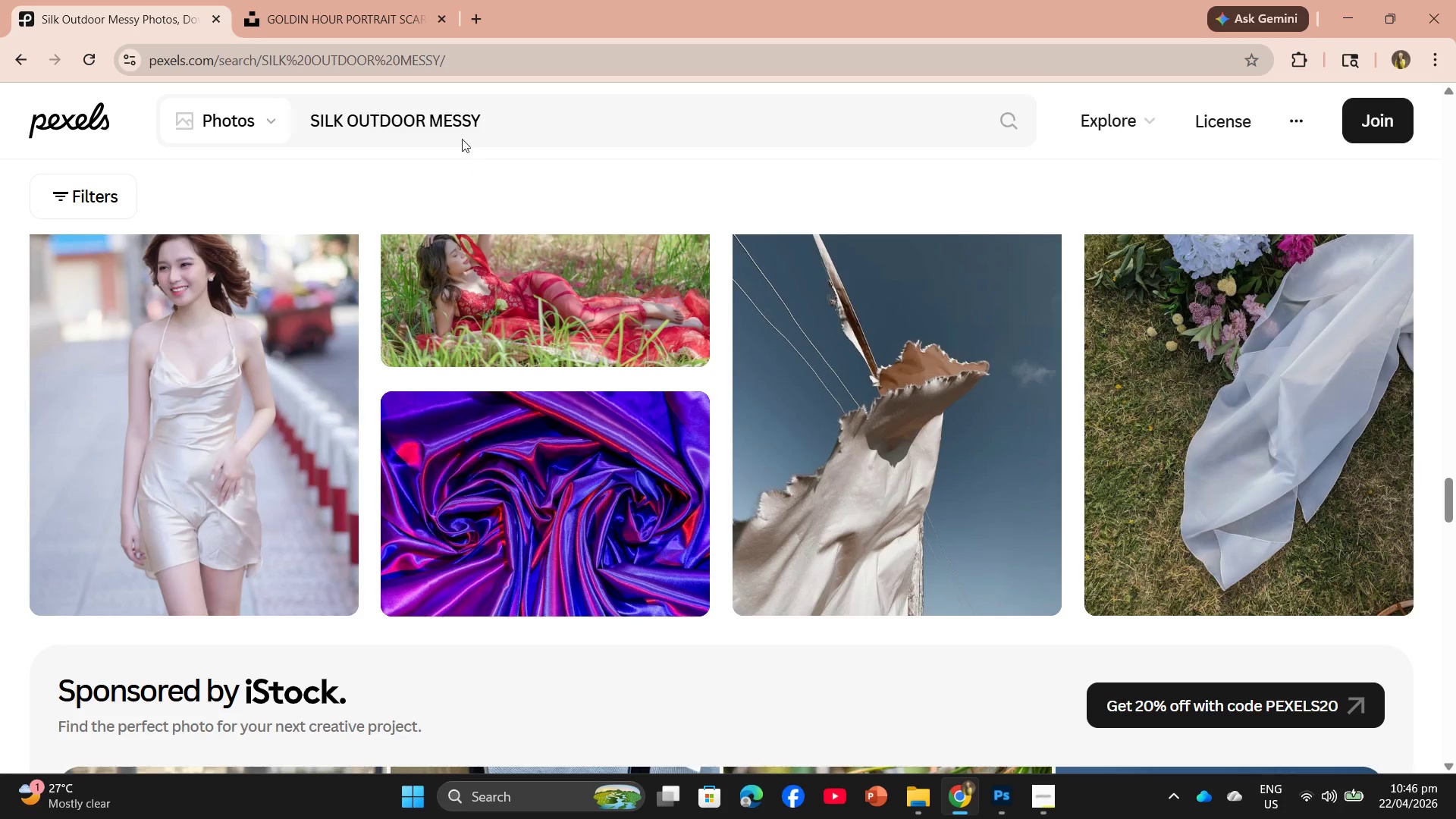 
left_click_drag(start_coordinate=[497, 122], to_coordinate=[303, 107])
 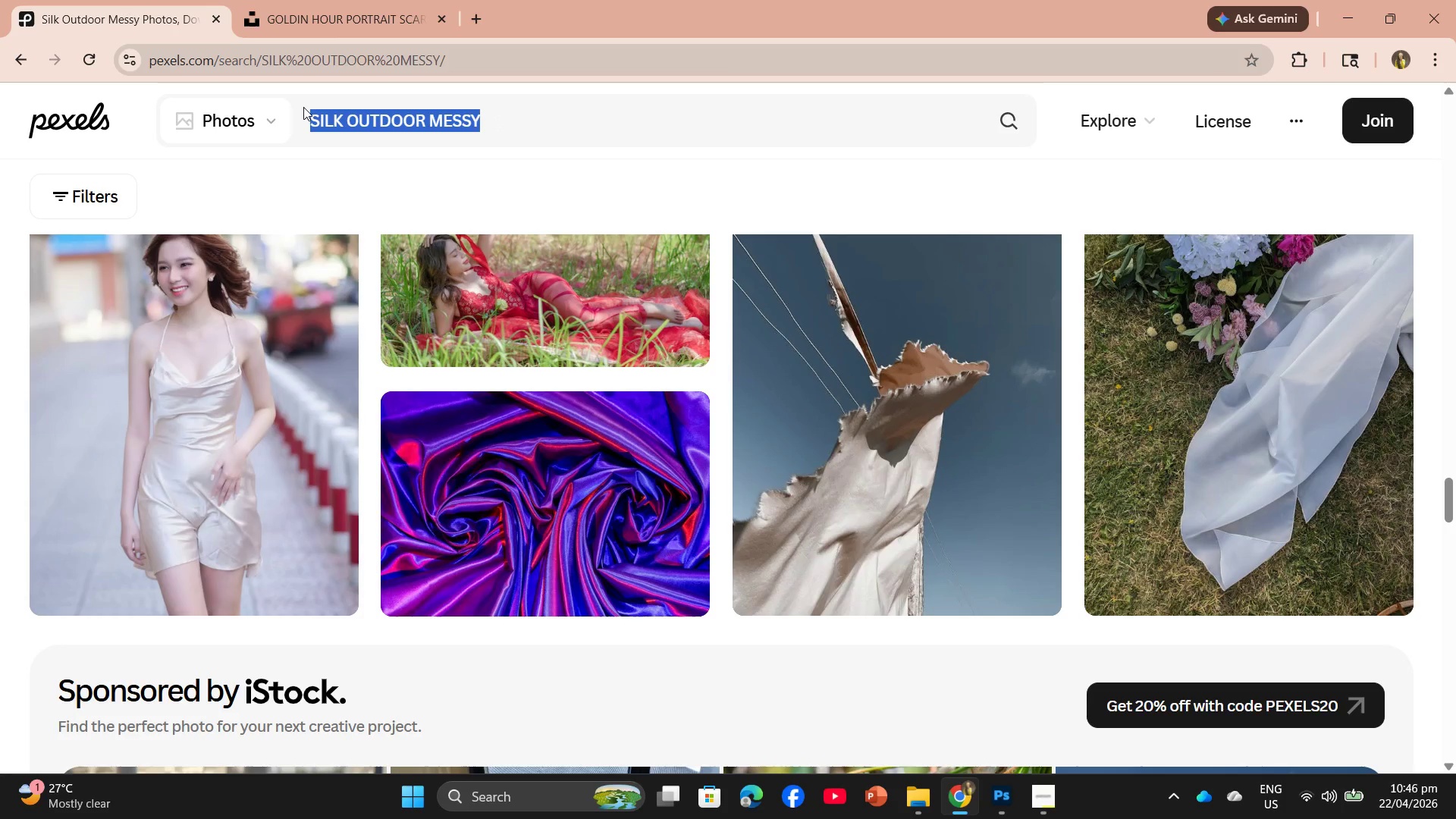 
key(Control+V)
 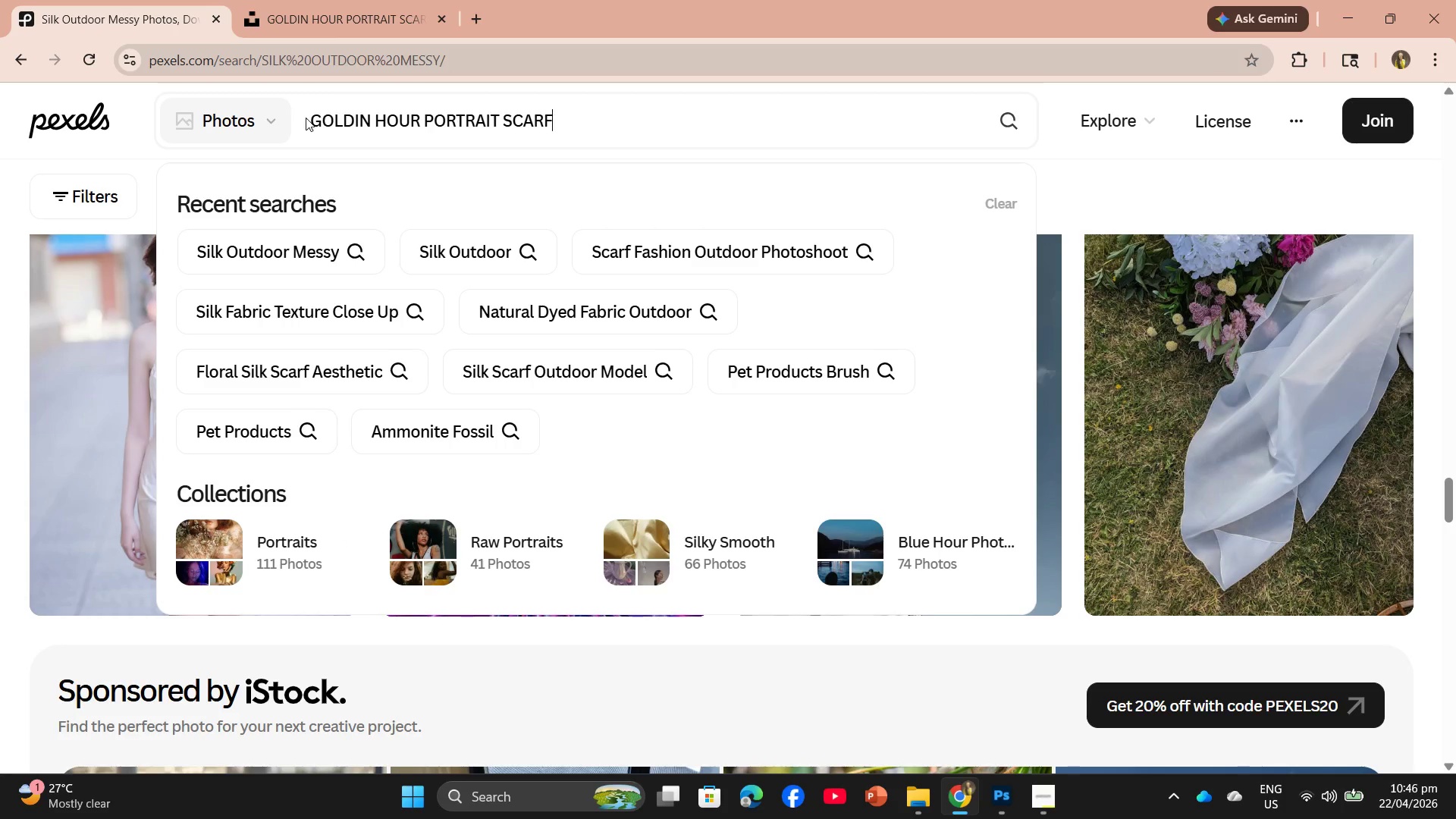 
key(Enter)
 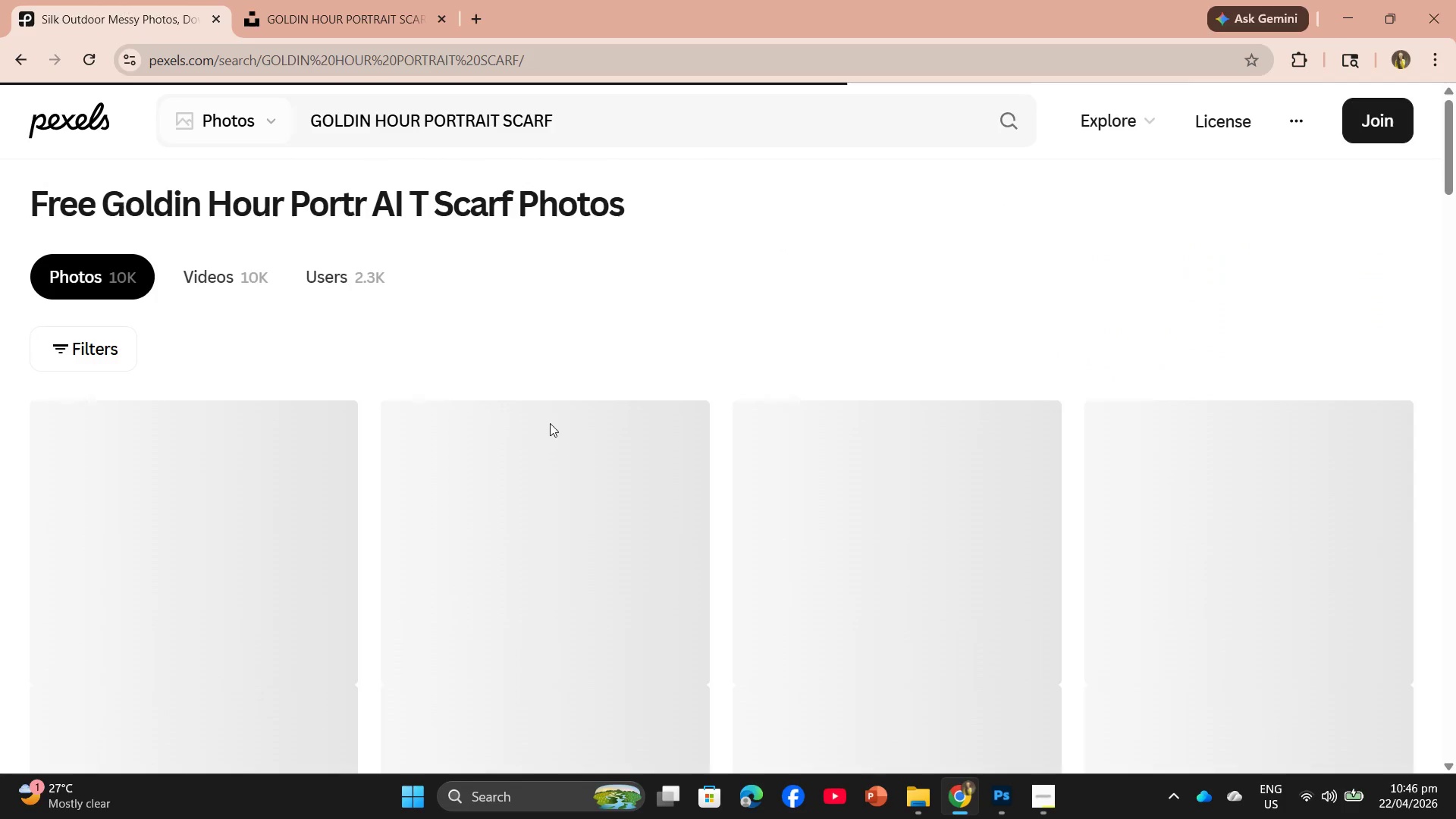 
scroll: coordinate [737, 548], scroll_direction: down, amount: 12.0
 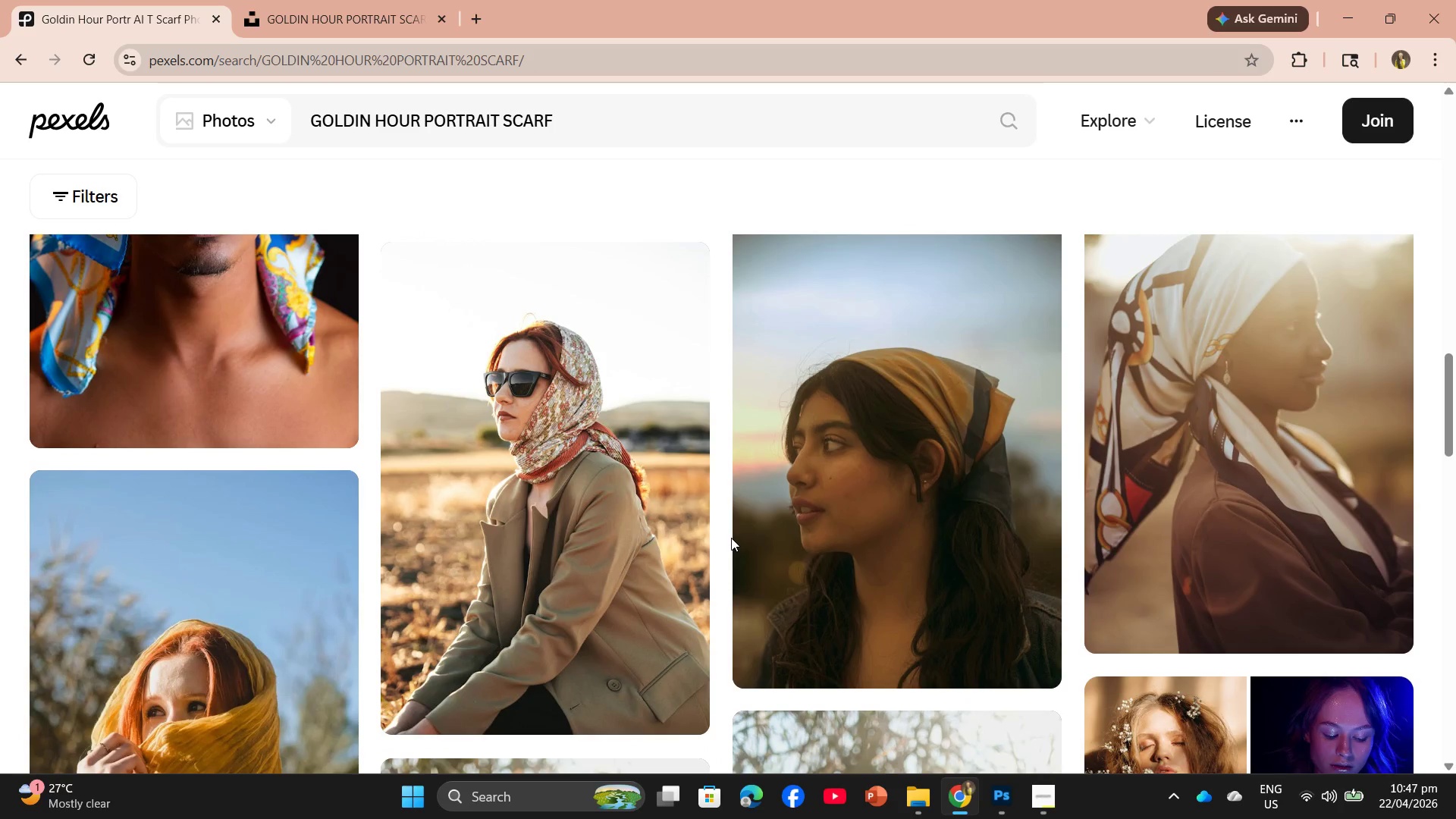 
scroll: coordinate [849, 510], scroll_direction: down, amount: 15.0
 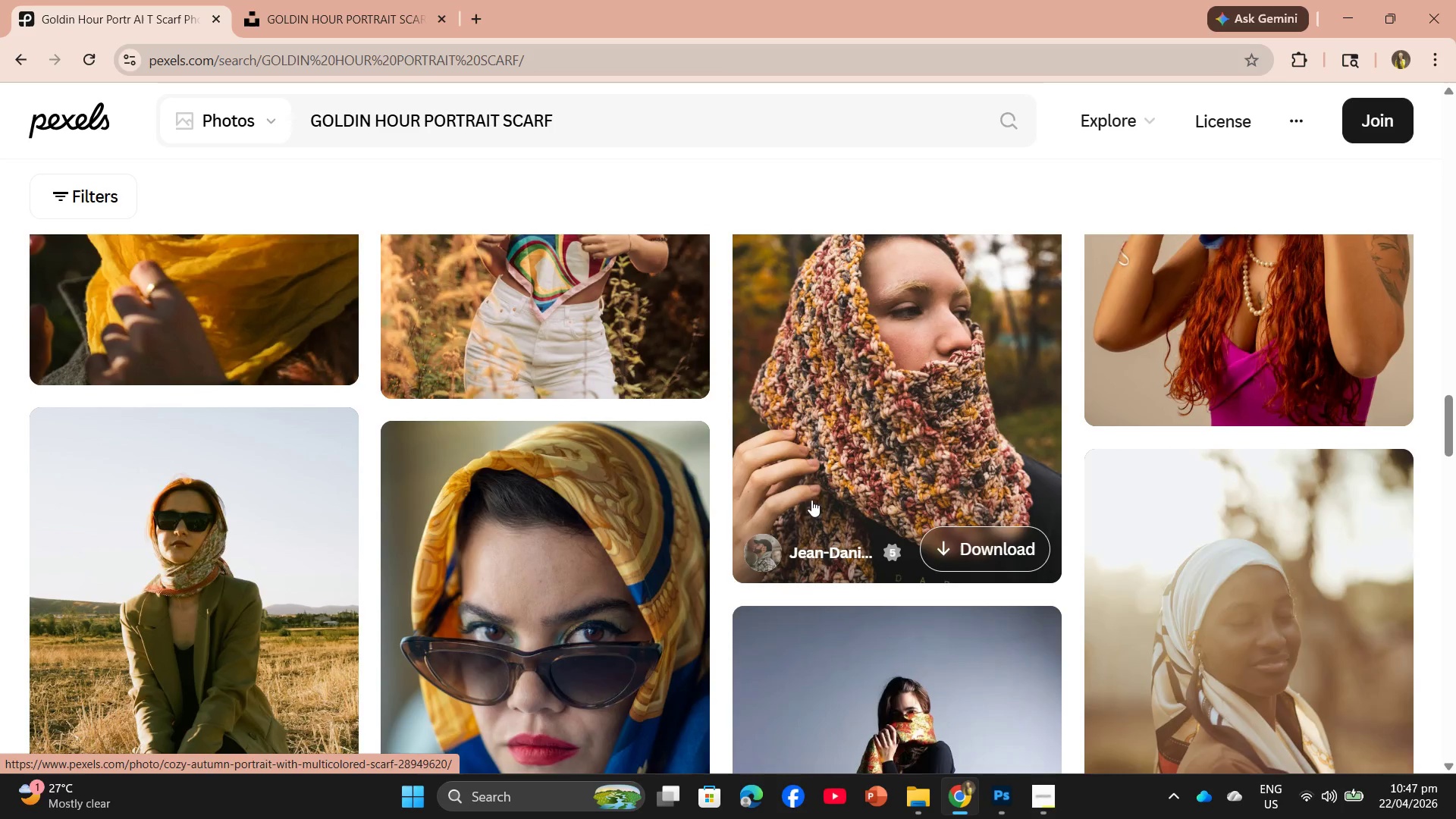 
scroll: coordinate [686, 491], scroll_direction: down, amount: 14.0
 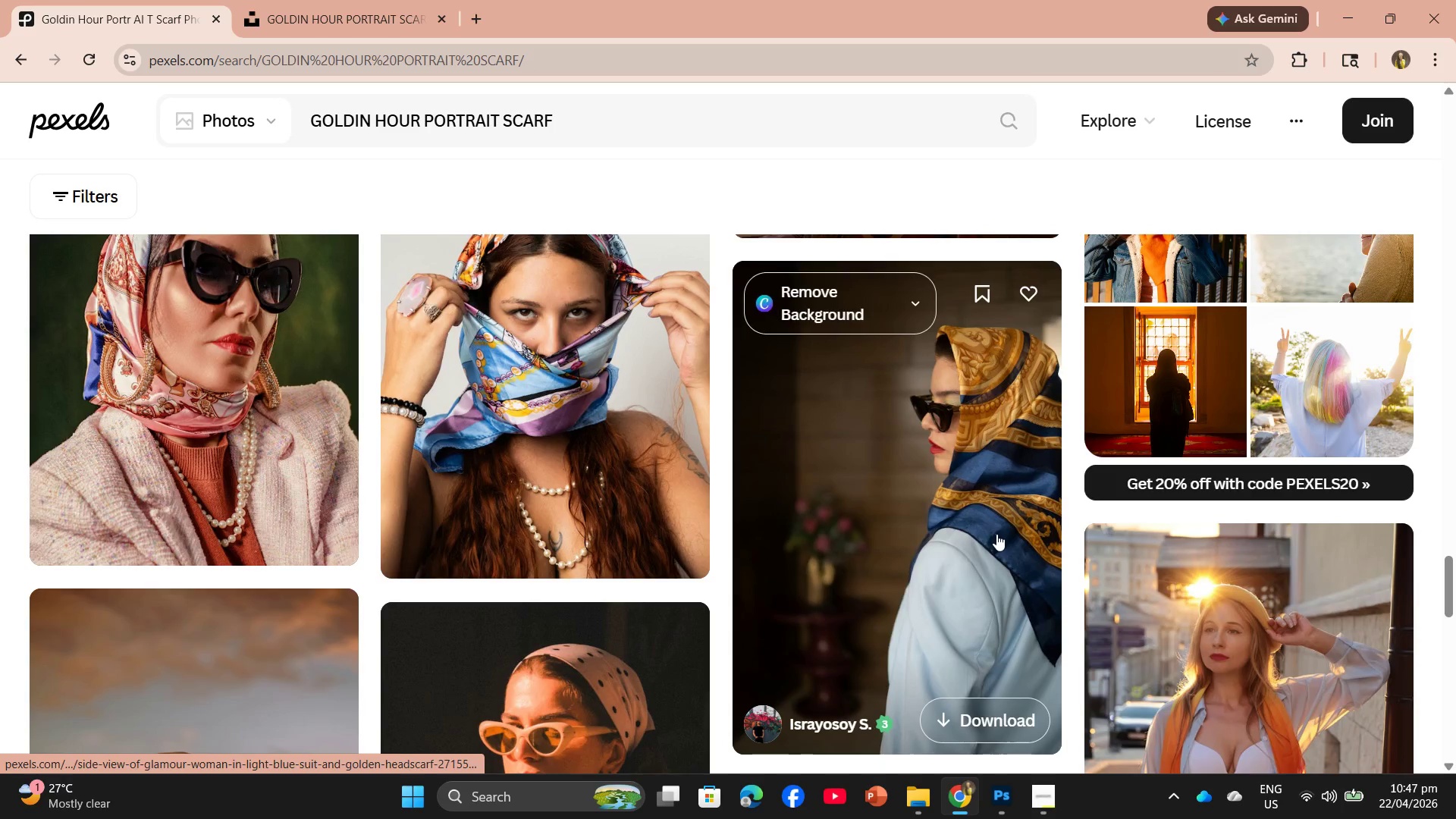 
scroll: coordinate [560, 455], scroll_direction: down, amount: 13.0
 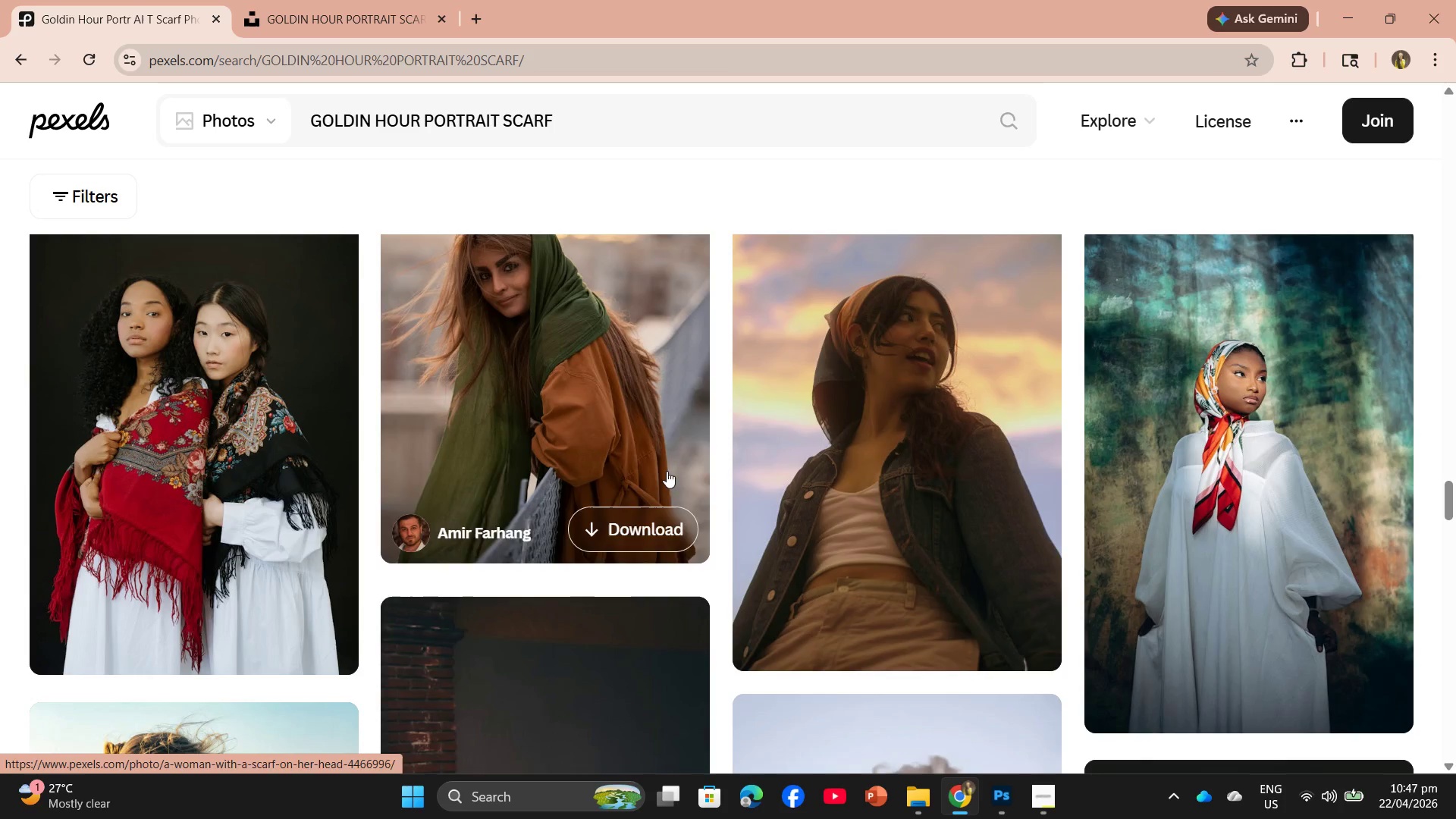 
scroll: coordinate [755, 441], scroll_direction: down, amount: 12.0
 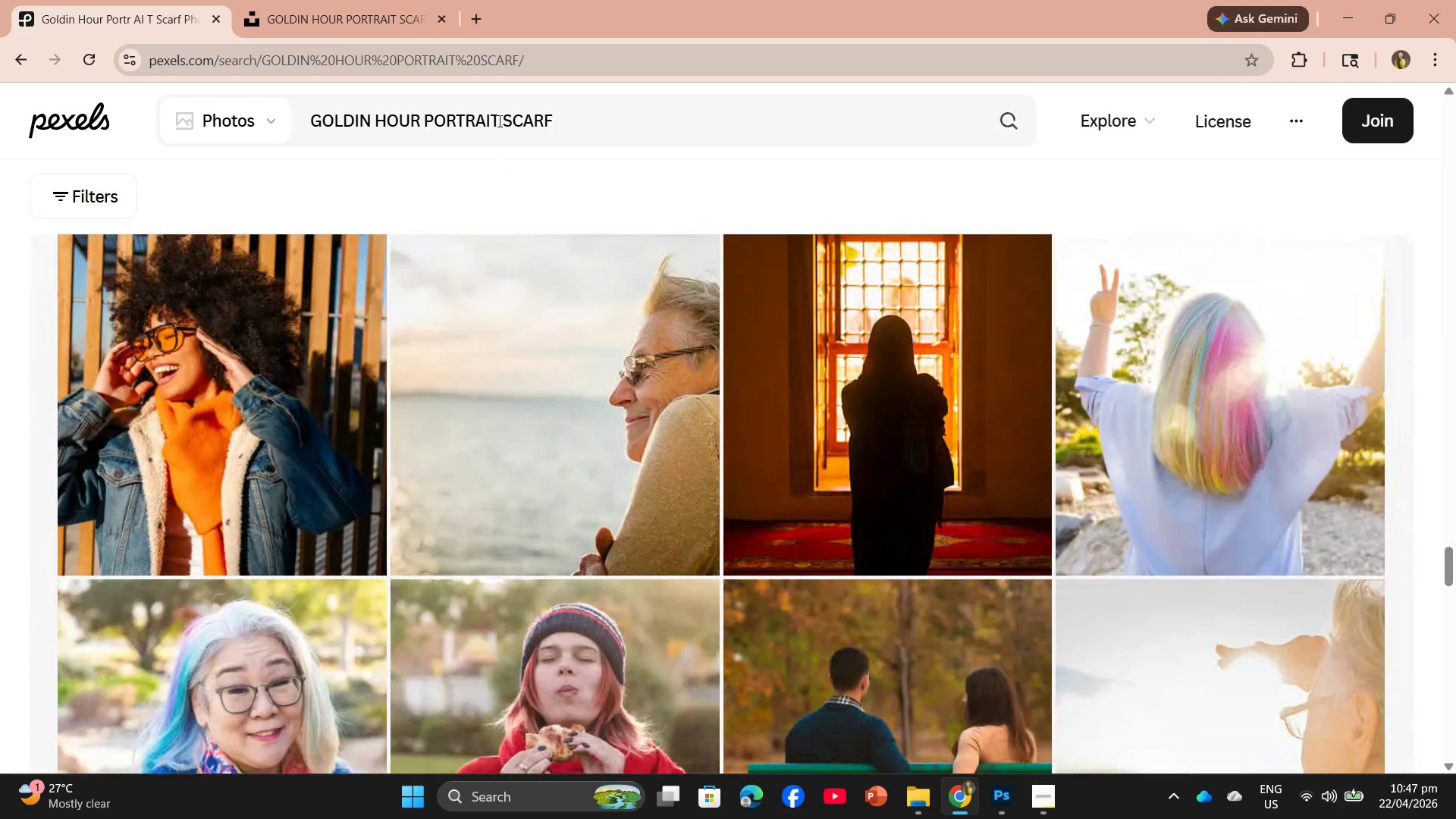 
left_click_drag(start_coordinate=[506, 121], to_coordinate=[253, 121])
 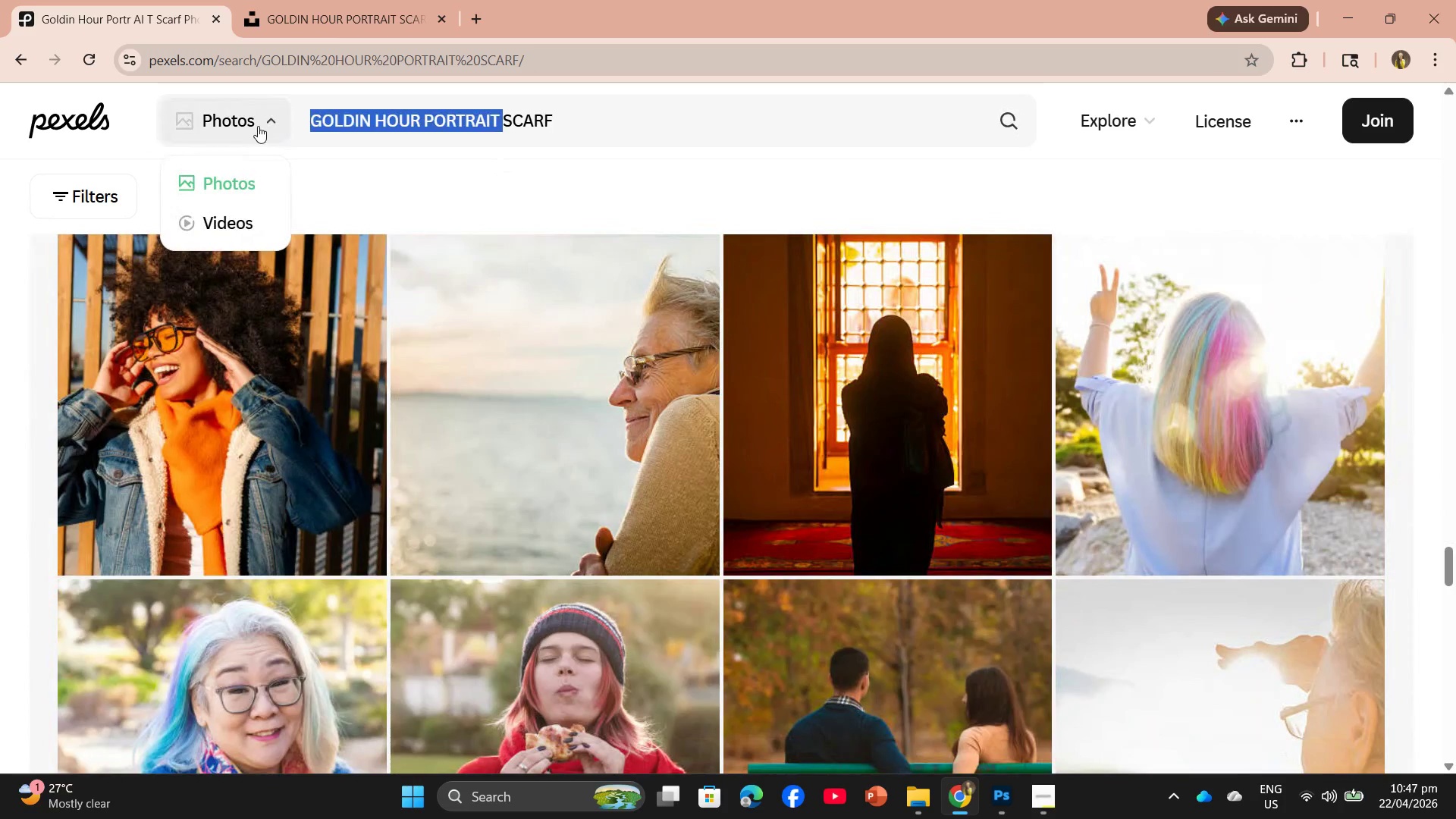 
key(Backspace)
 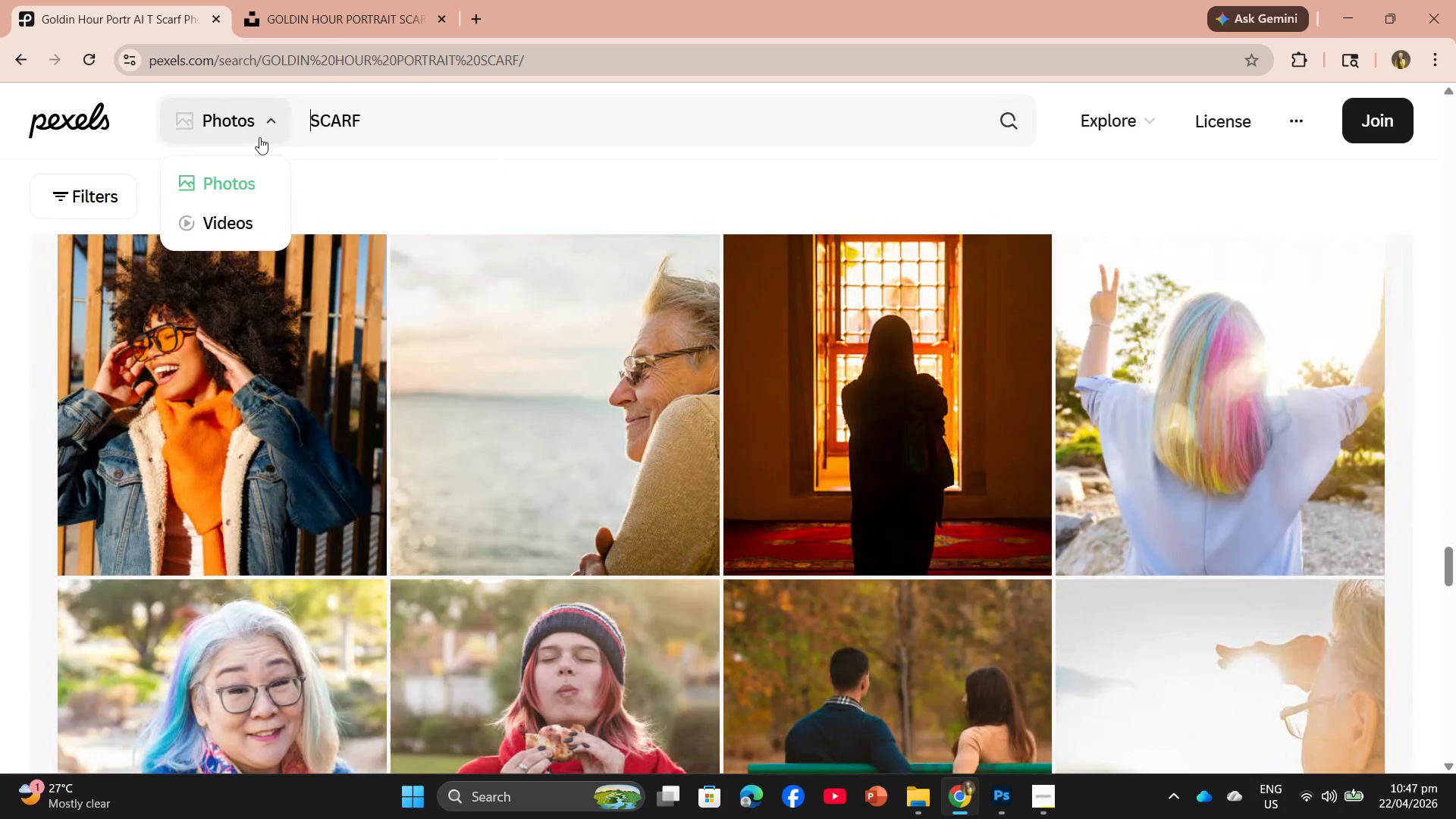 
key(Enter)
 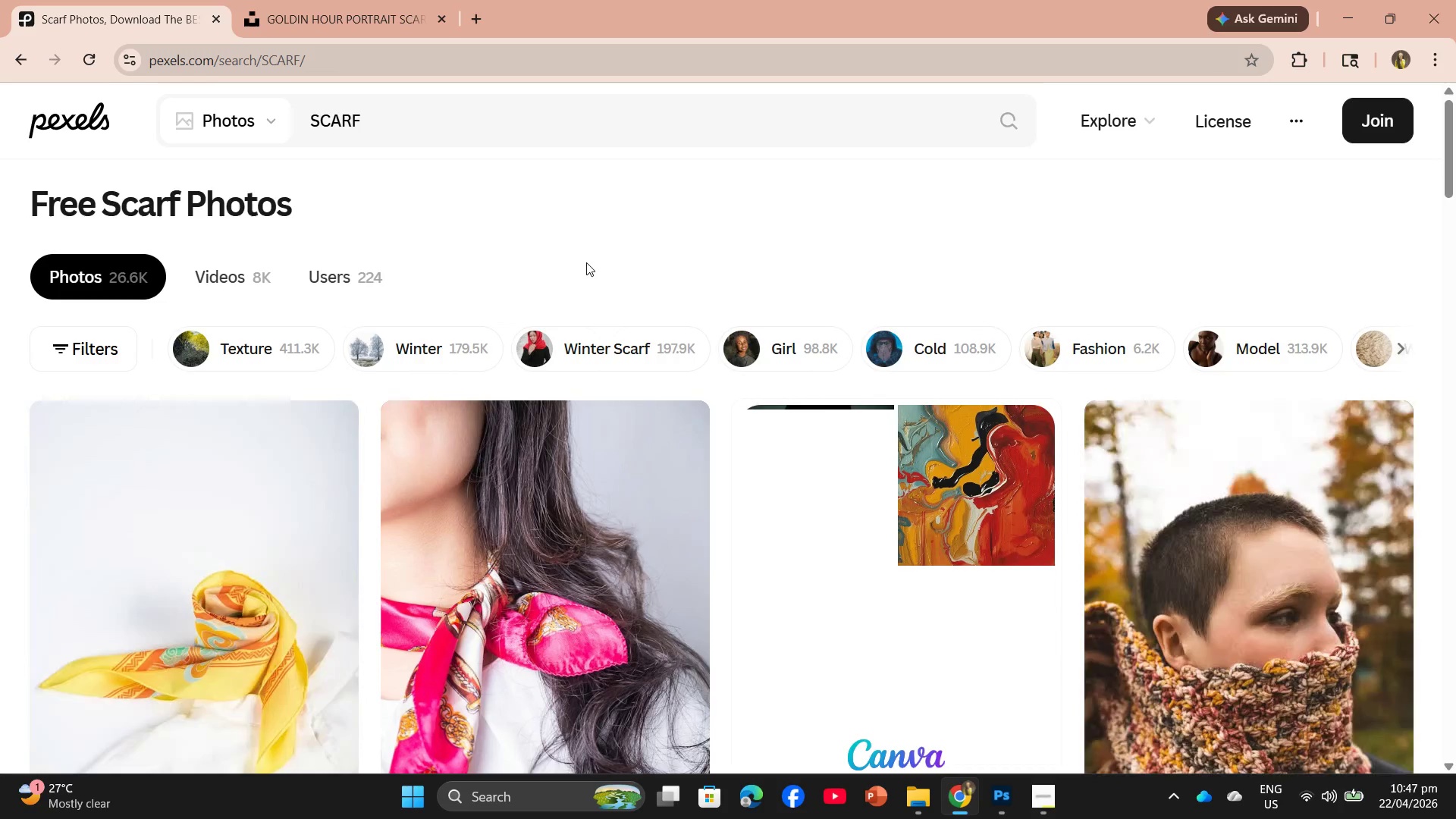 
scroll: coordinate [665, 318], scroll_direction: down, amount: 5.0
 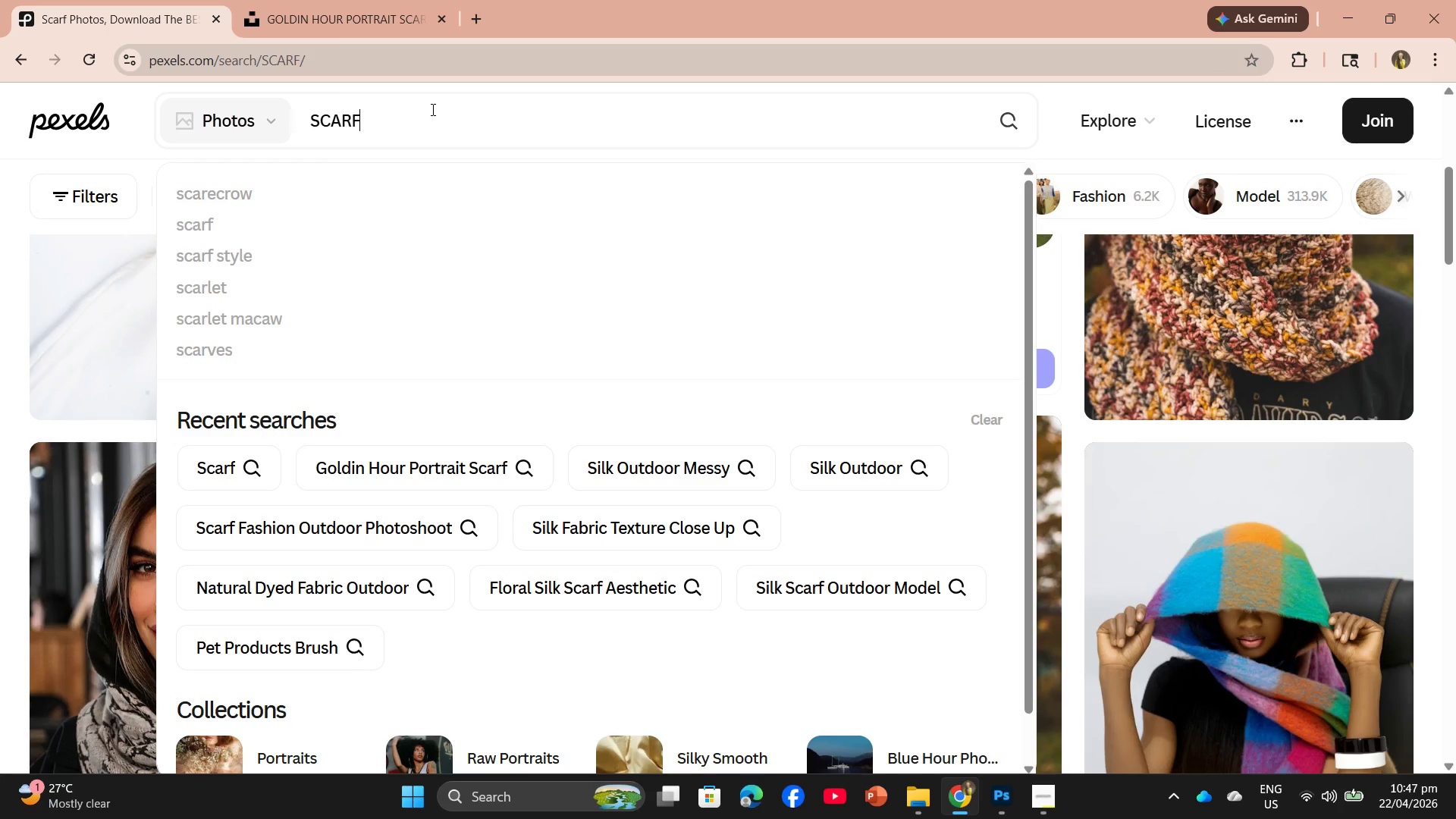 
type( MESSY)
 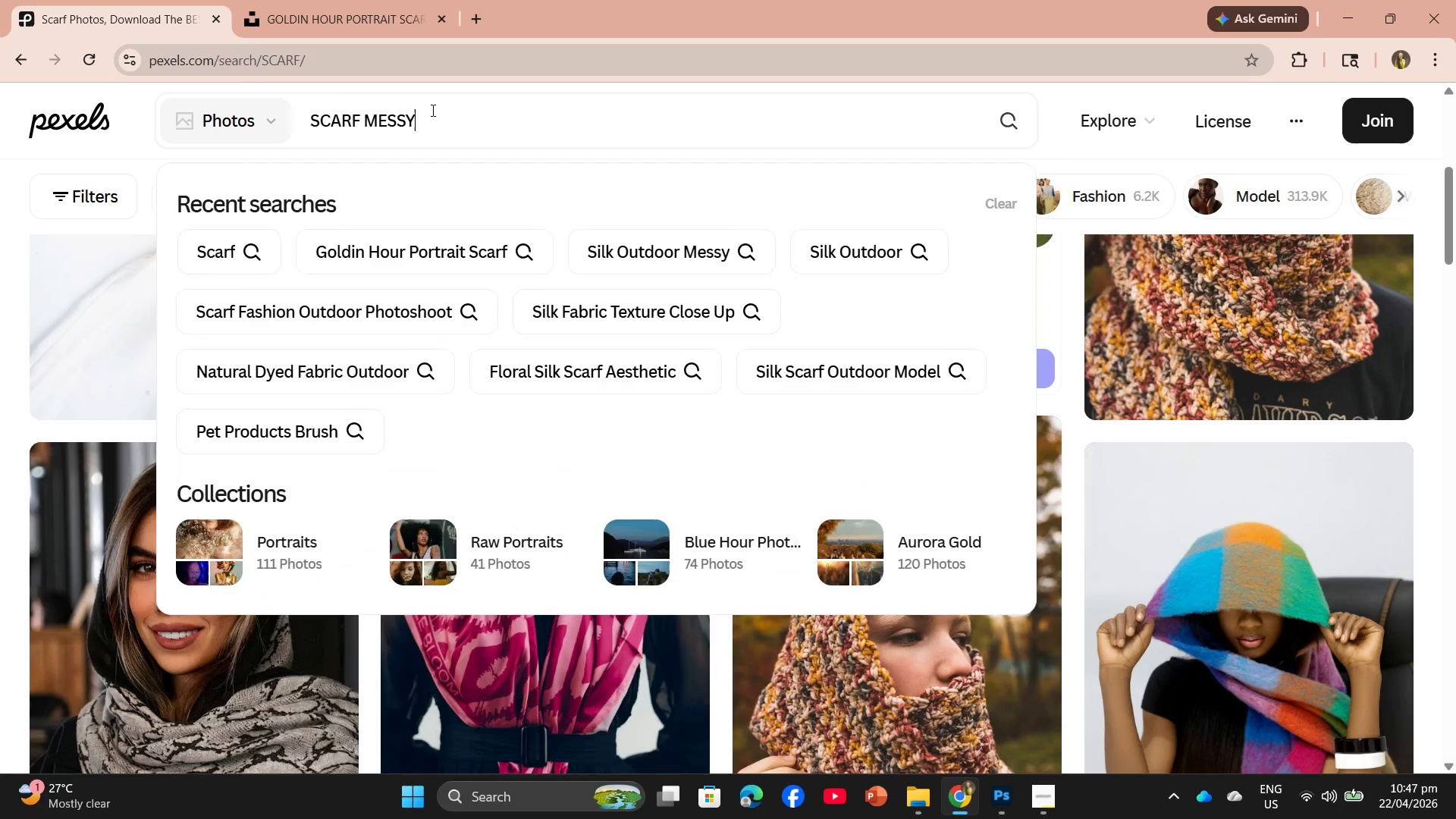 
key(Enter)
 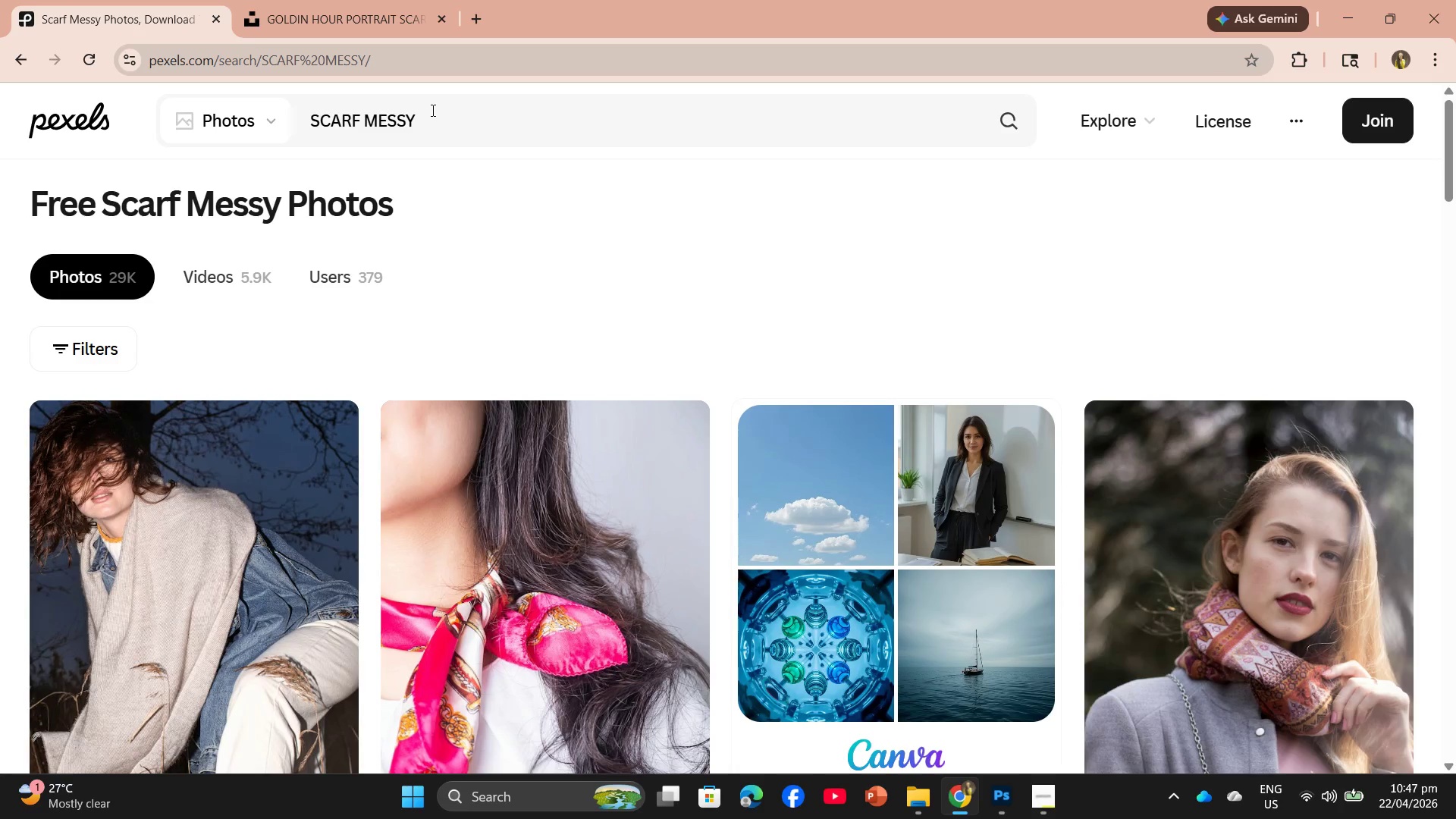 
wait(9.28)
 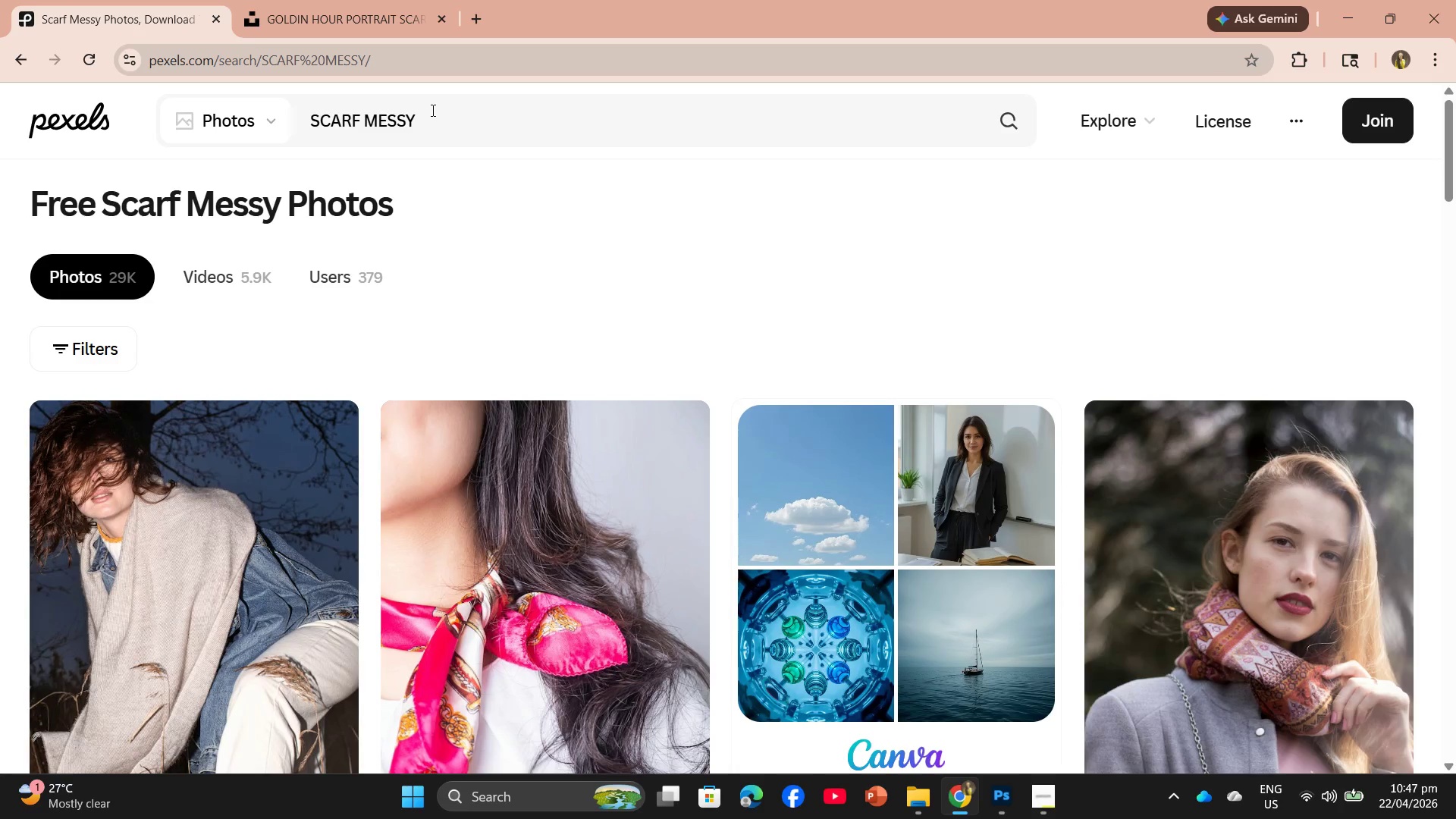 
scroll: coordinate [482, 483], scroll_direction: down, amount: 22.0
 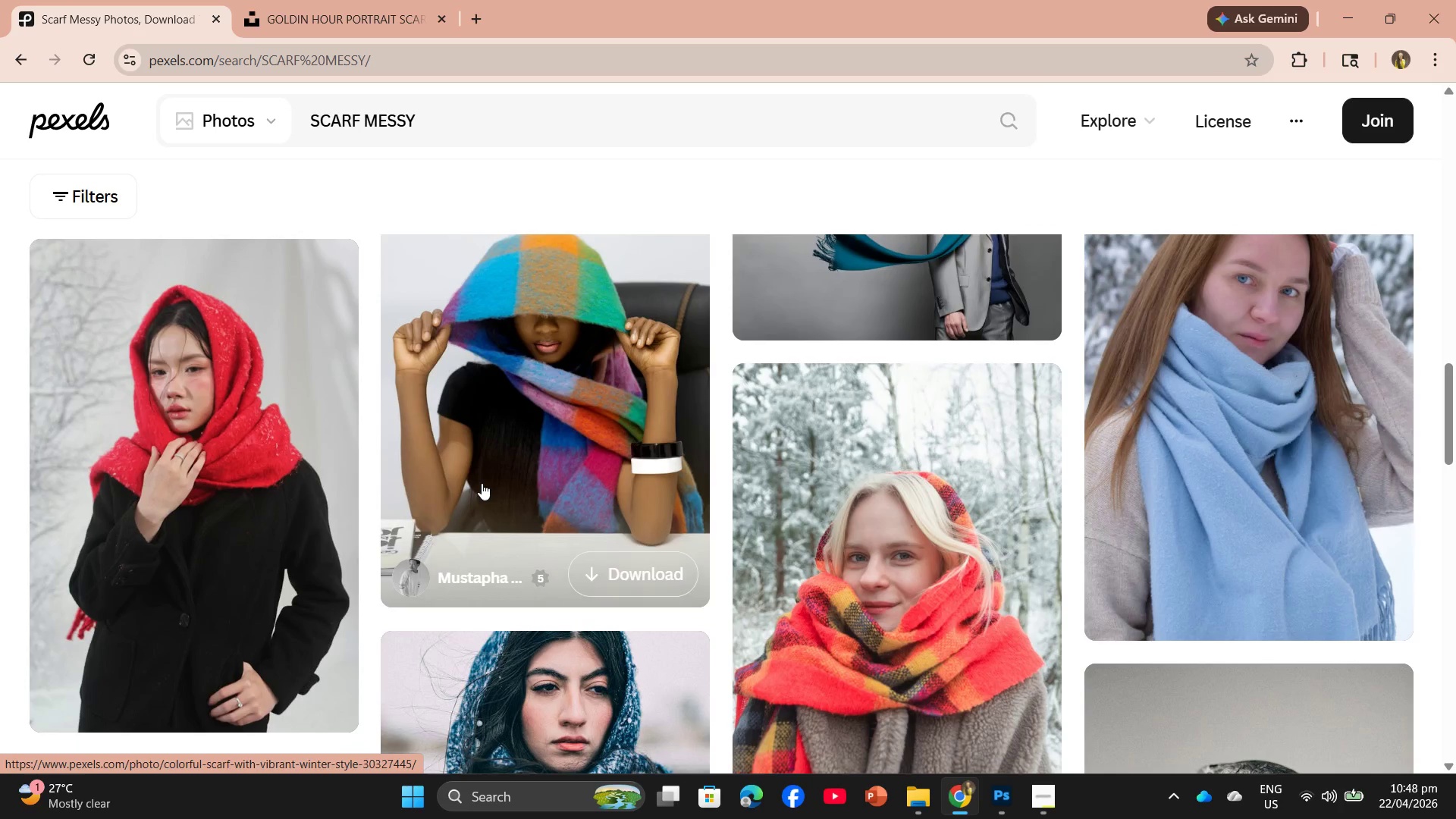 
scroll: coordinate [479, 485], scroll_direction: down, amount: 7.0
 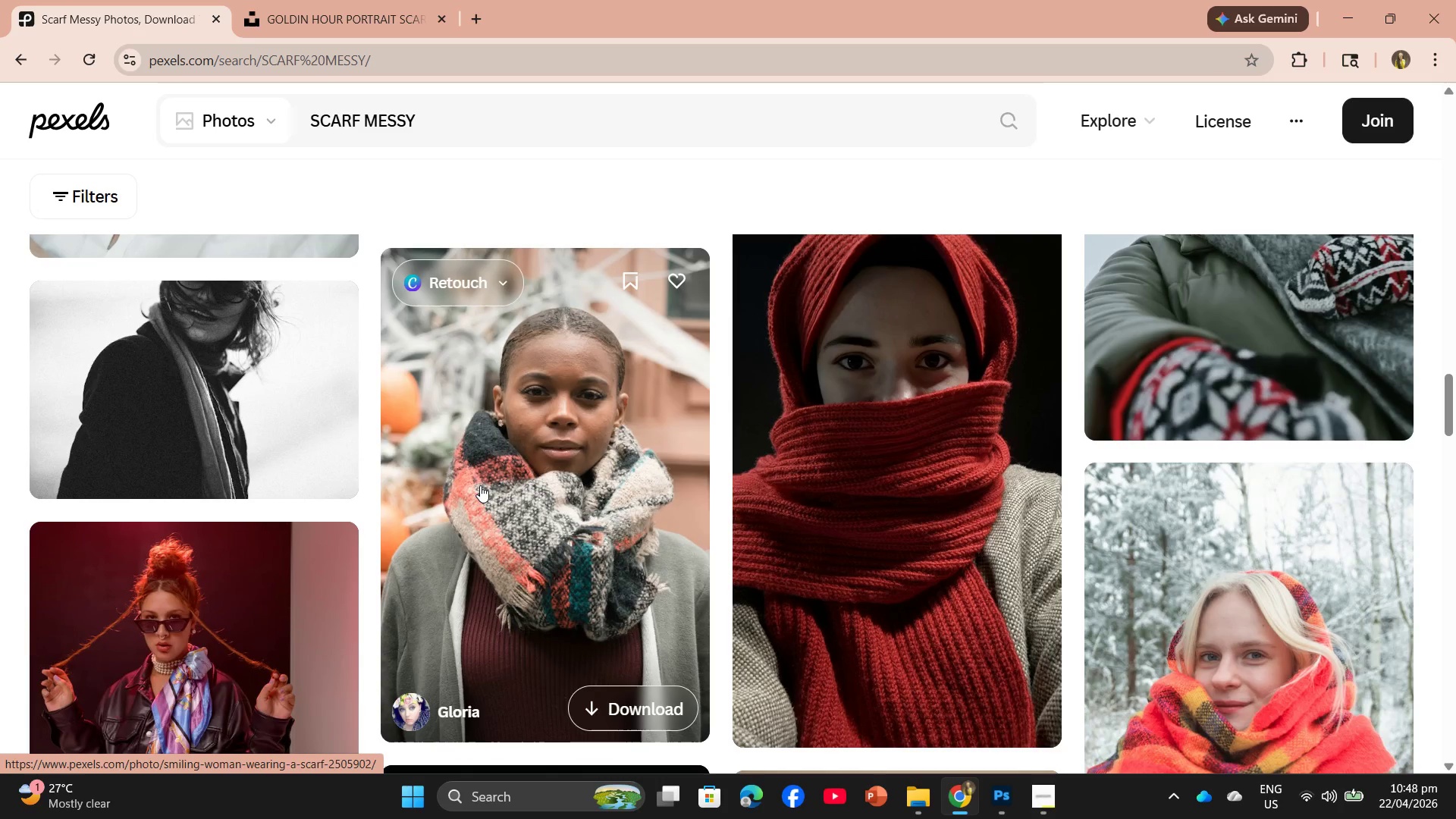 
scroll: coordinate [326, 487], scroll_direction: up, amount: 30.0
 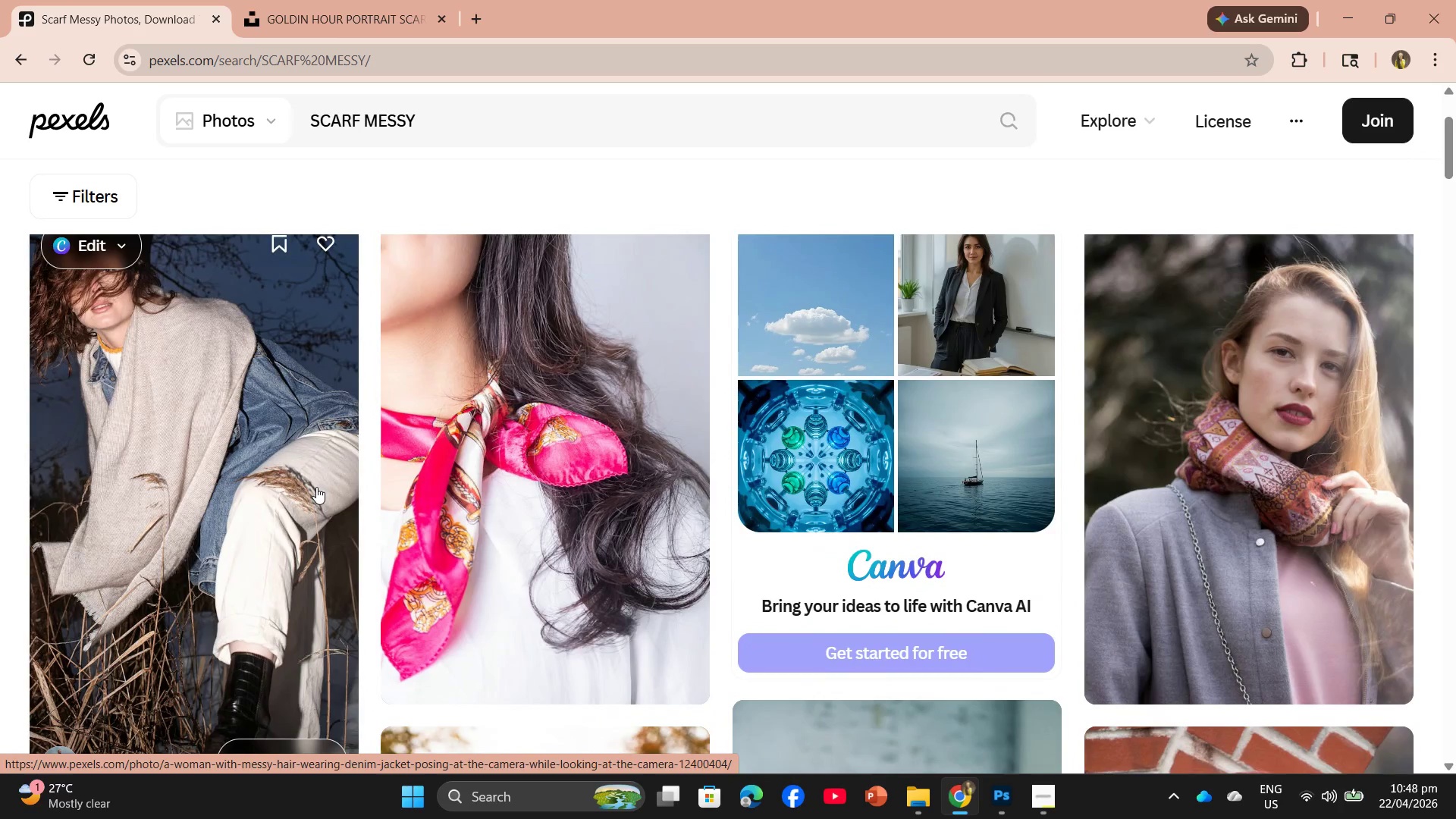 
left_click([316, 487])
 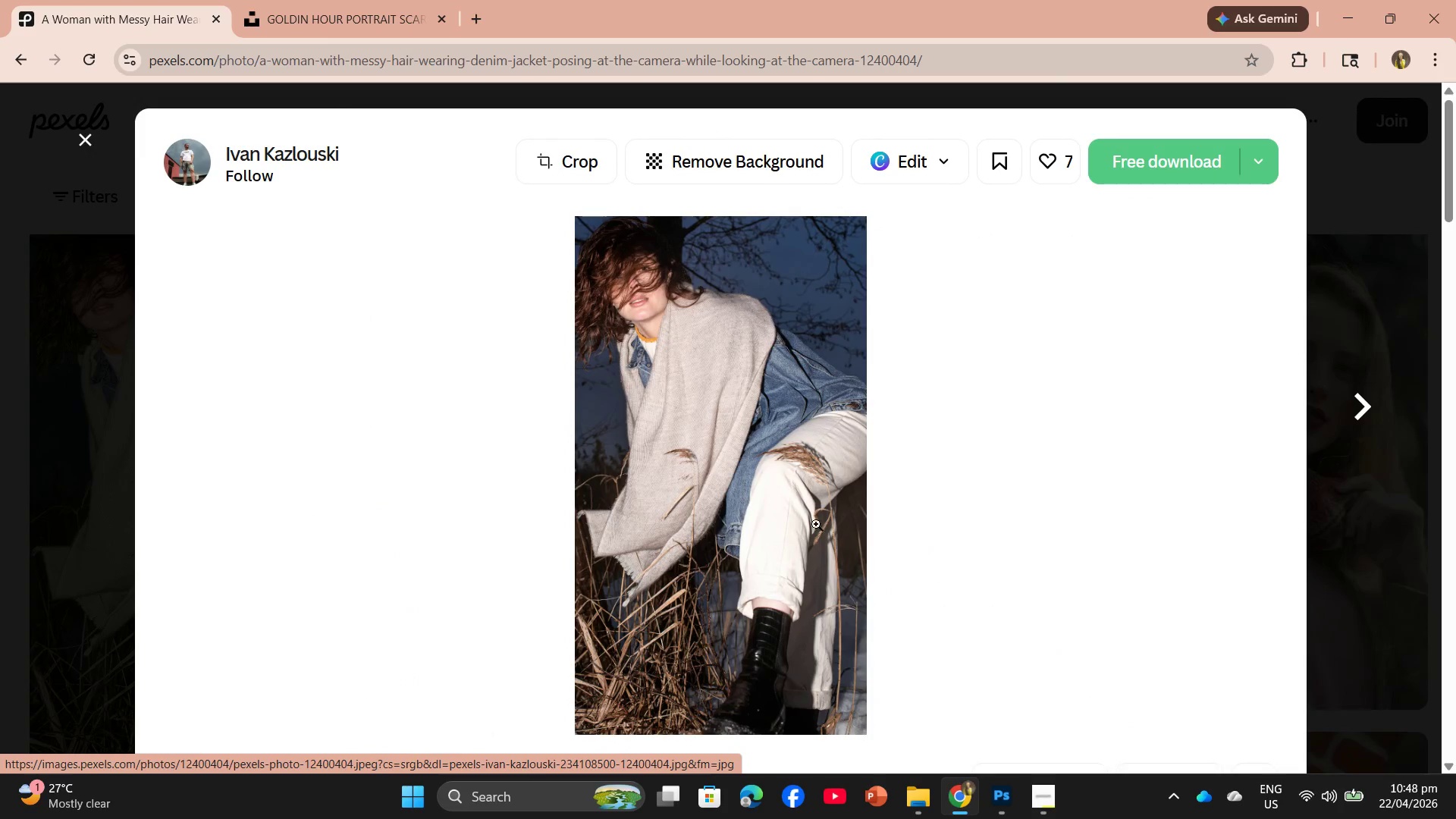 
scroll: coordinate [819, 542], scroll_direction: down, amount: 26.0
 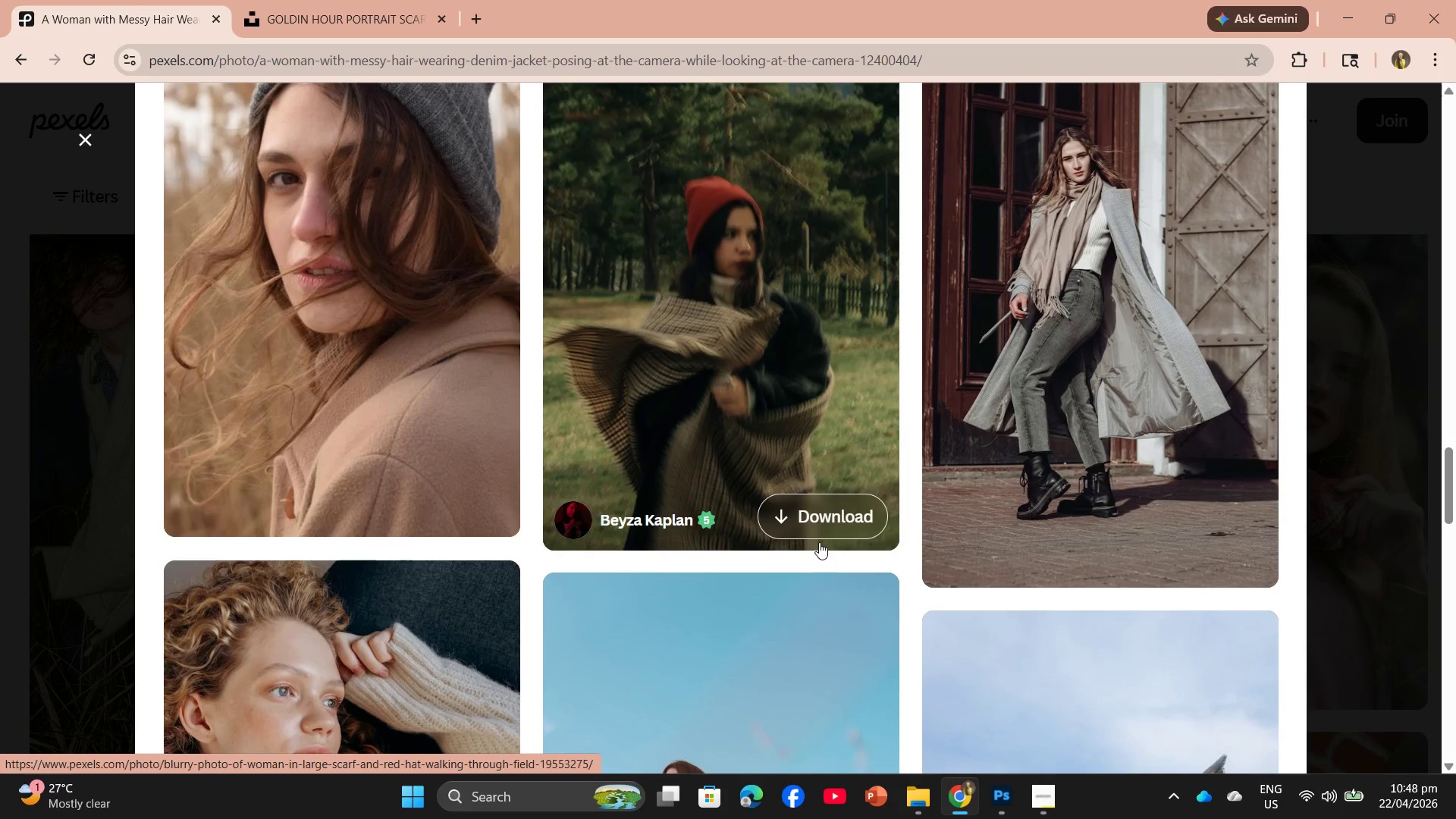 
scroll: coordinate [815, 544], scroll_direction: down, amount: 3.0
 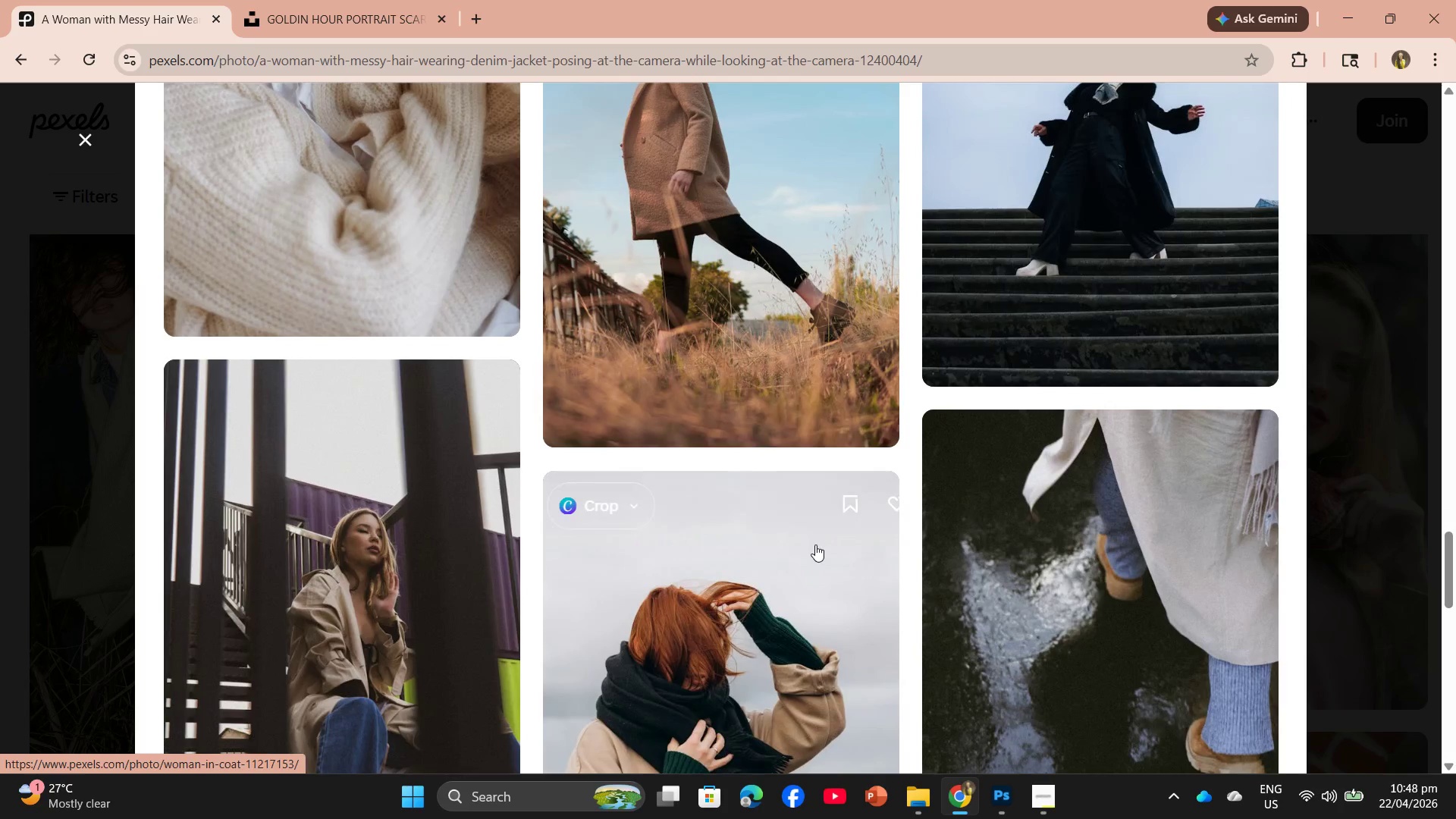 
scroll: coordinate [815, 544], scroll_direction: up, amount: 3.0
 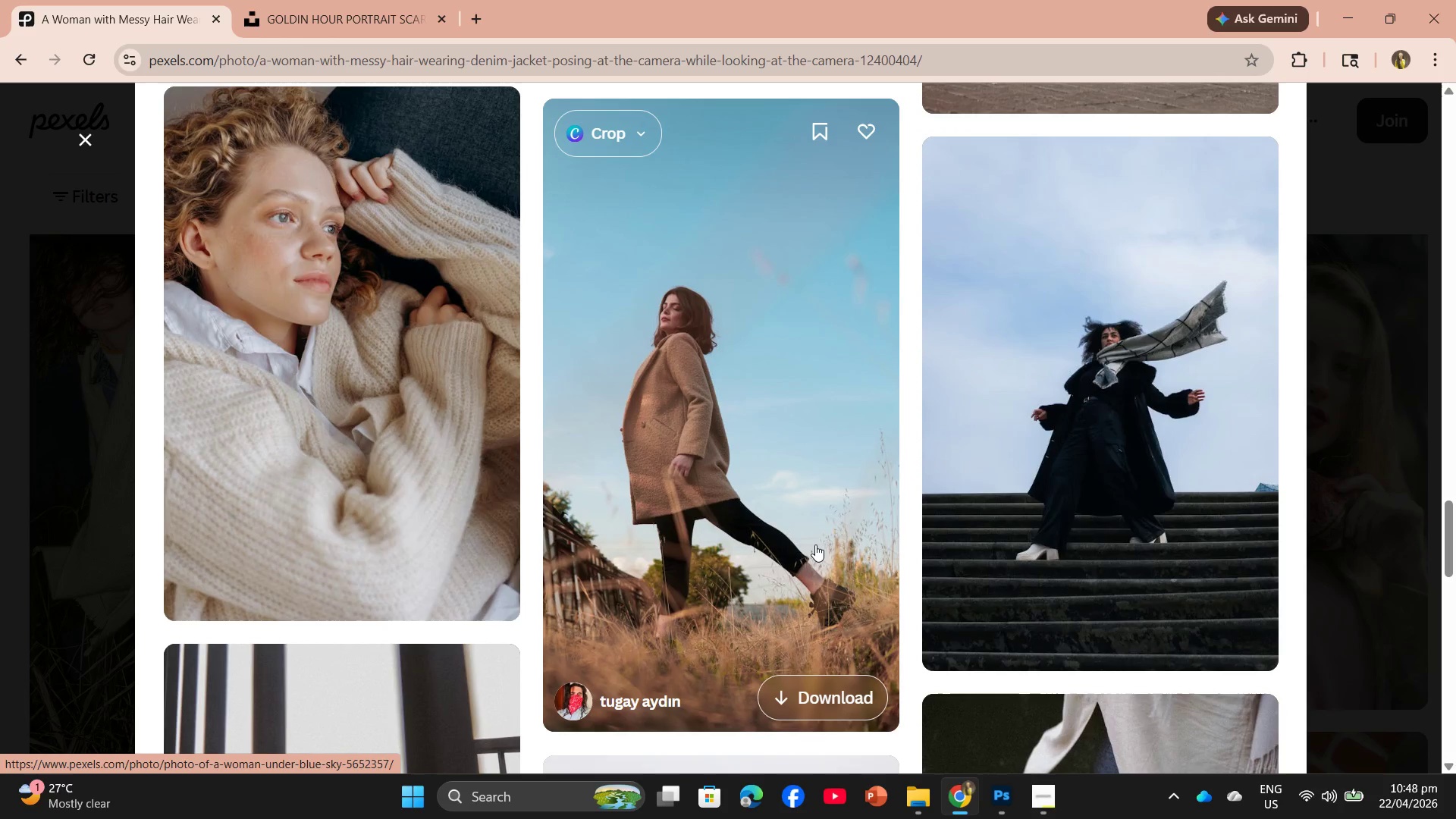 
scroll: coordinate [814, 545], scroll_direction: down, amount: 5.0
 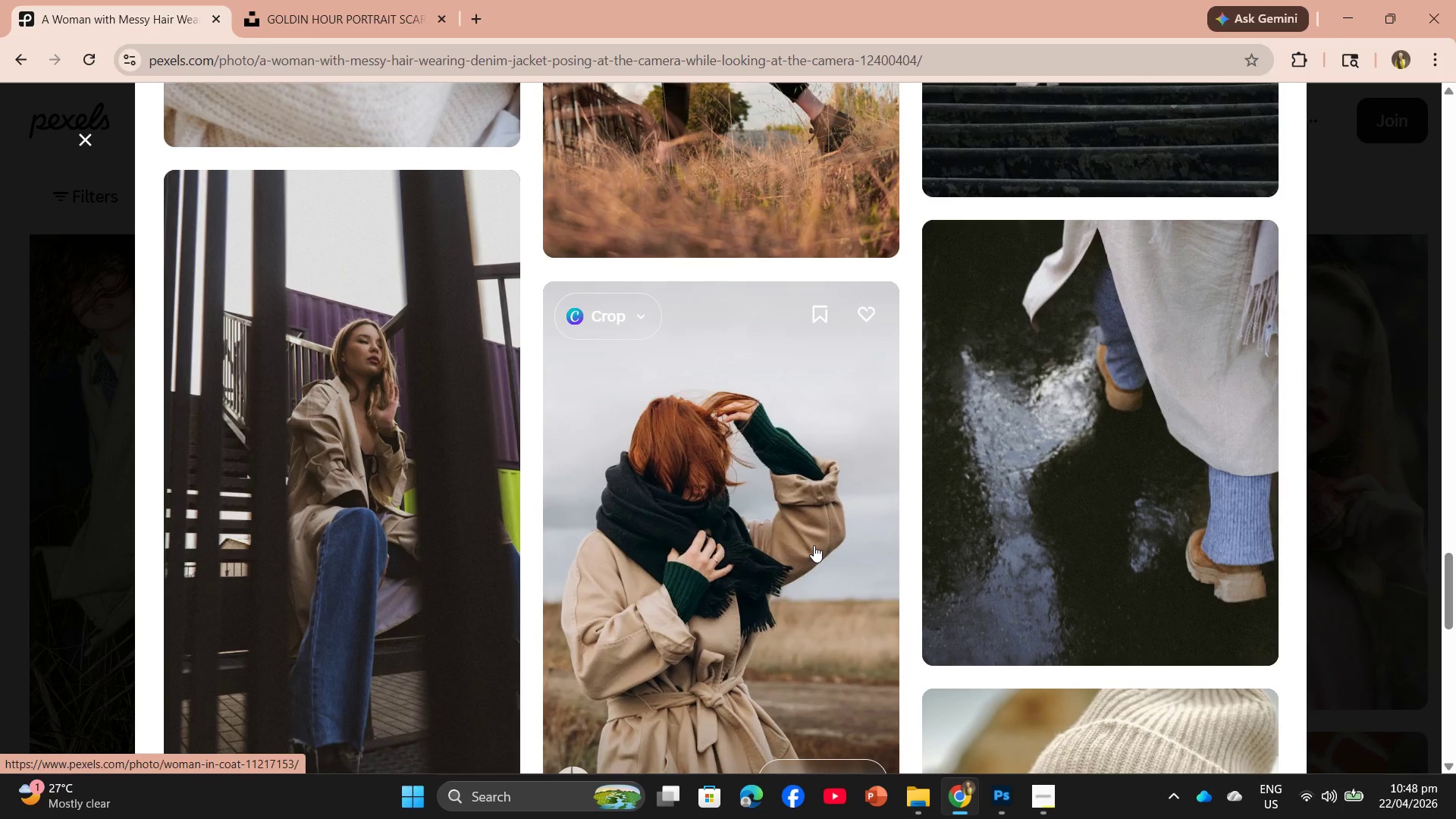 
scroll: coordinate [897, 414], scroll_direction: up, amount: 45.0
 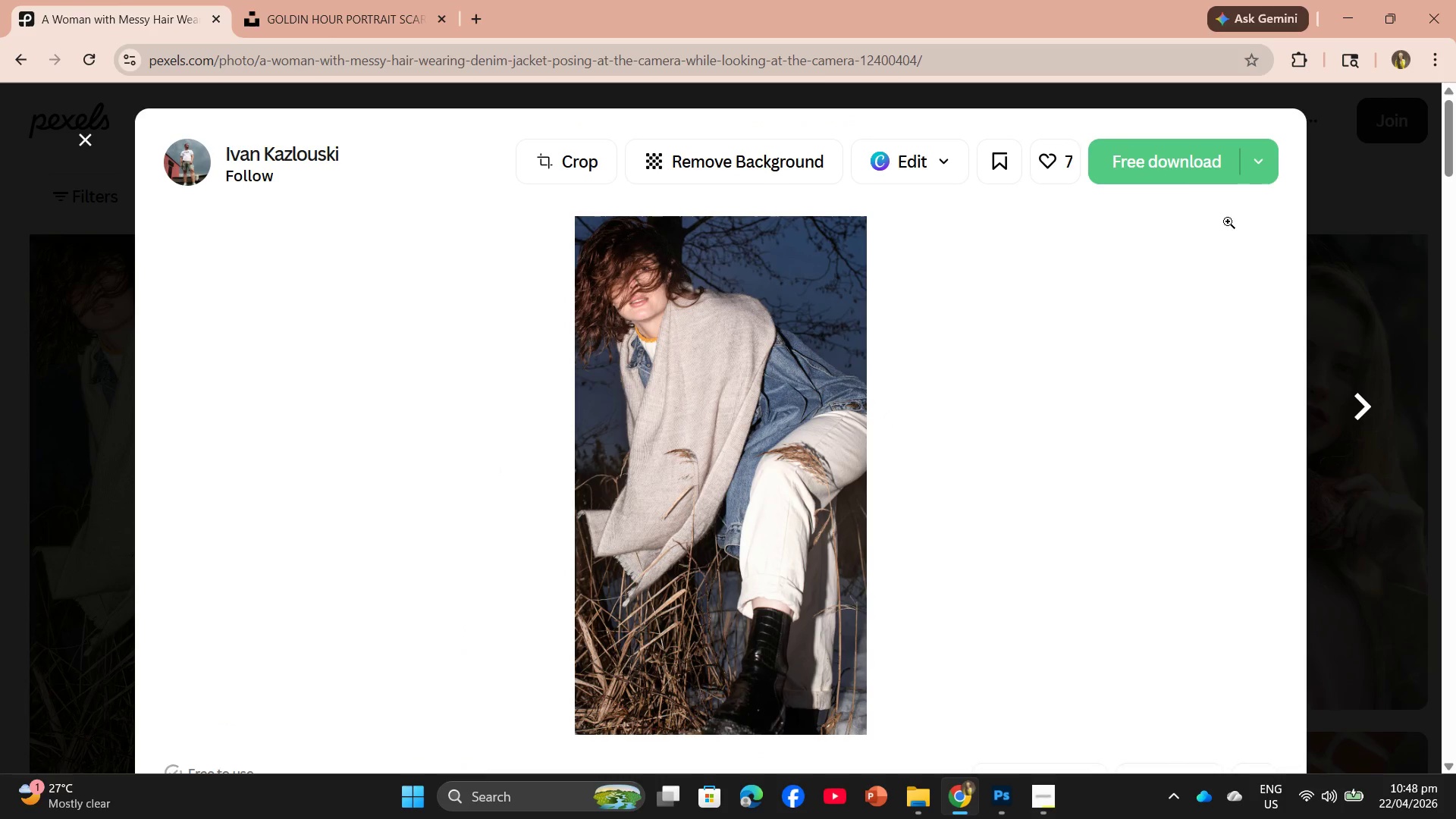 
left_click([1179, 171])
 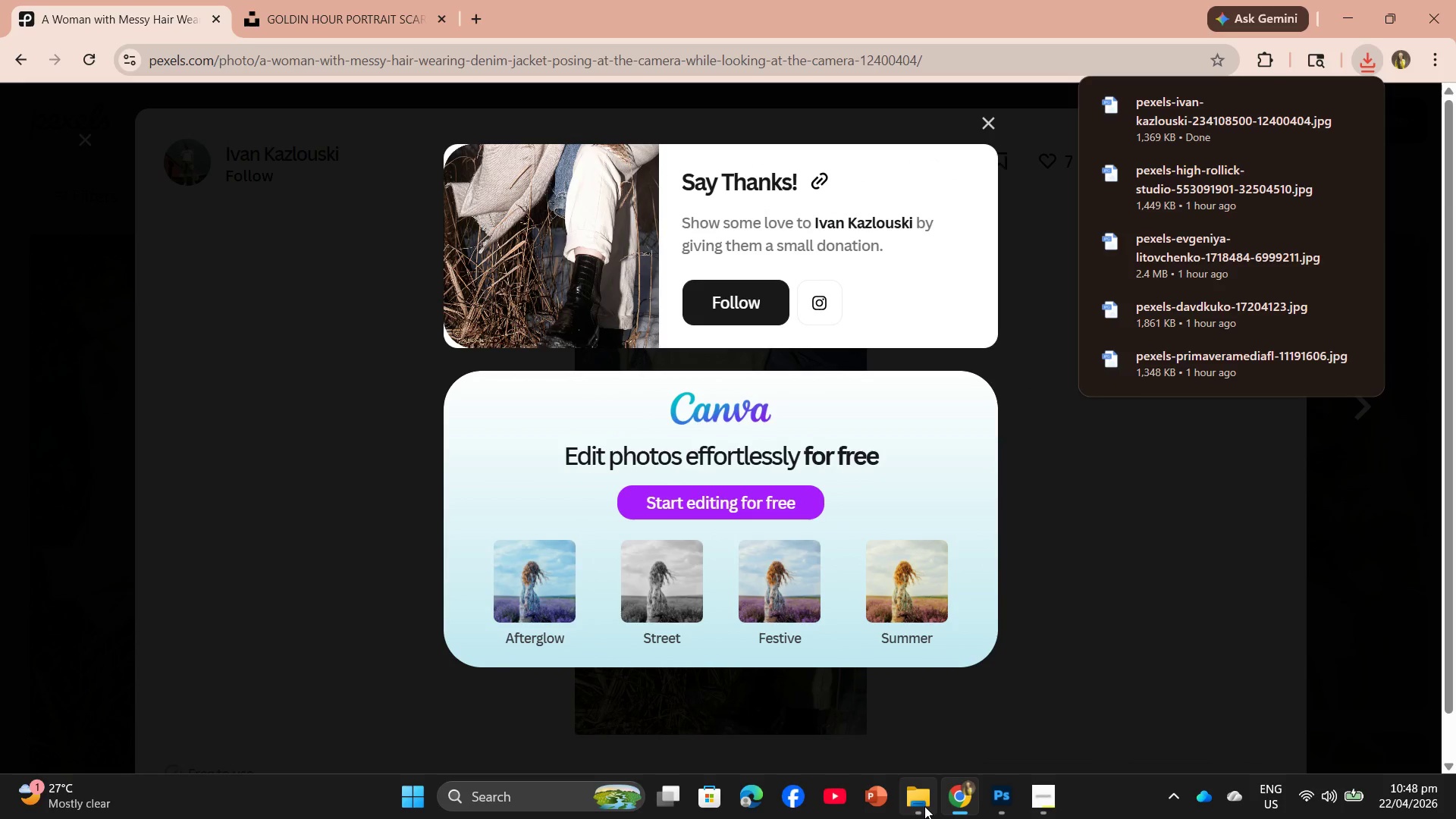 
left_click([906, 736])
 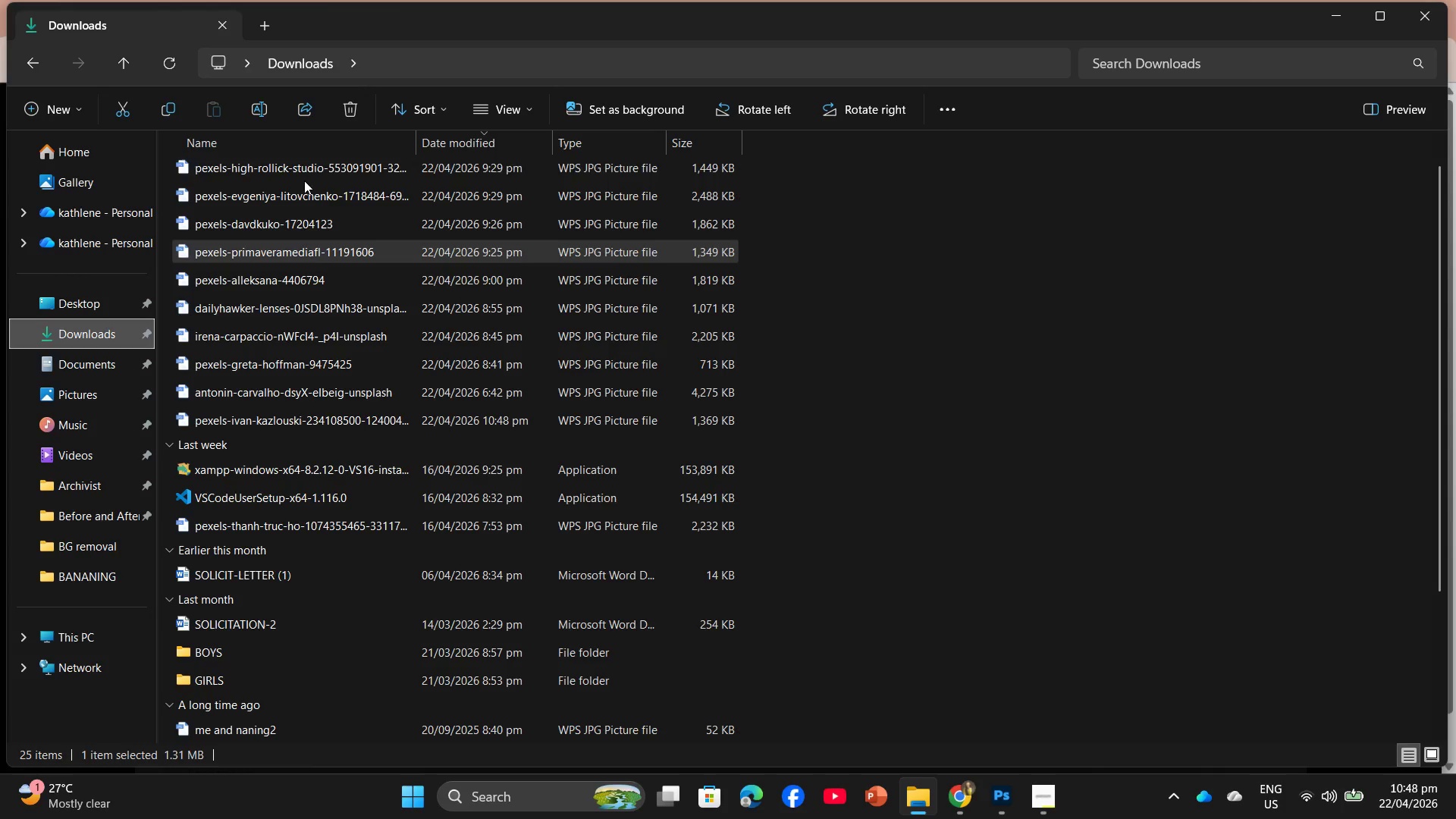 
left_click_drag(start_coordinate=[303, 175], to_coordinate=[906, 726])
 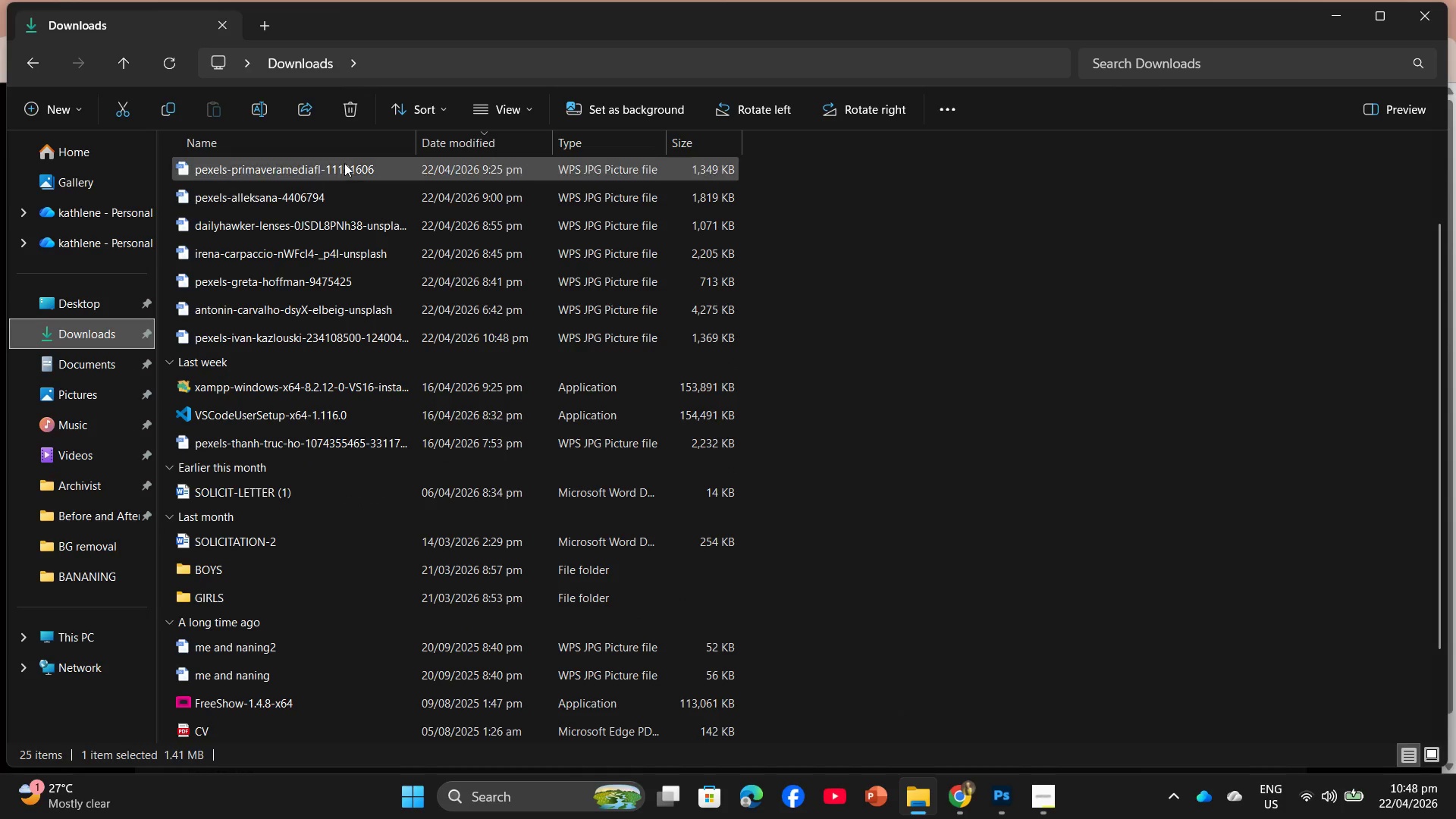 
left_click_drag(start_coordinate=[344, 163], to_coordinate=[667, 435])
 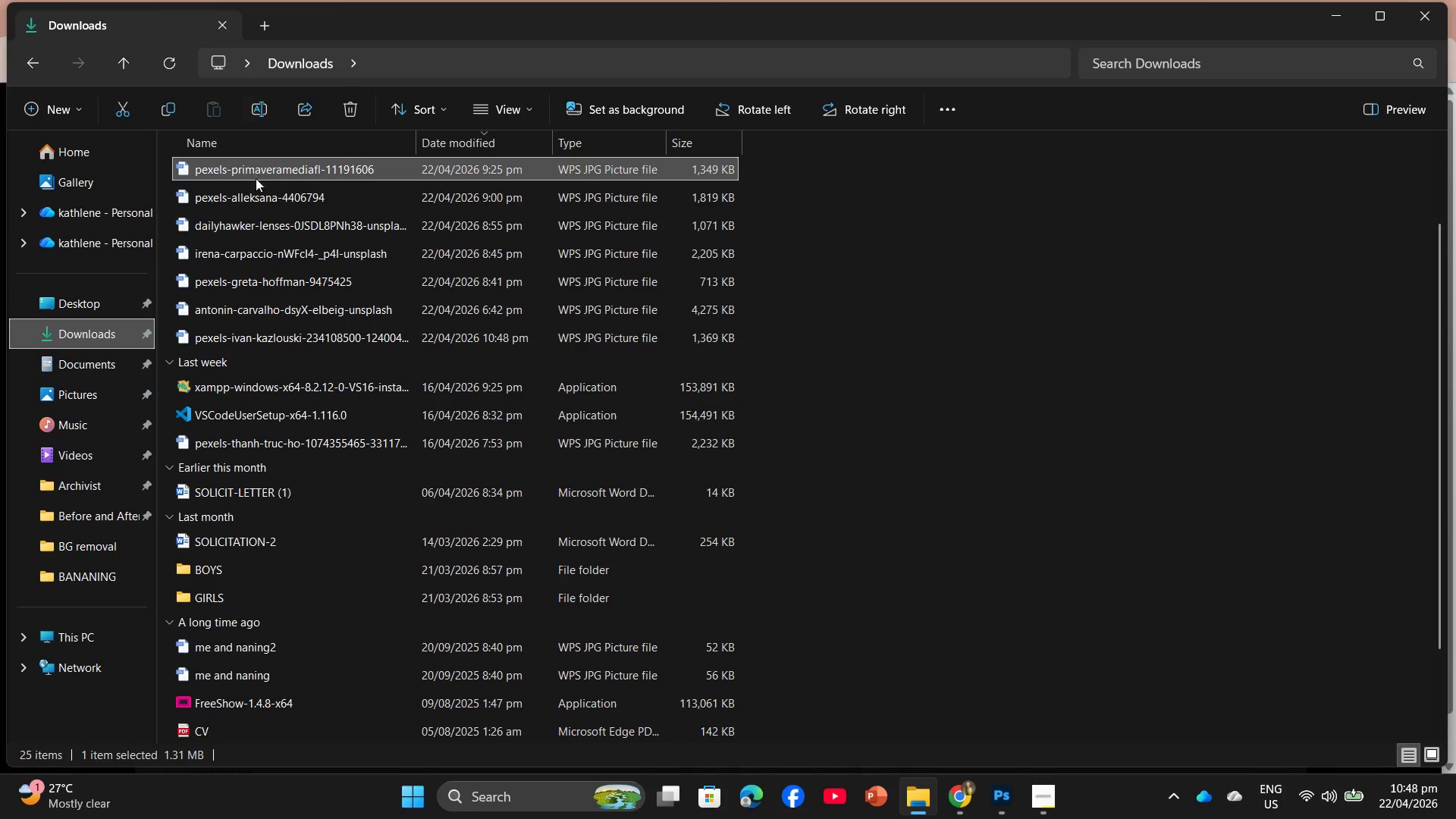 
left_click_drag(start_coordinate=[259, 196], to_coordinate=[308, 242])
 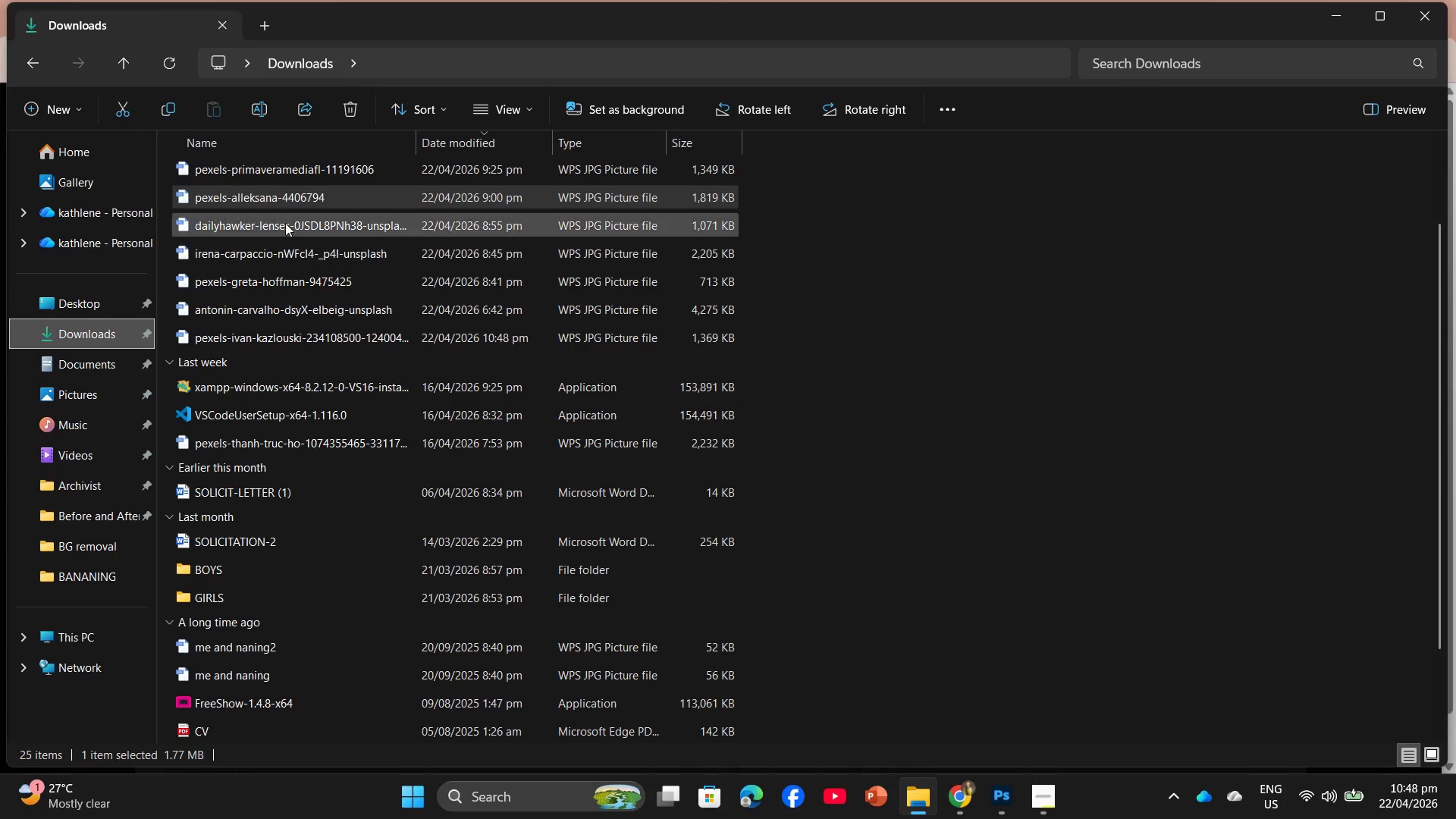 
left_click_drag(start_coordinate=[282, 221], to_coordinate=[311, 246])
 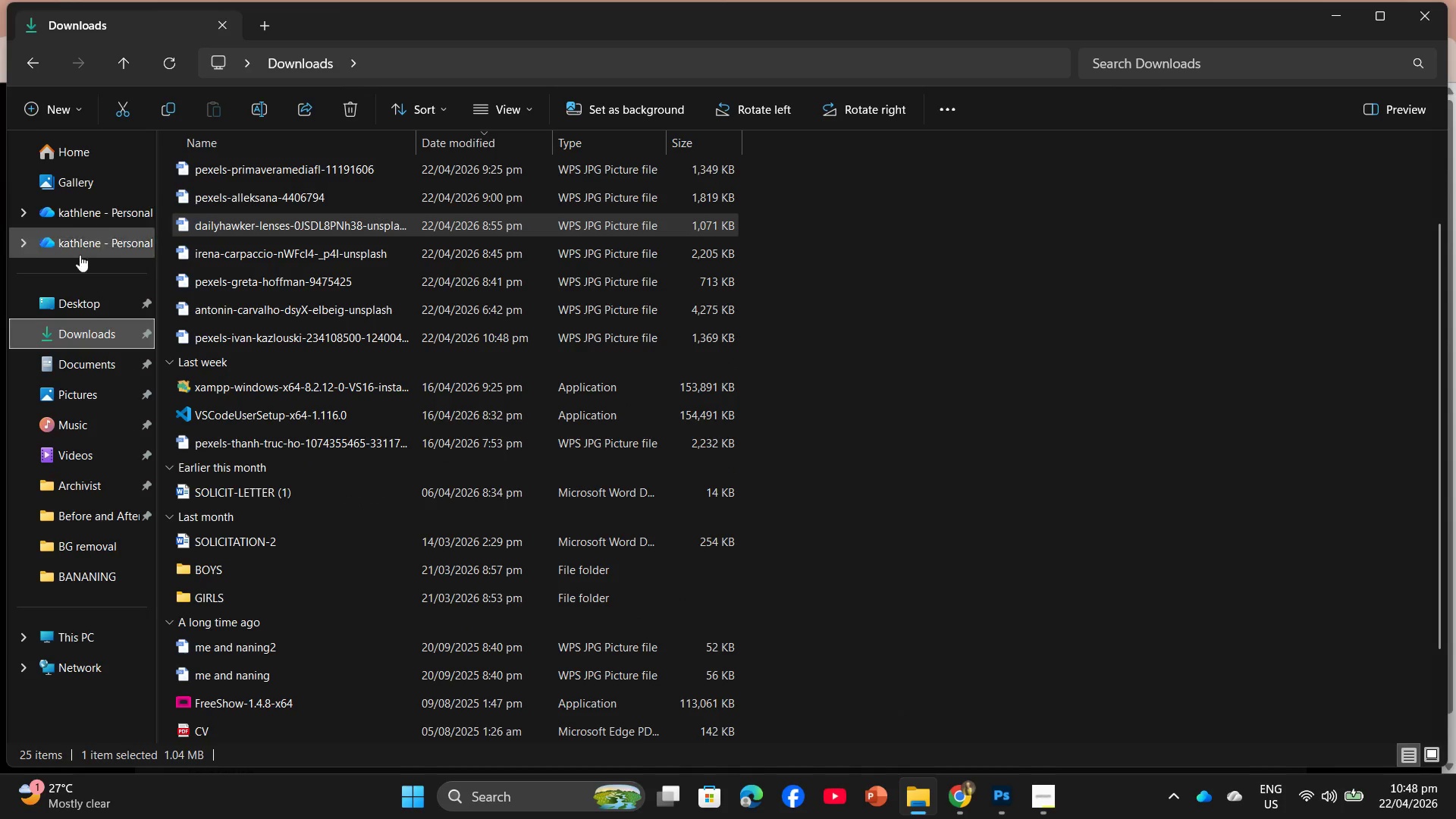 
left_click([99, 308])
 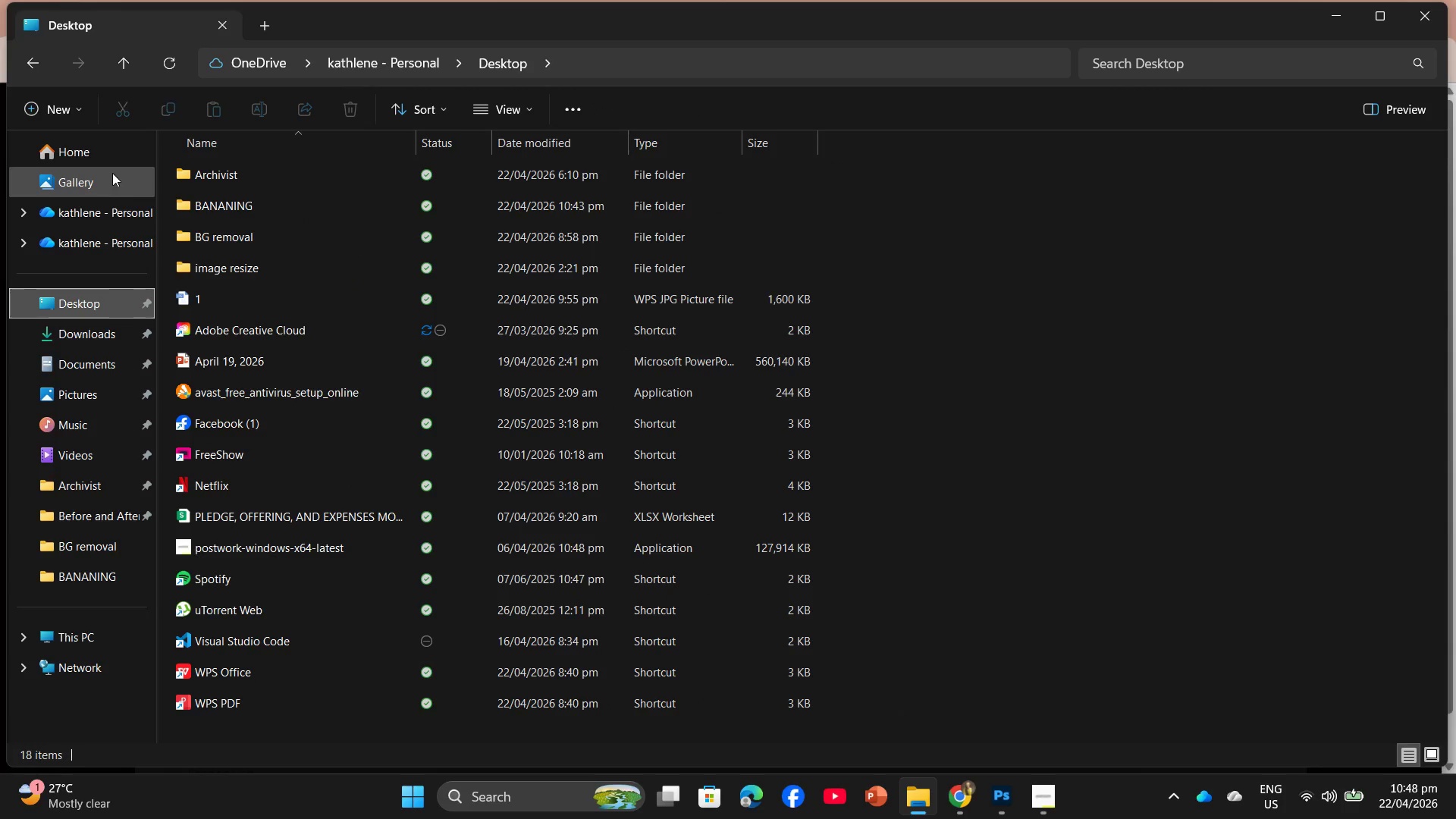 
left_click([114, 152])
 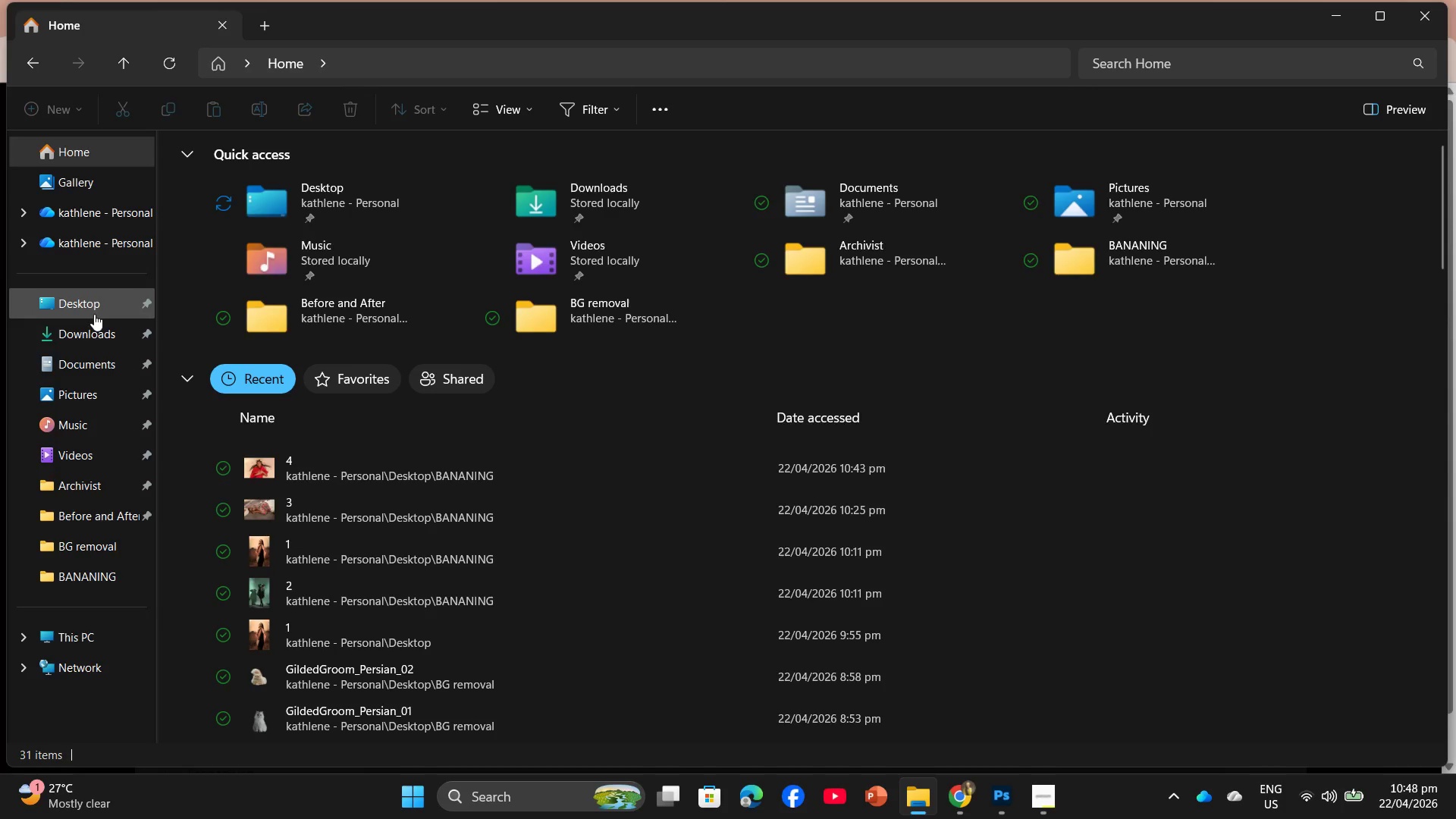 
left_click([108, 321])
 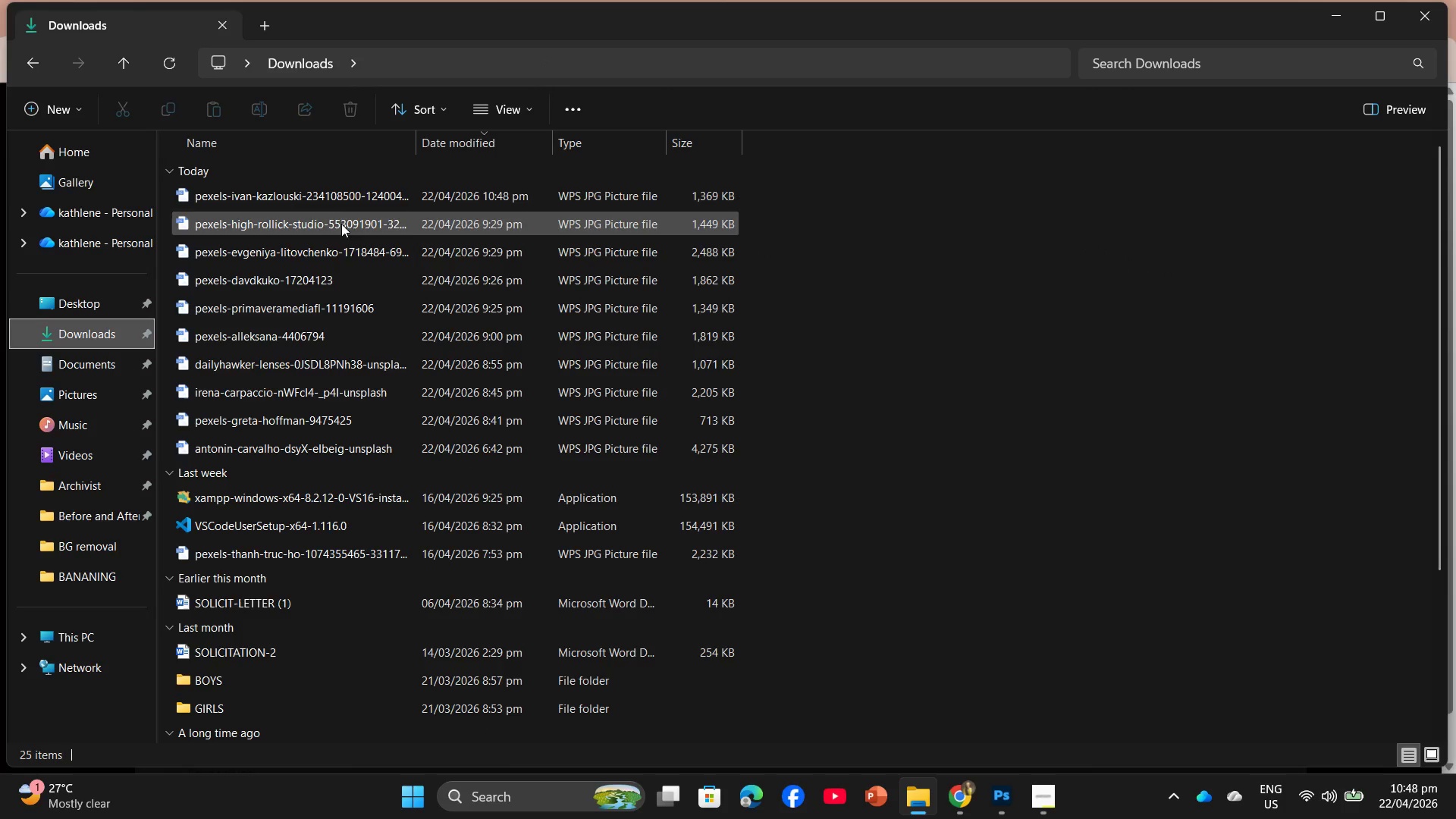 
left_click_drag(start_coordinate=[333, 190], to_coordinate=[1032, 59])
 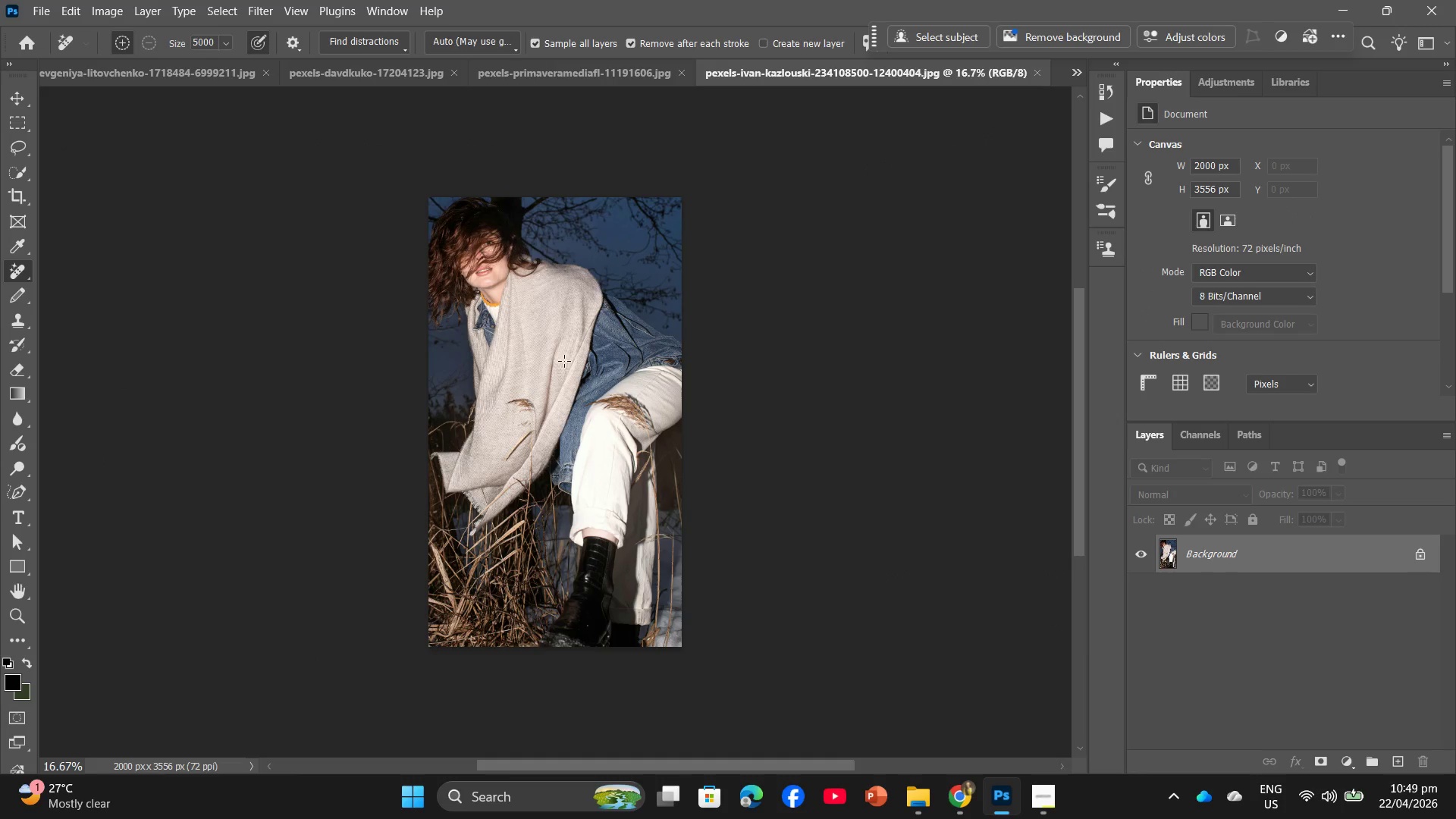 
hold_key(key=AltLeft, duration=1.14)
scroll: coordinate [780, 697], scroll_direction: up, amount: 3.0
 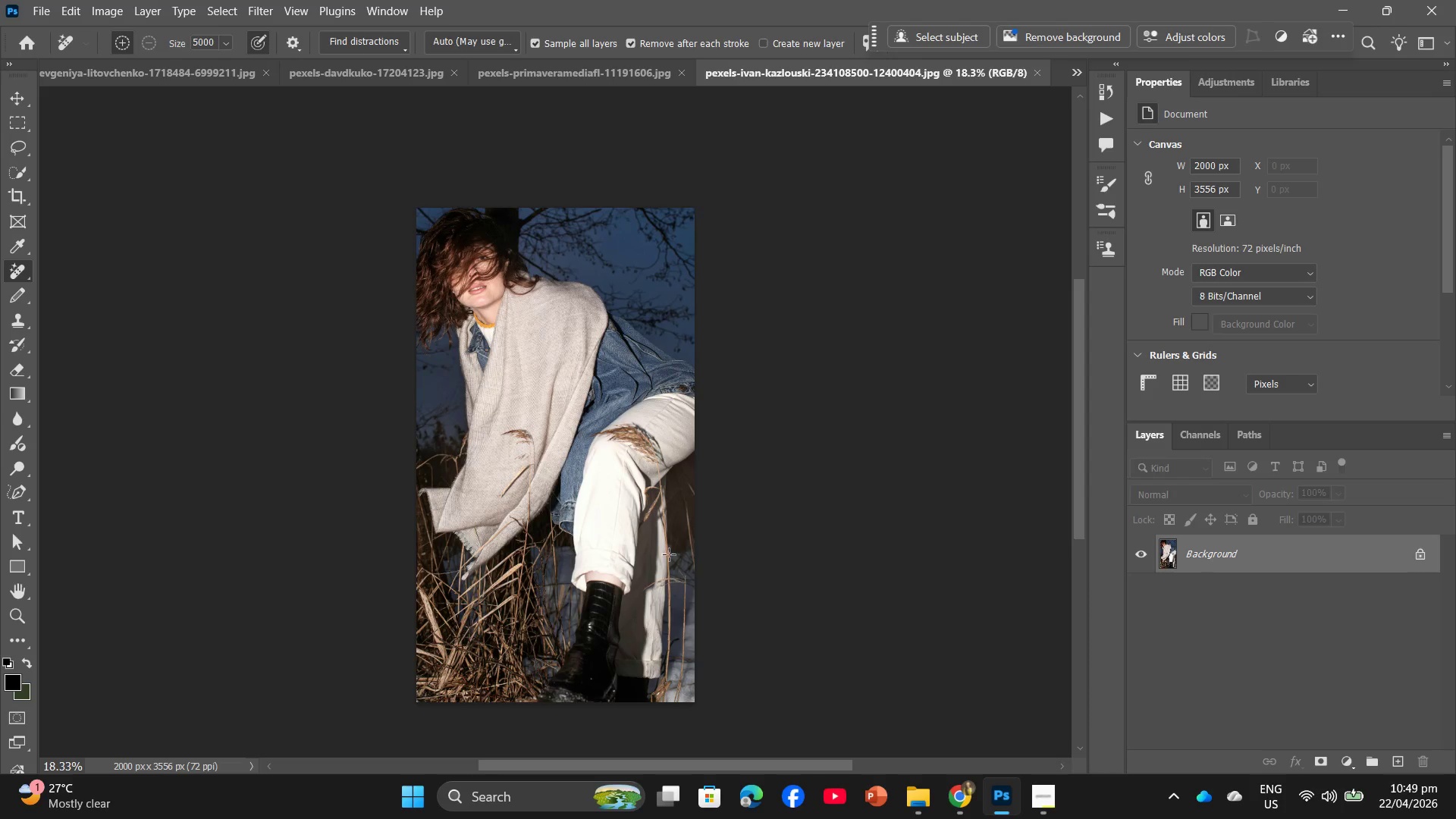 
hold_key(key=AltLeft, duration=0.64)
scroll: coordinate [422, 381], scroll_direction: up, amount: 13.0
 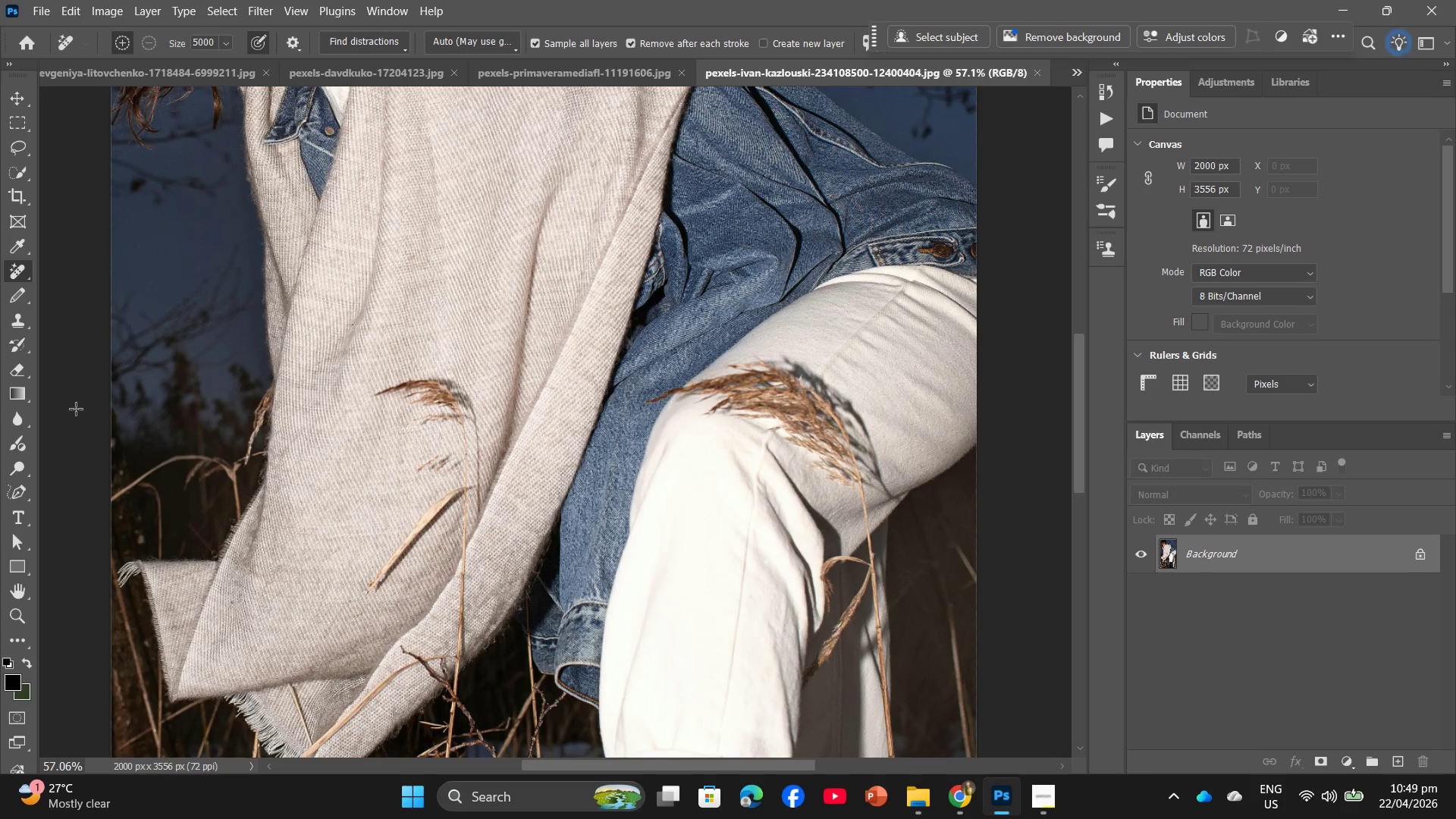 
left_click([15, 495])
 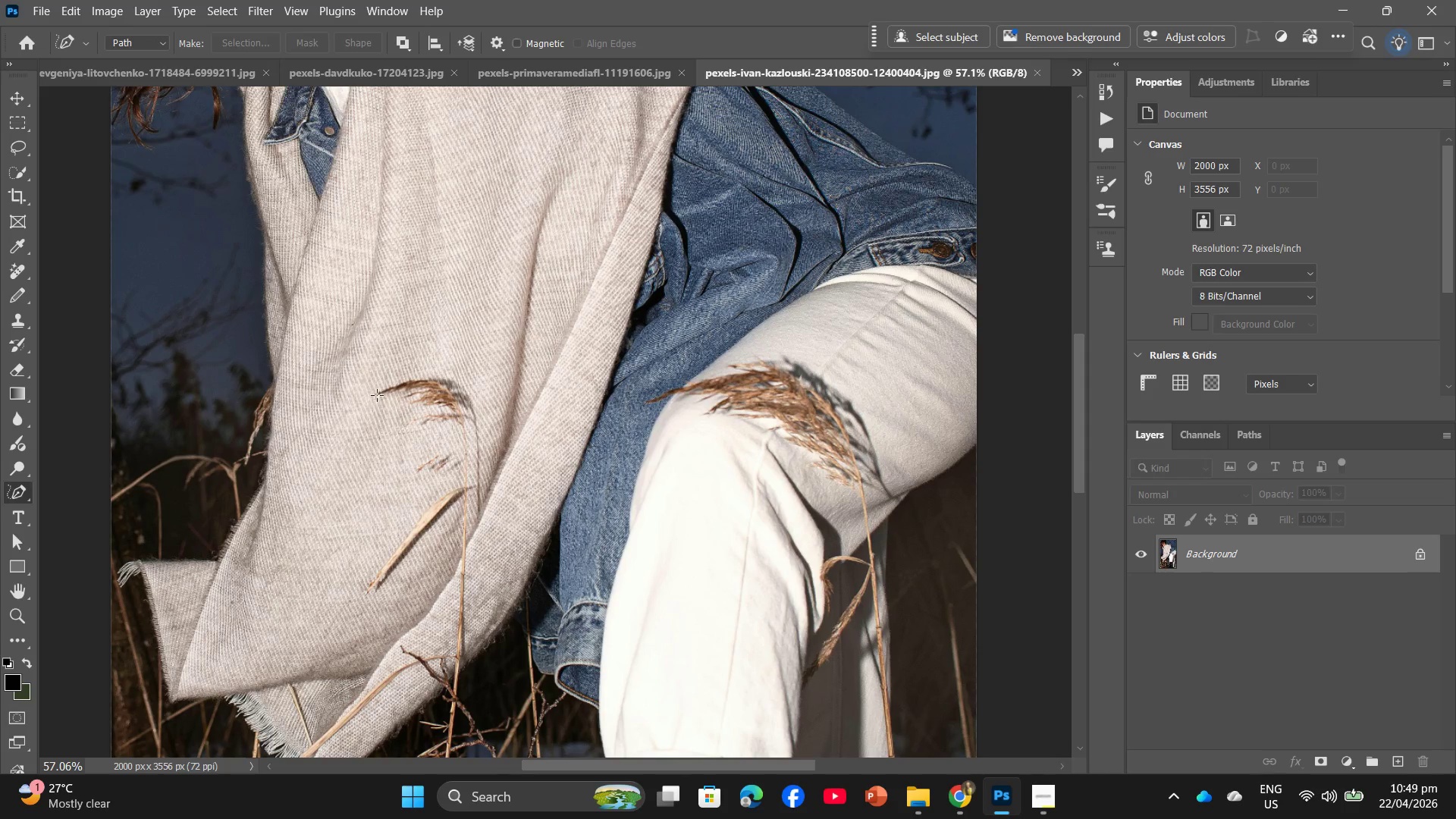 
left_click_drag(start_coordinate=[373, 395], to_coordinate=[366, 414])
 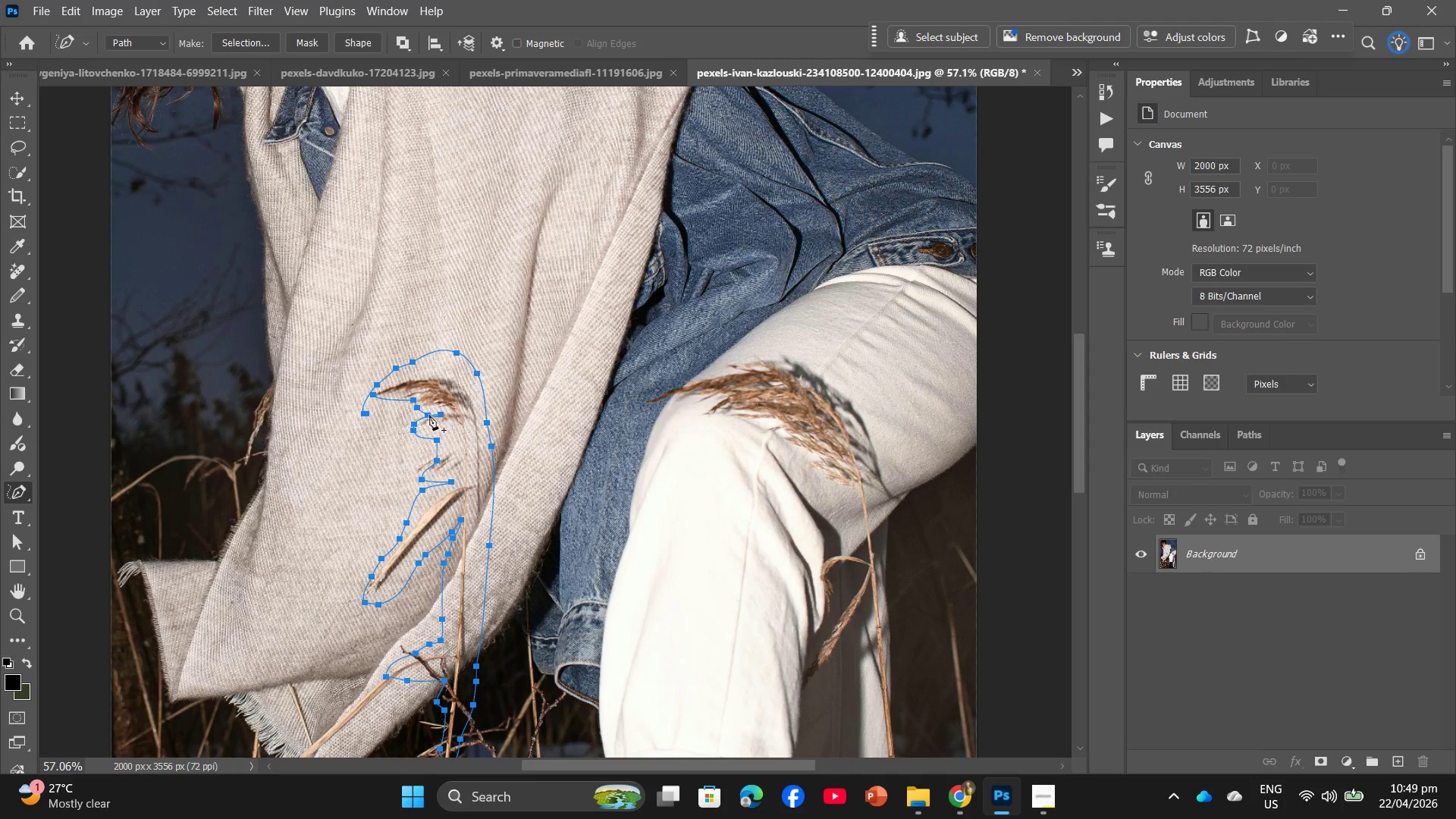 
right_click([445, 412])
 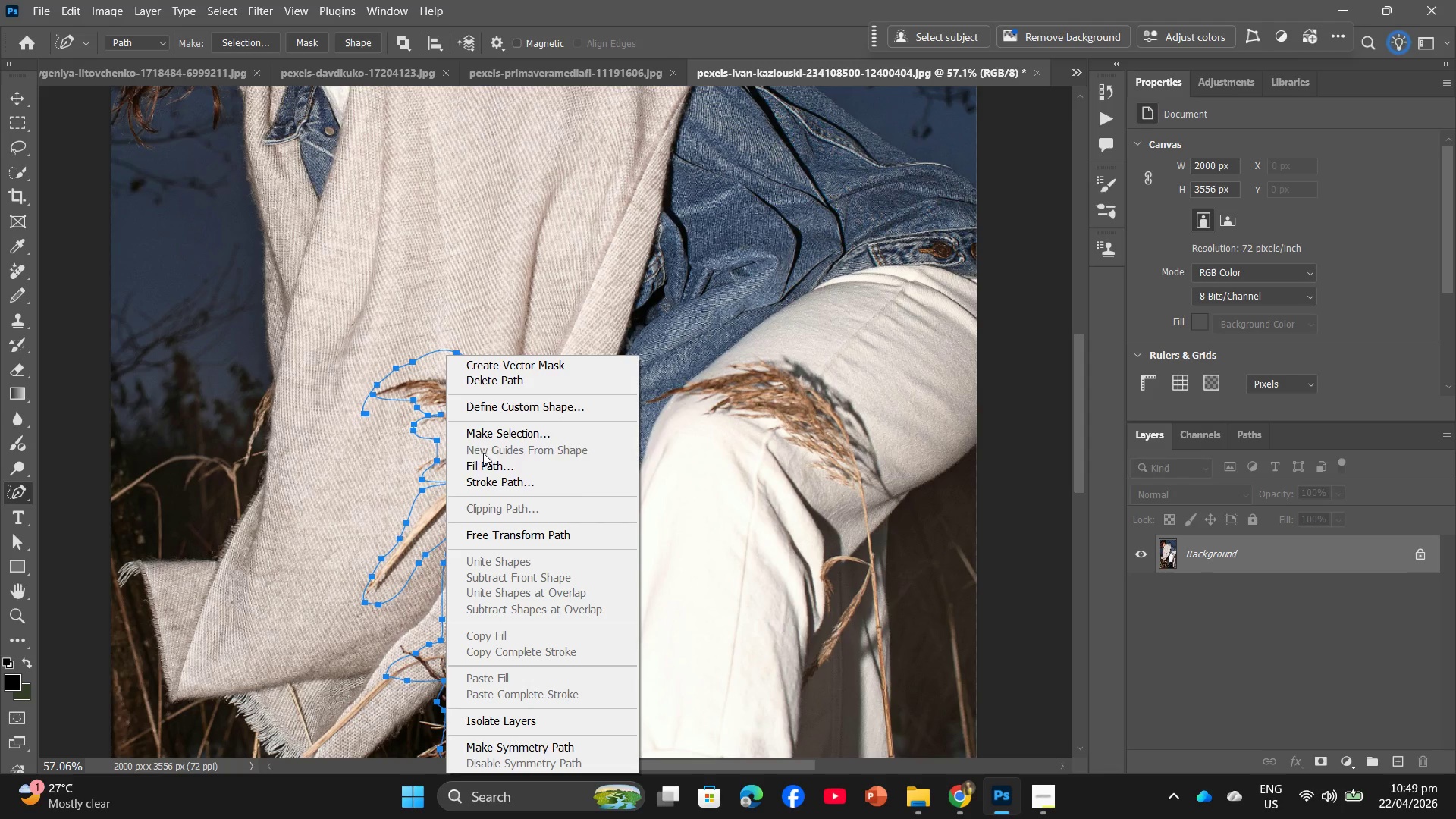 
left_click([489, 441])
 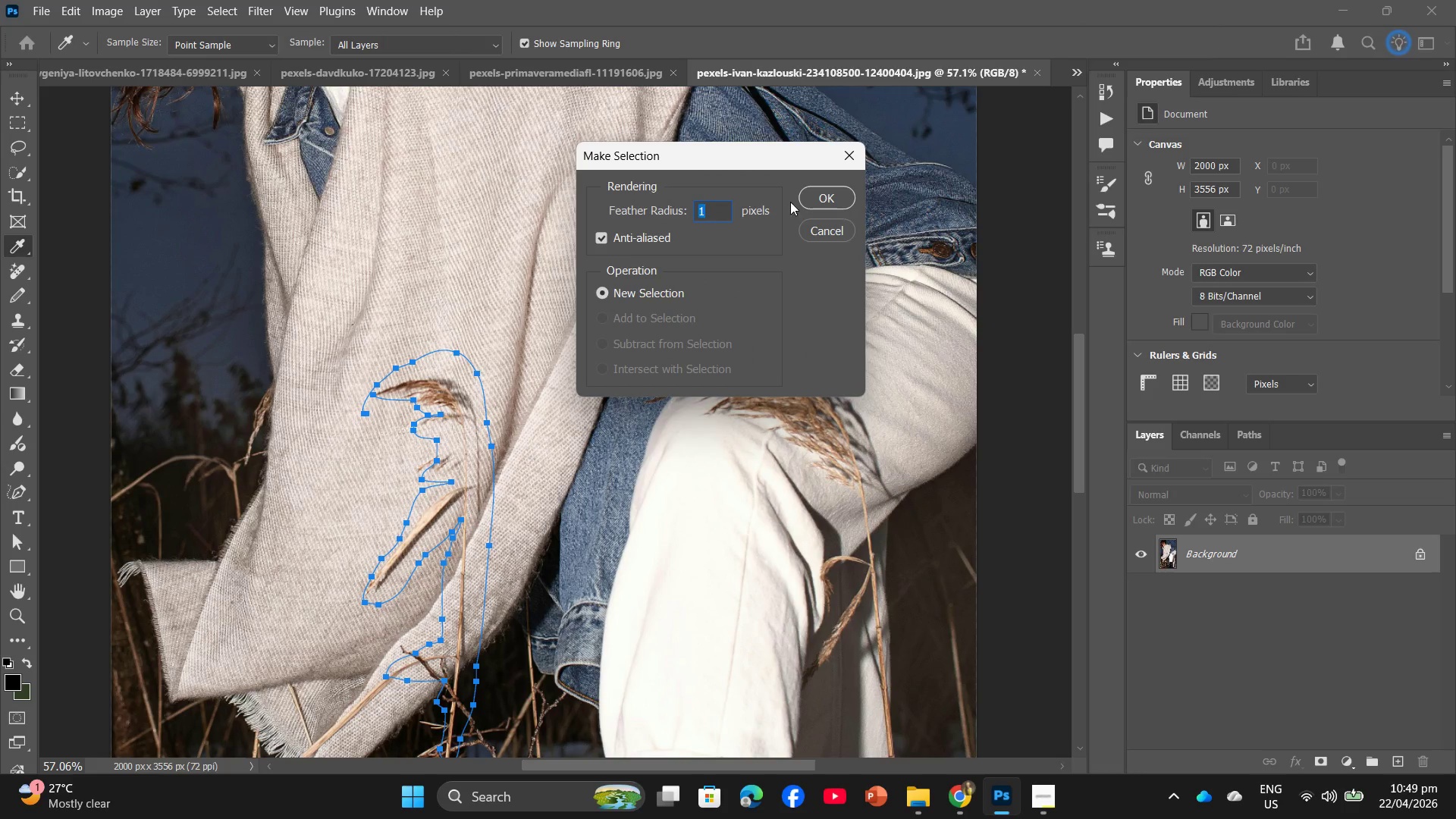 
double_click([814, 181])
 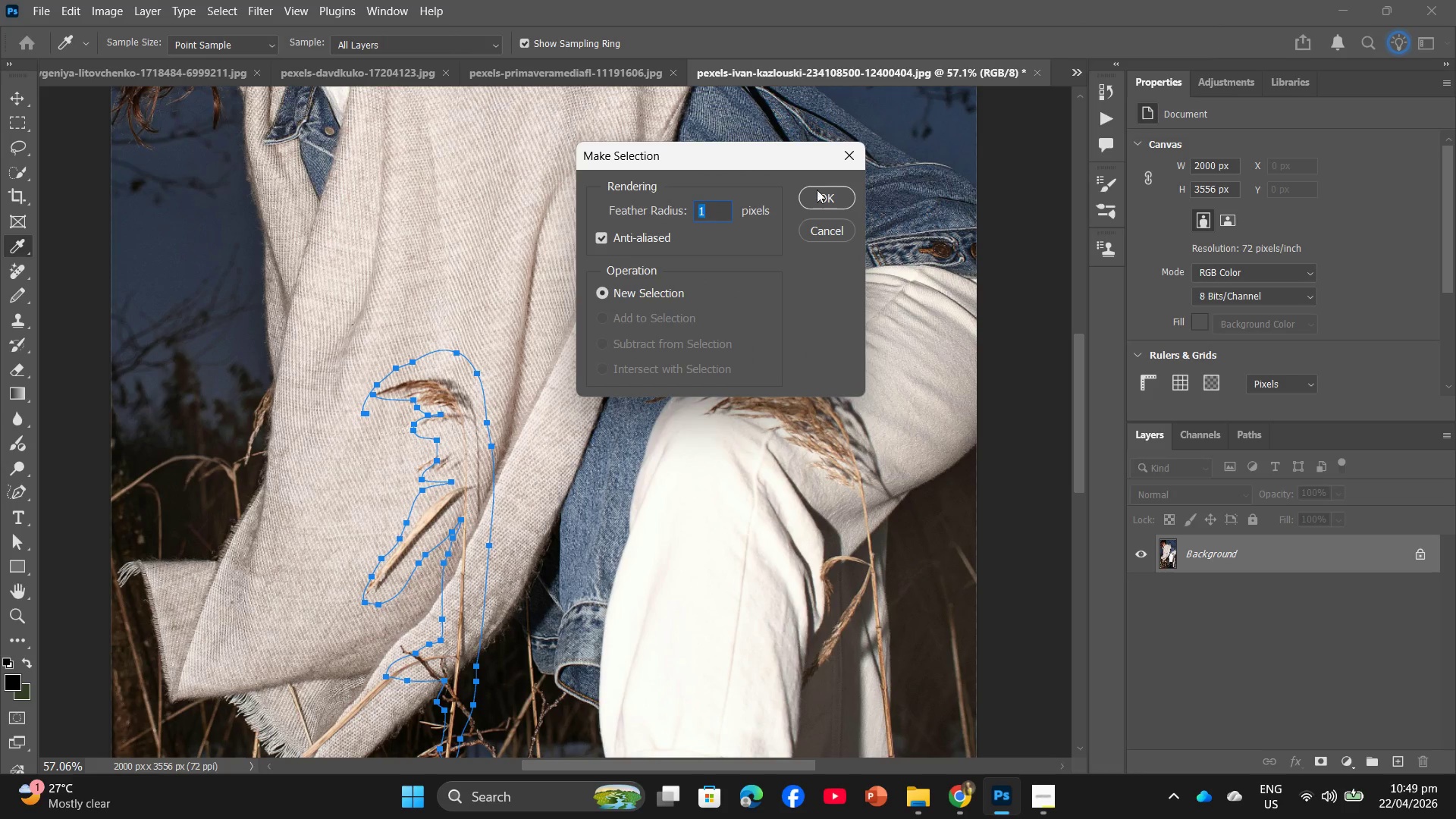 
left_click([817, 193])
 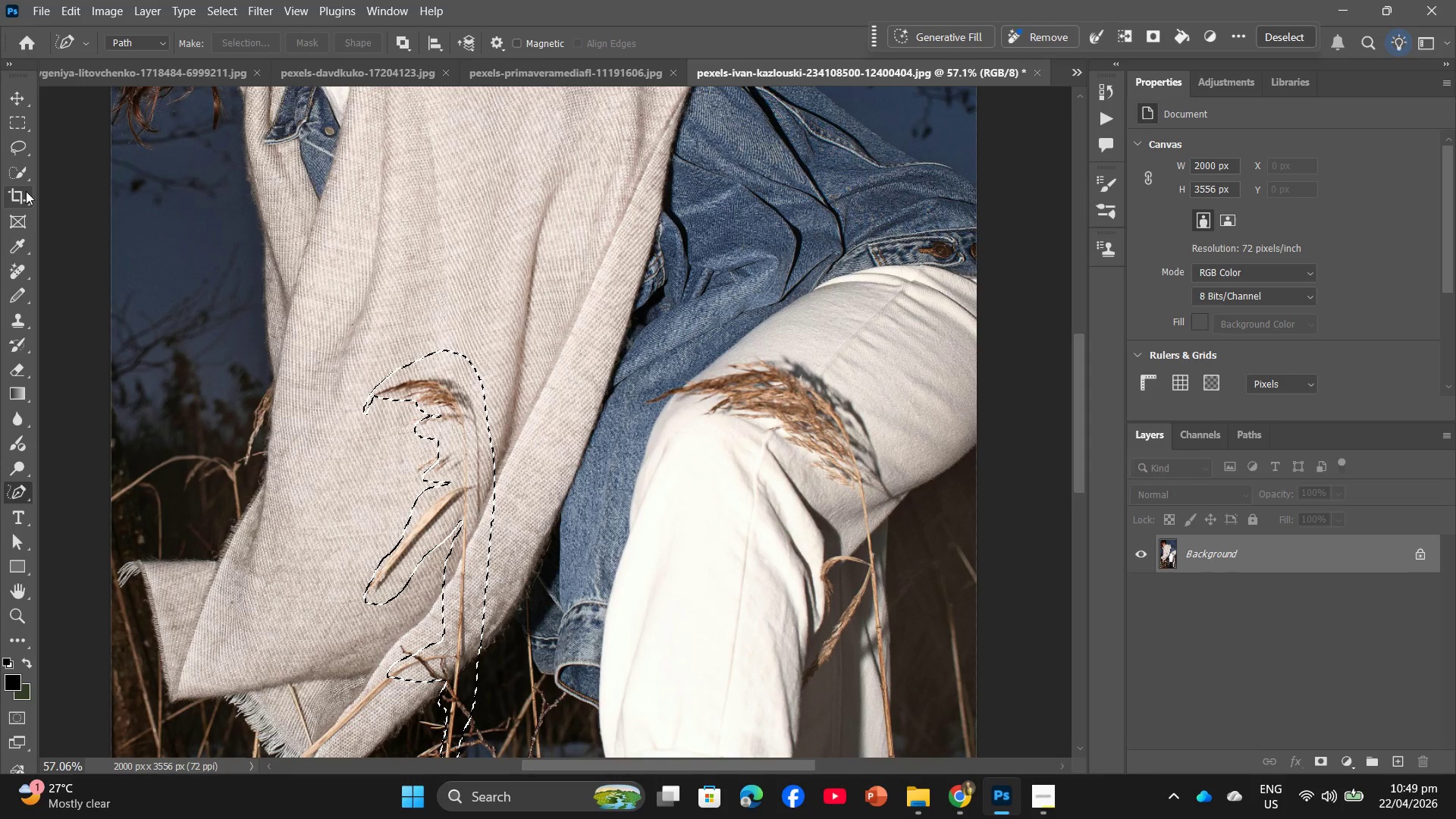 
wait(5.36)
 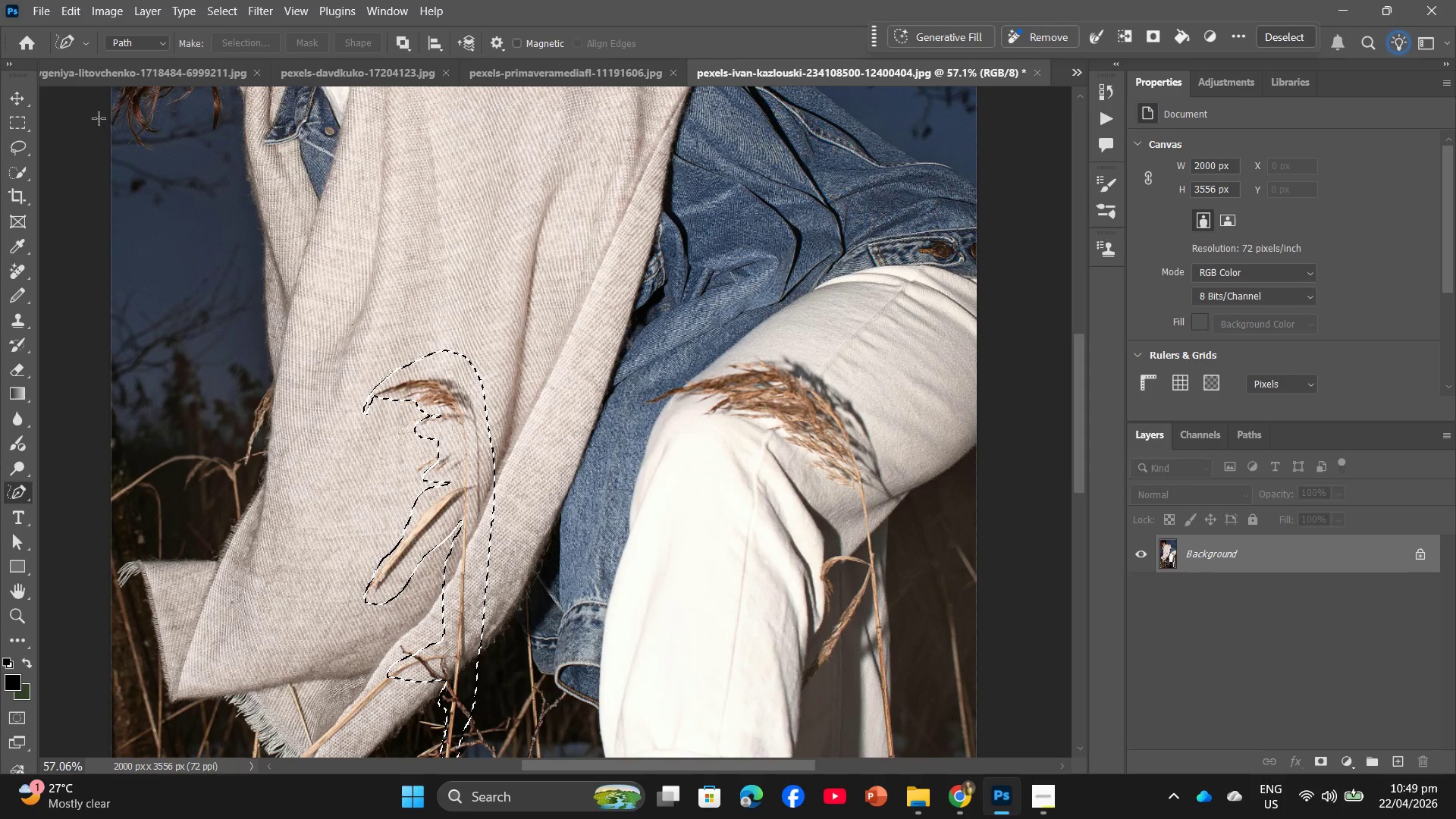 
left_click([14, 277])
 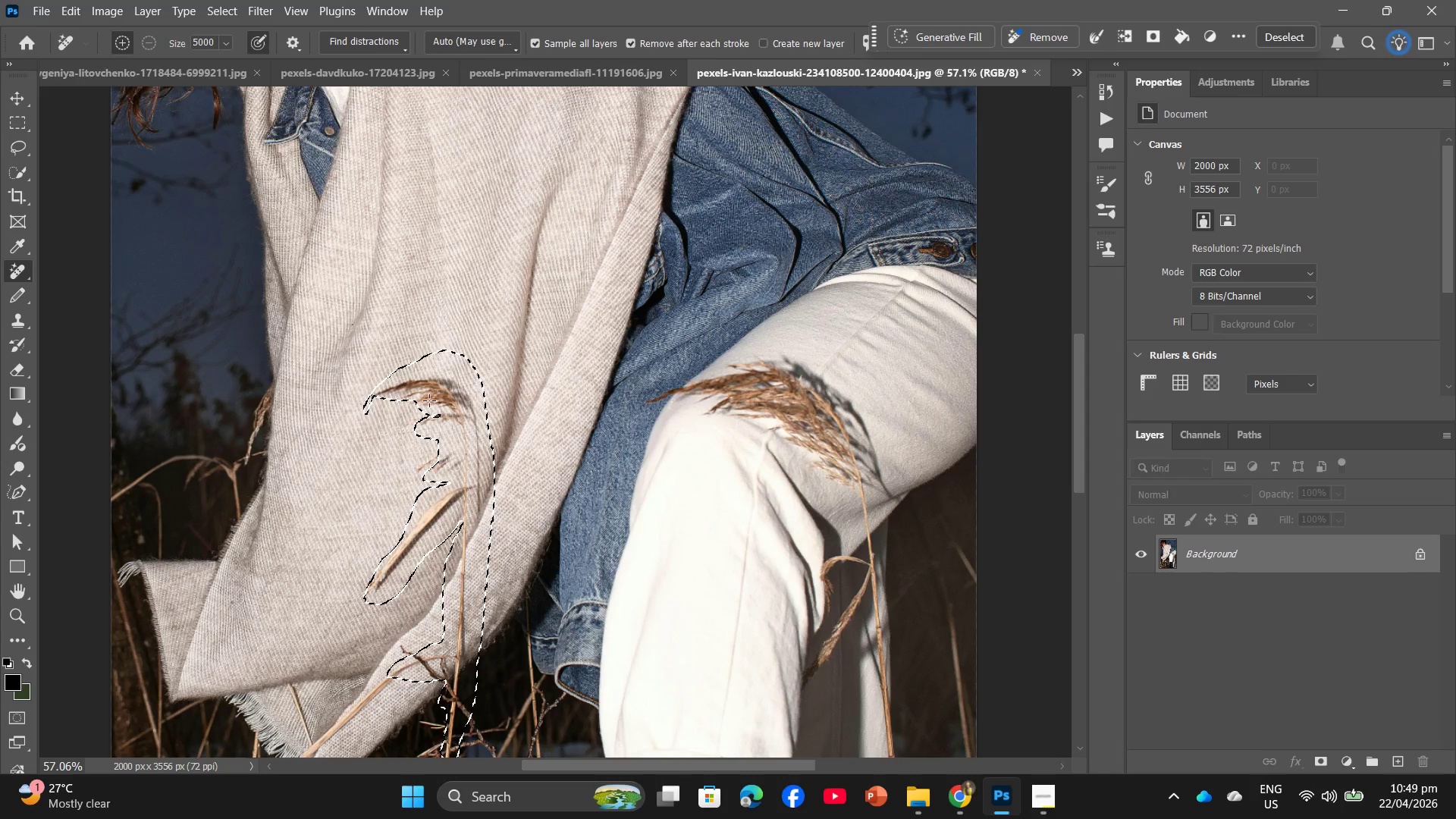 
left_click_drag(start_coordinate=[428, 396], to_coordinate=[469, 487])
 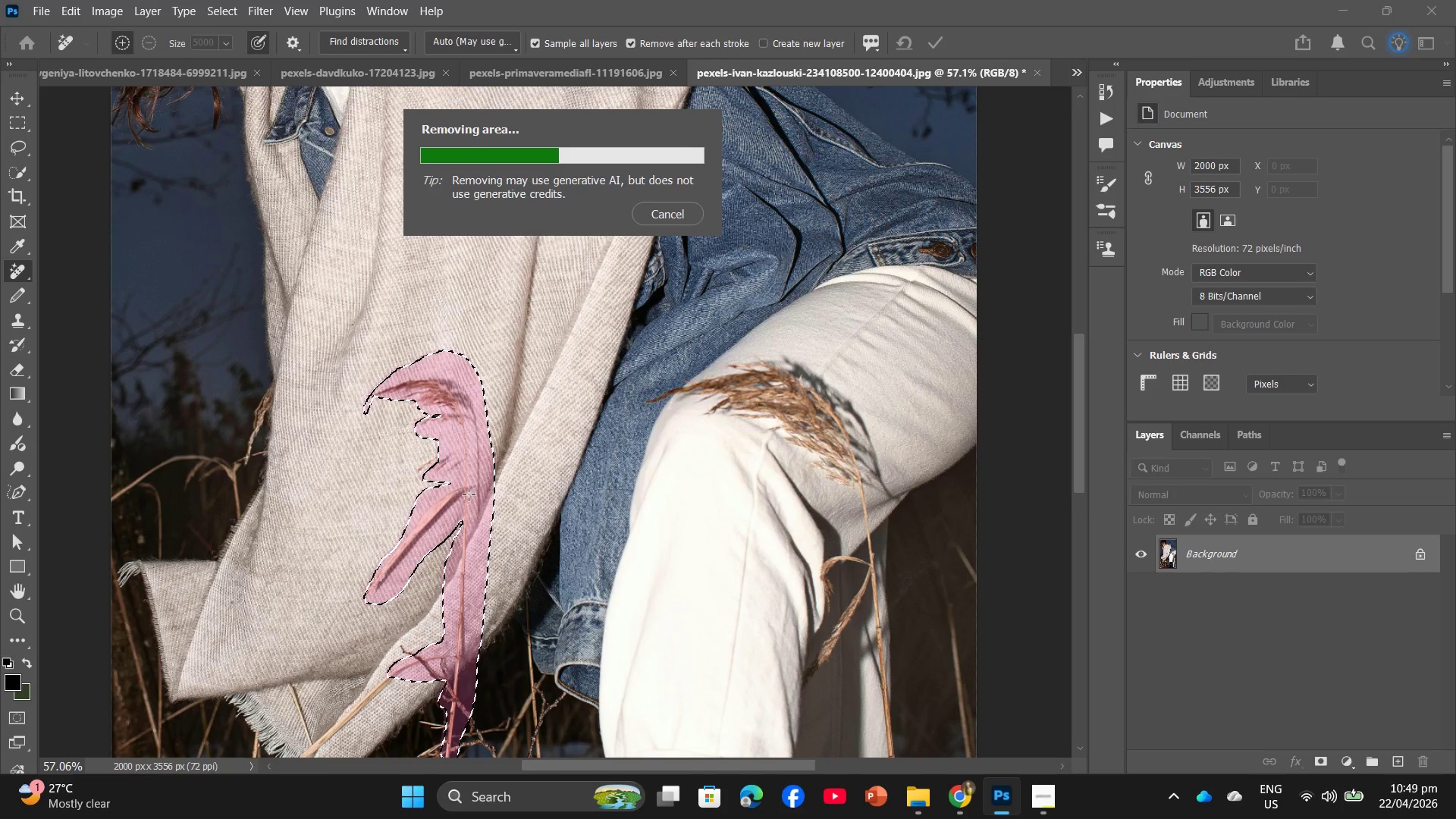 
wait(28.42)
 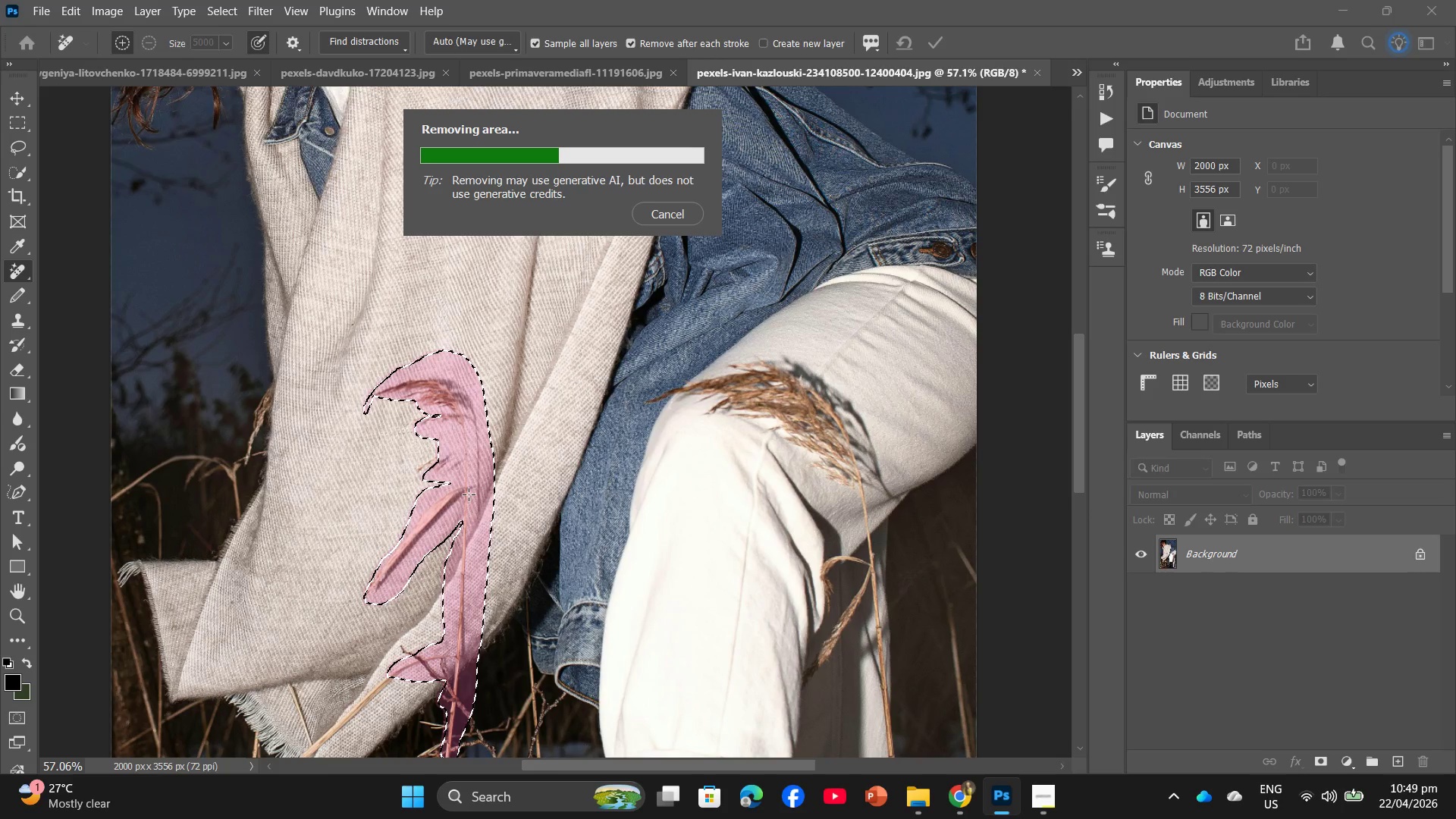 
hold_key(key=AltLeft, duration=1.01)
scroll: coordinate [488, 499], scroll_direction: down, amount: 6.0
 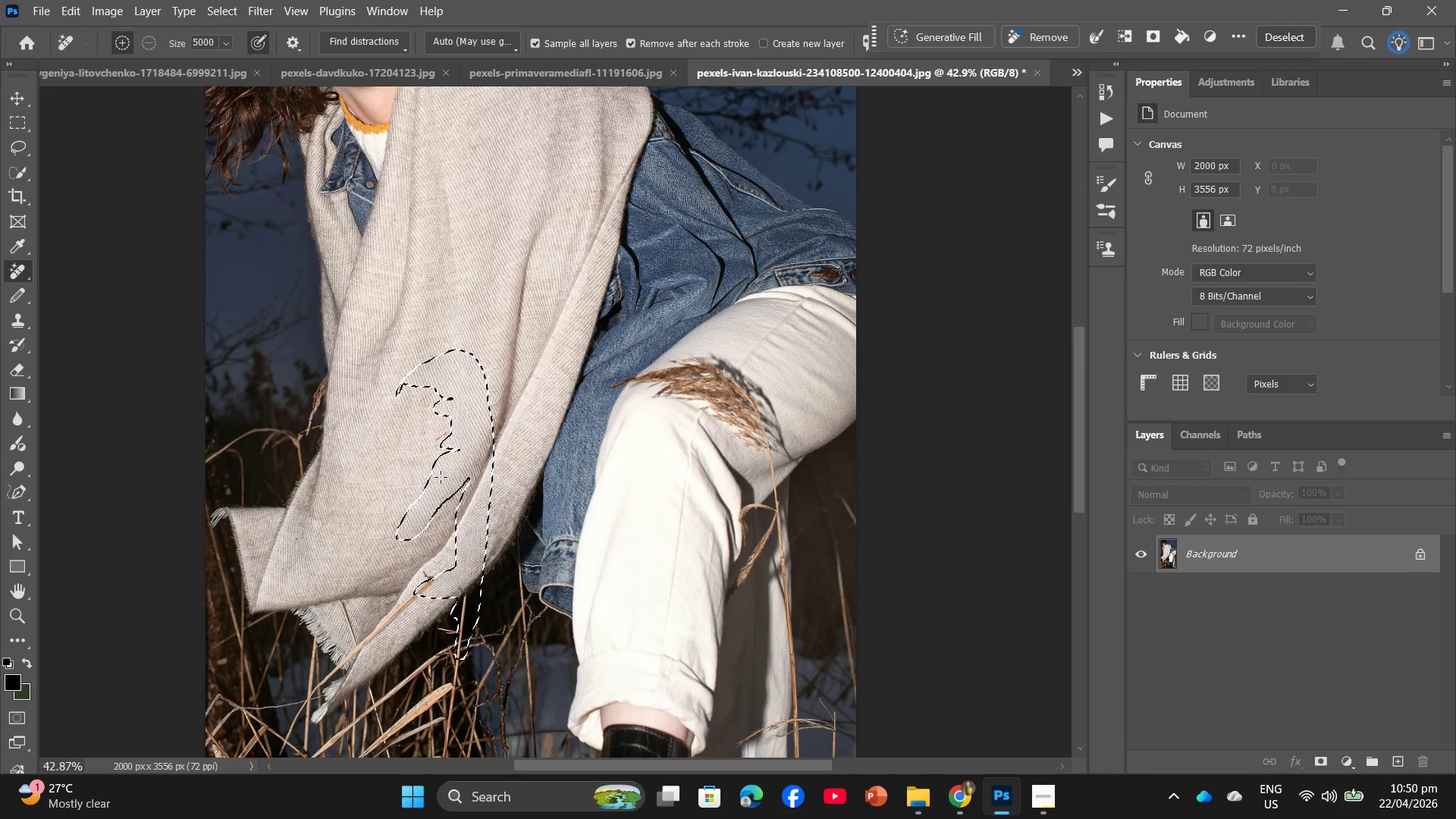 
scroll: coordinate [242, 420], scroll_direction: up, amount: 4.0
 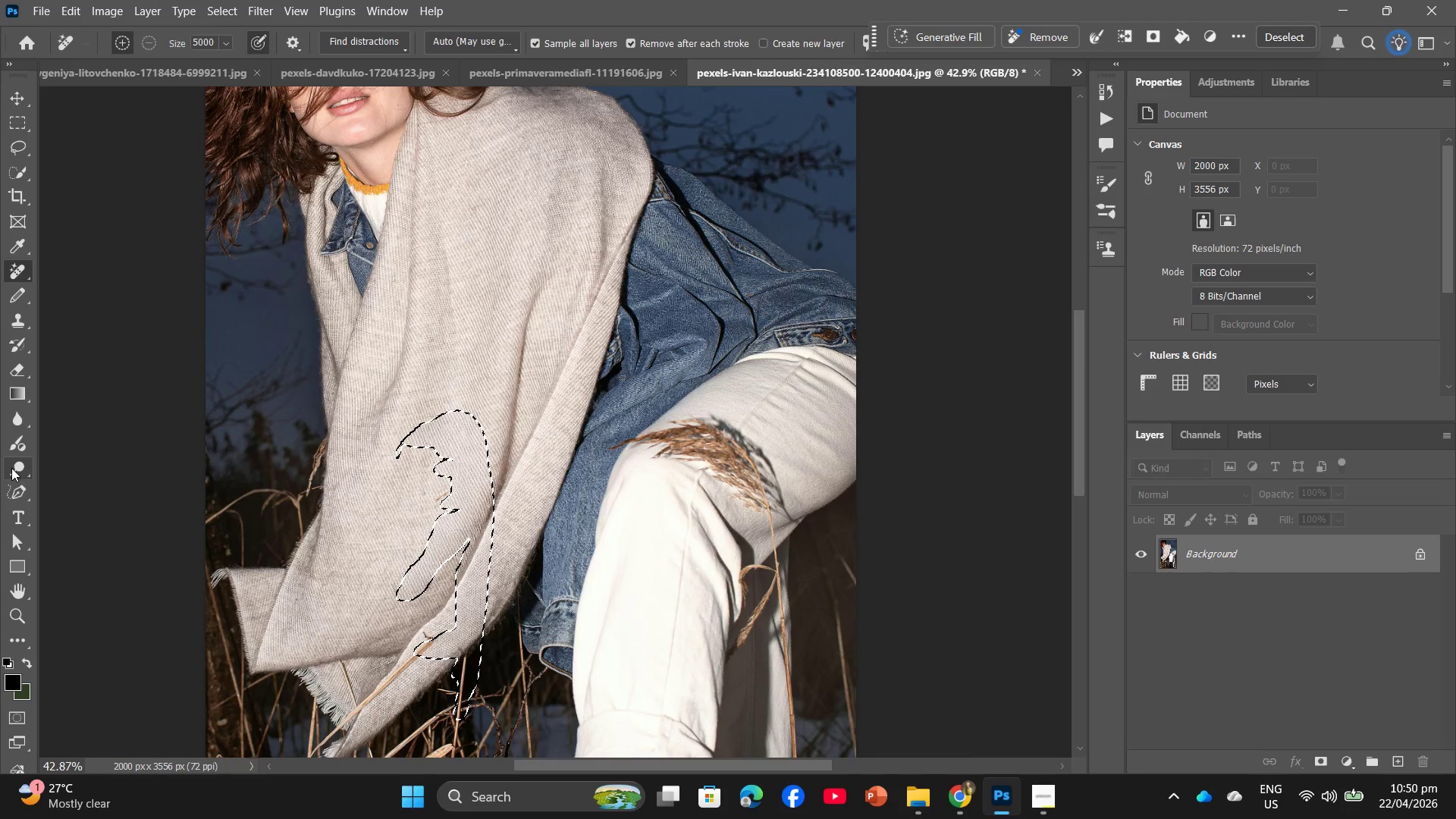 
left_click([13, 479])
 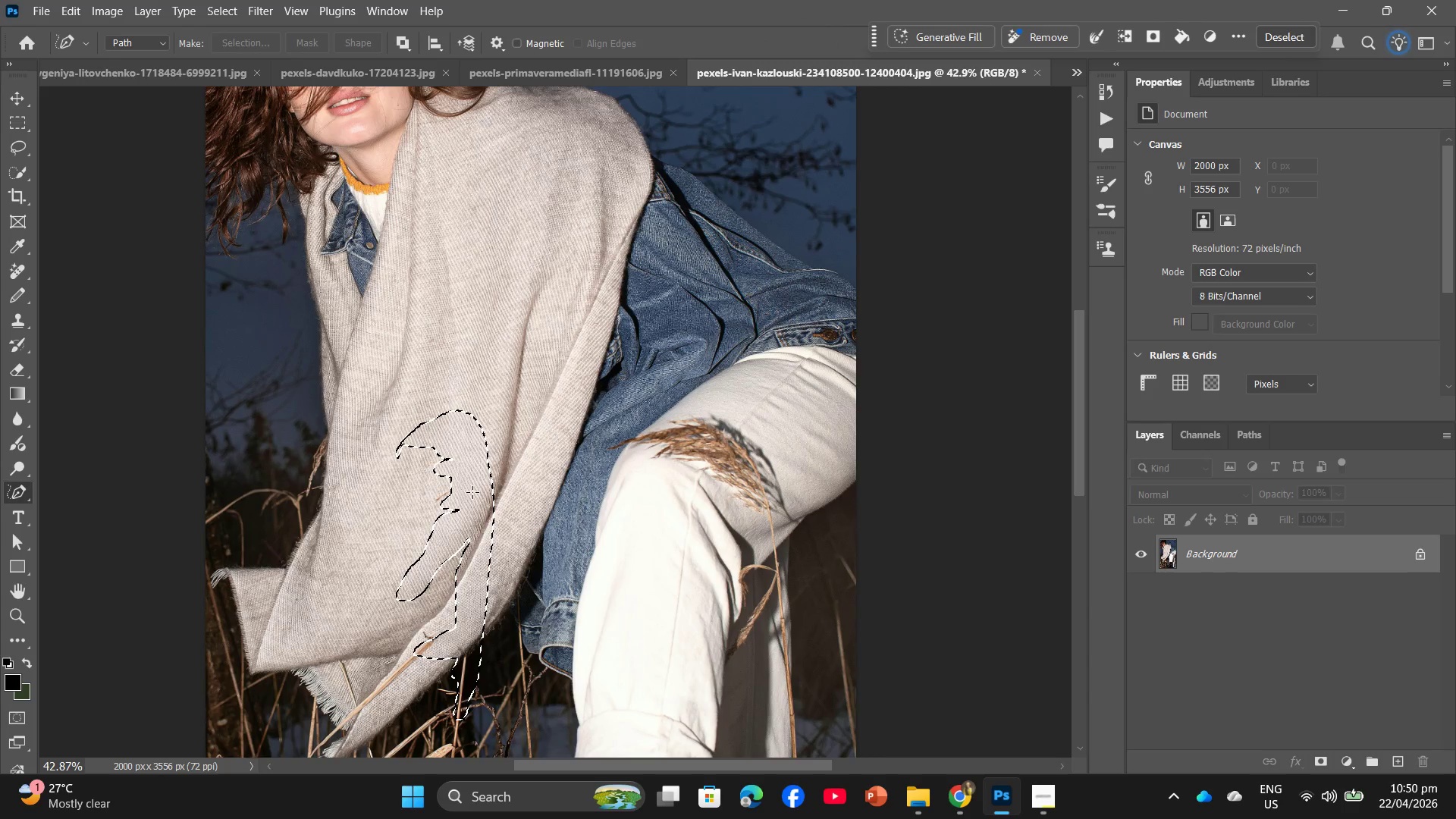 
left_click_drag(start_coordinate=[464, 478], to_coordinate=[461, 484])
 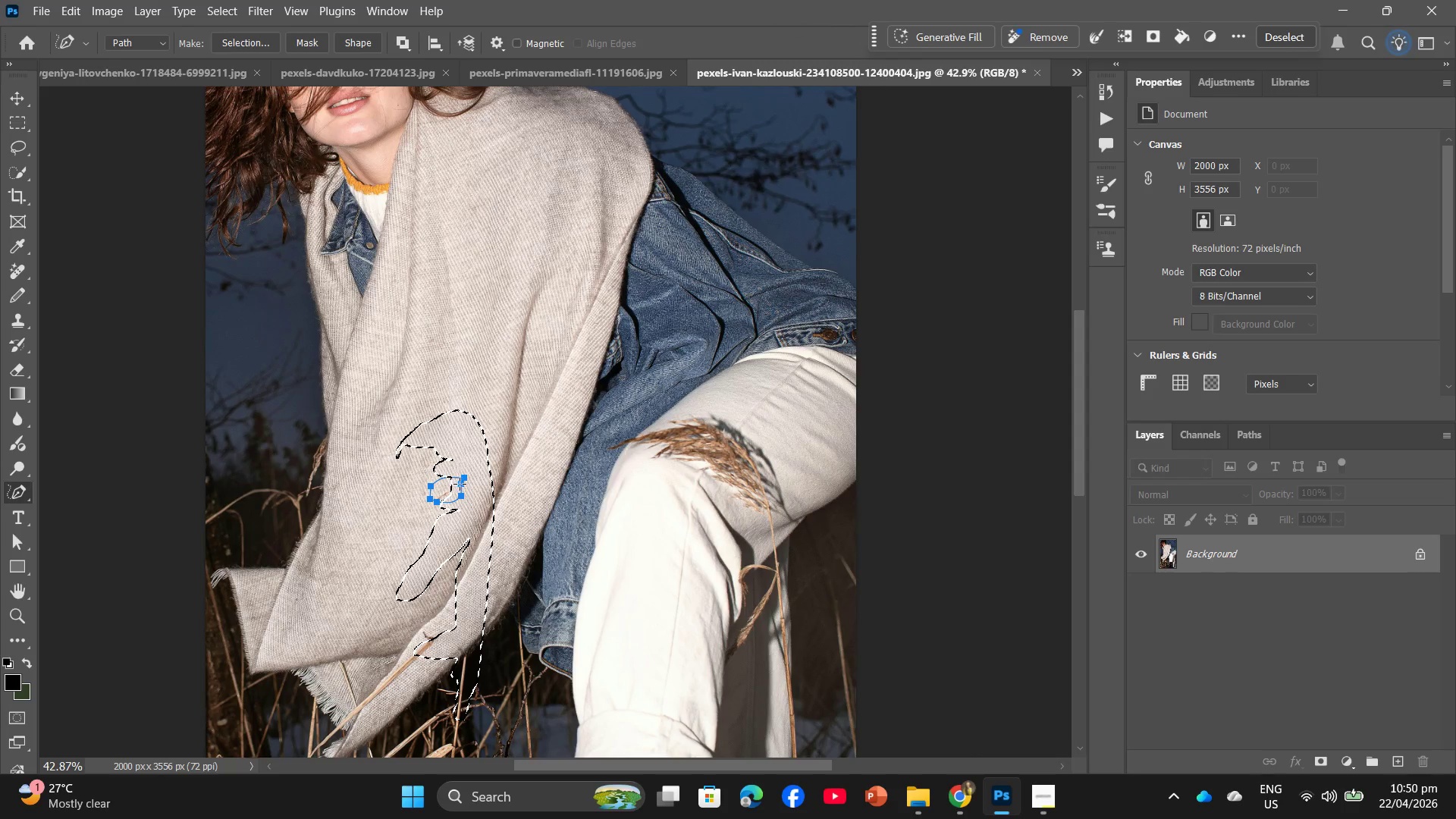 
right_click([460, 484])
 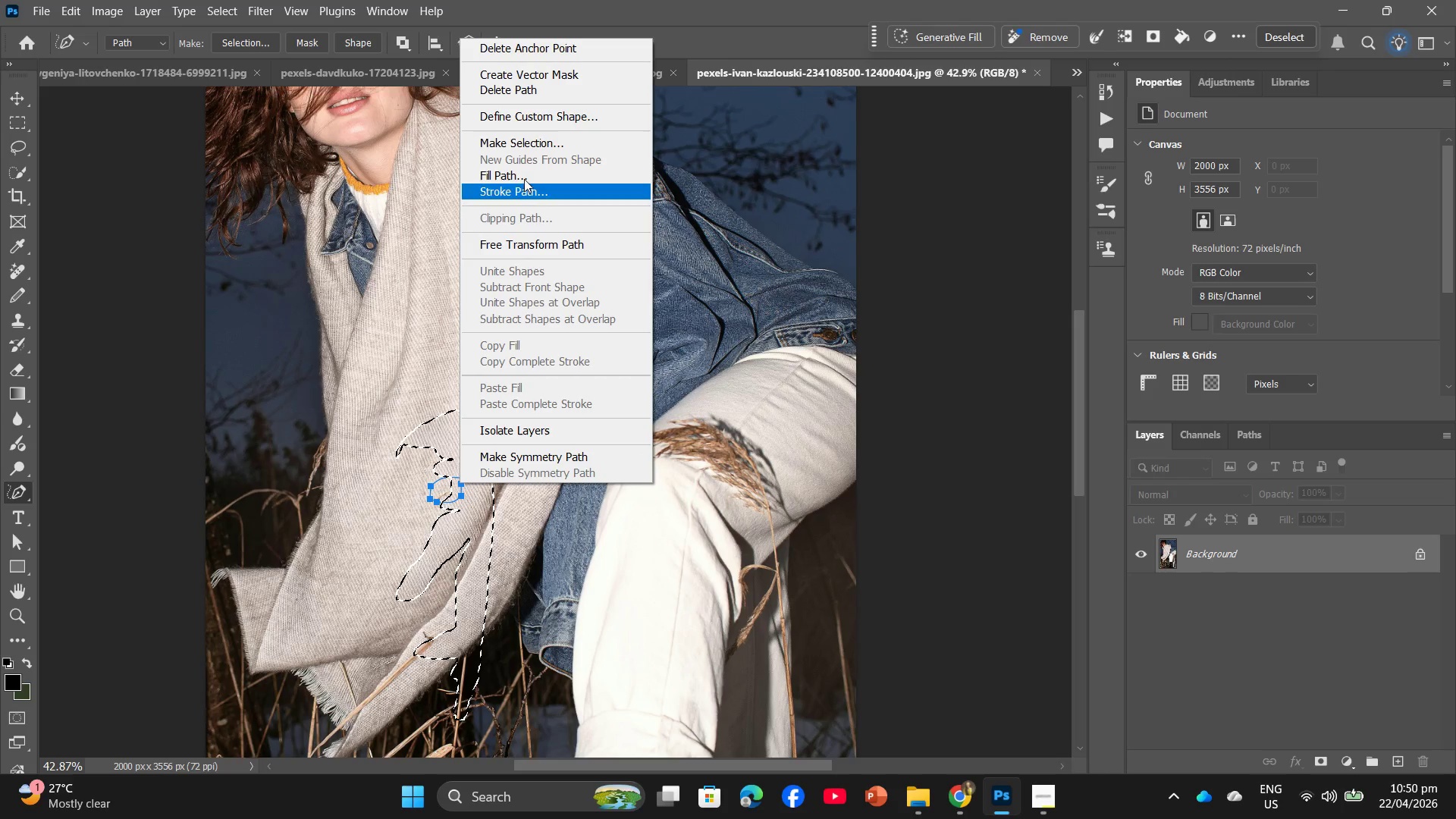 
left_click([517, 144])
 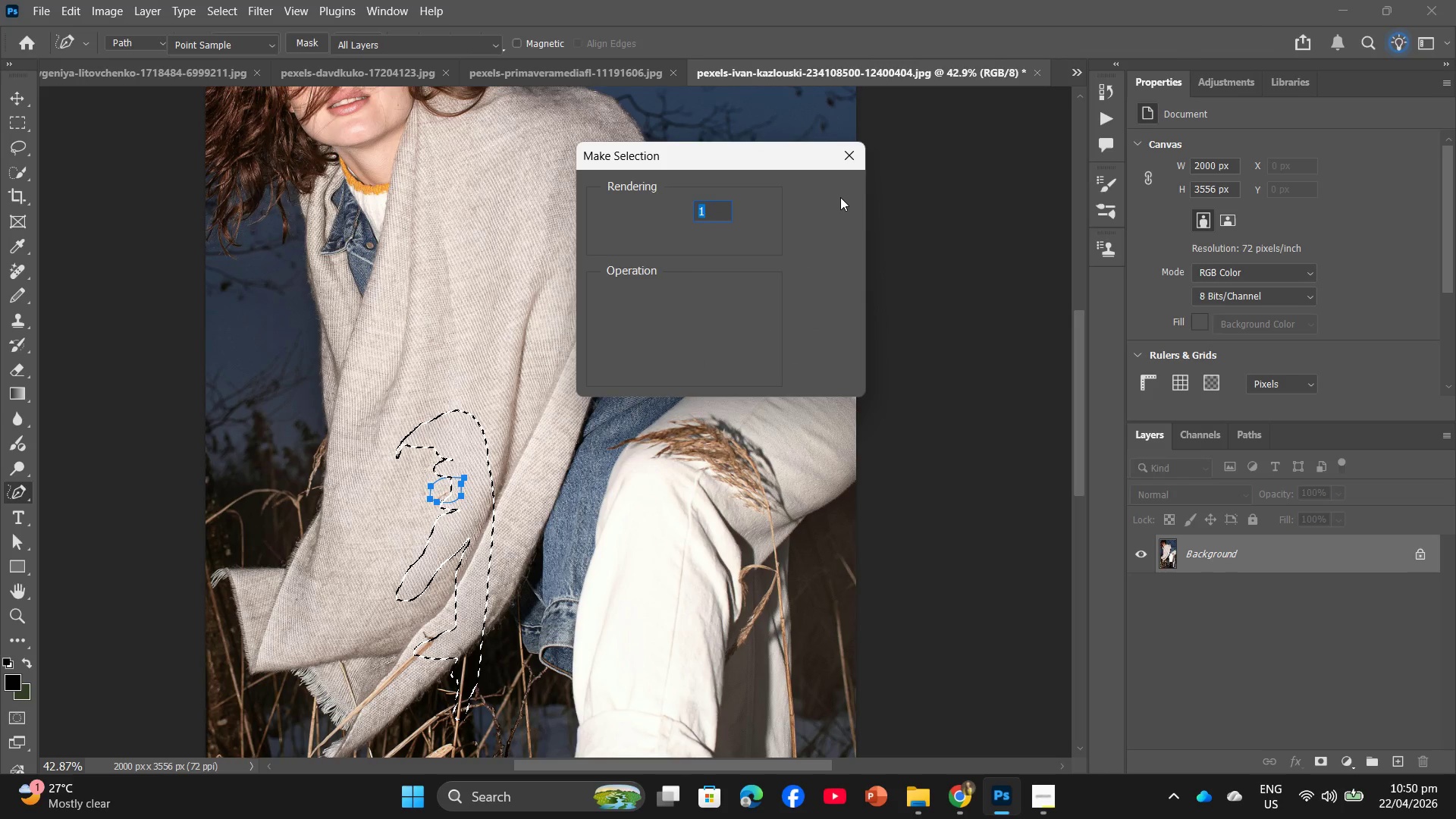 
left_click([840, 197])
 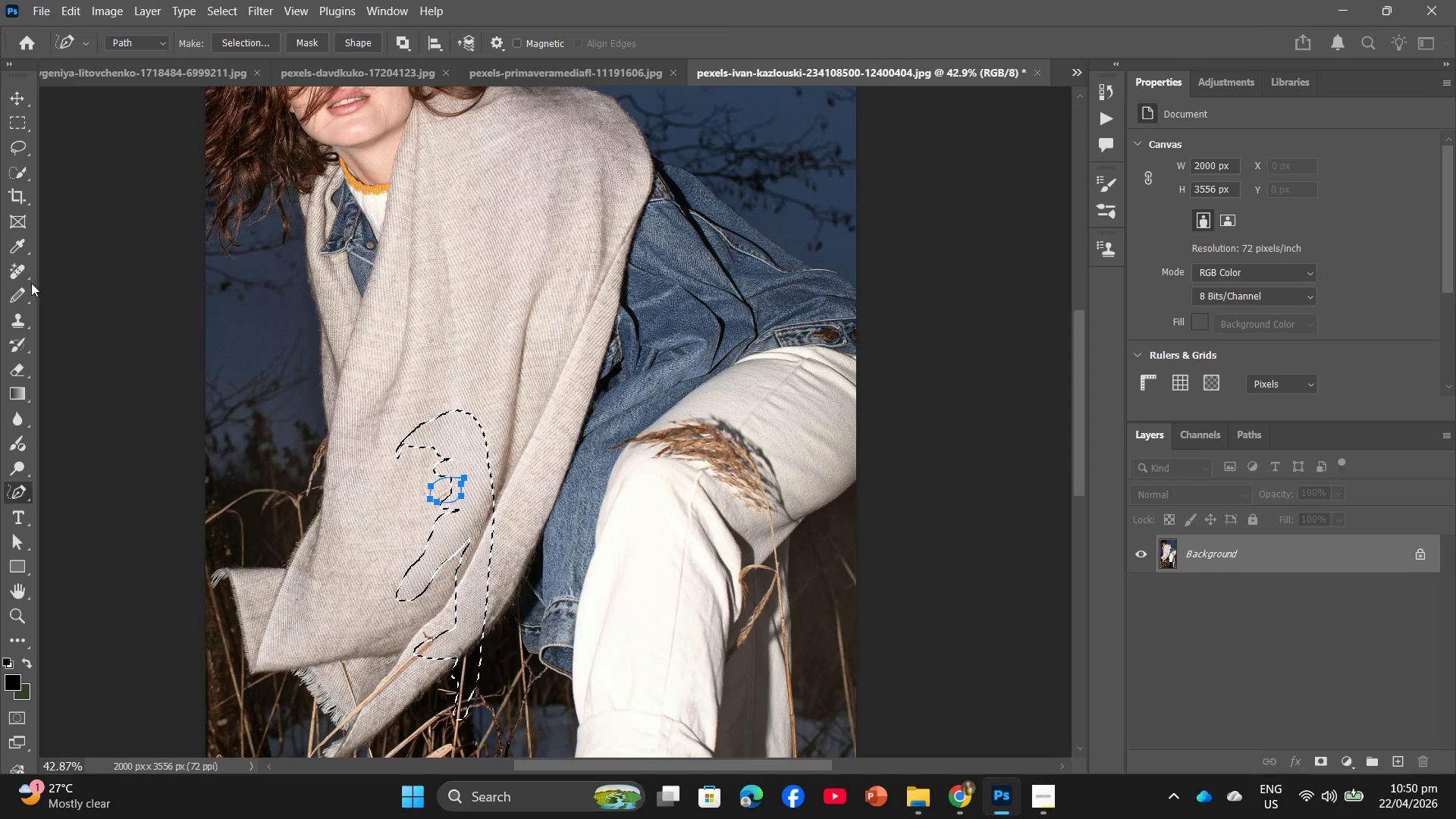 
left_click([13, 267])
 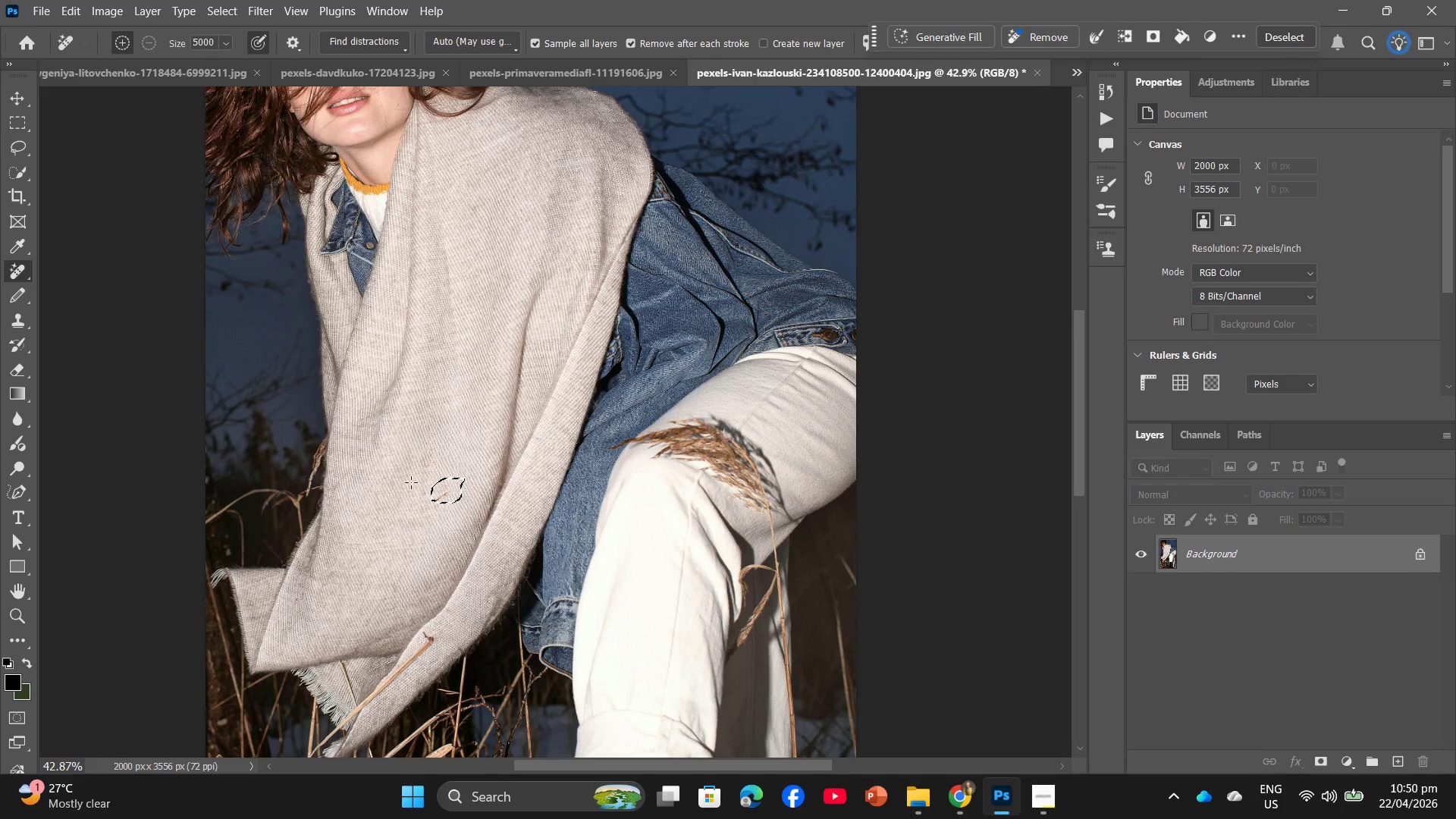 
left_click_drag(start_coordinate=[456, 485], to_coordinate=[449, 499])
 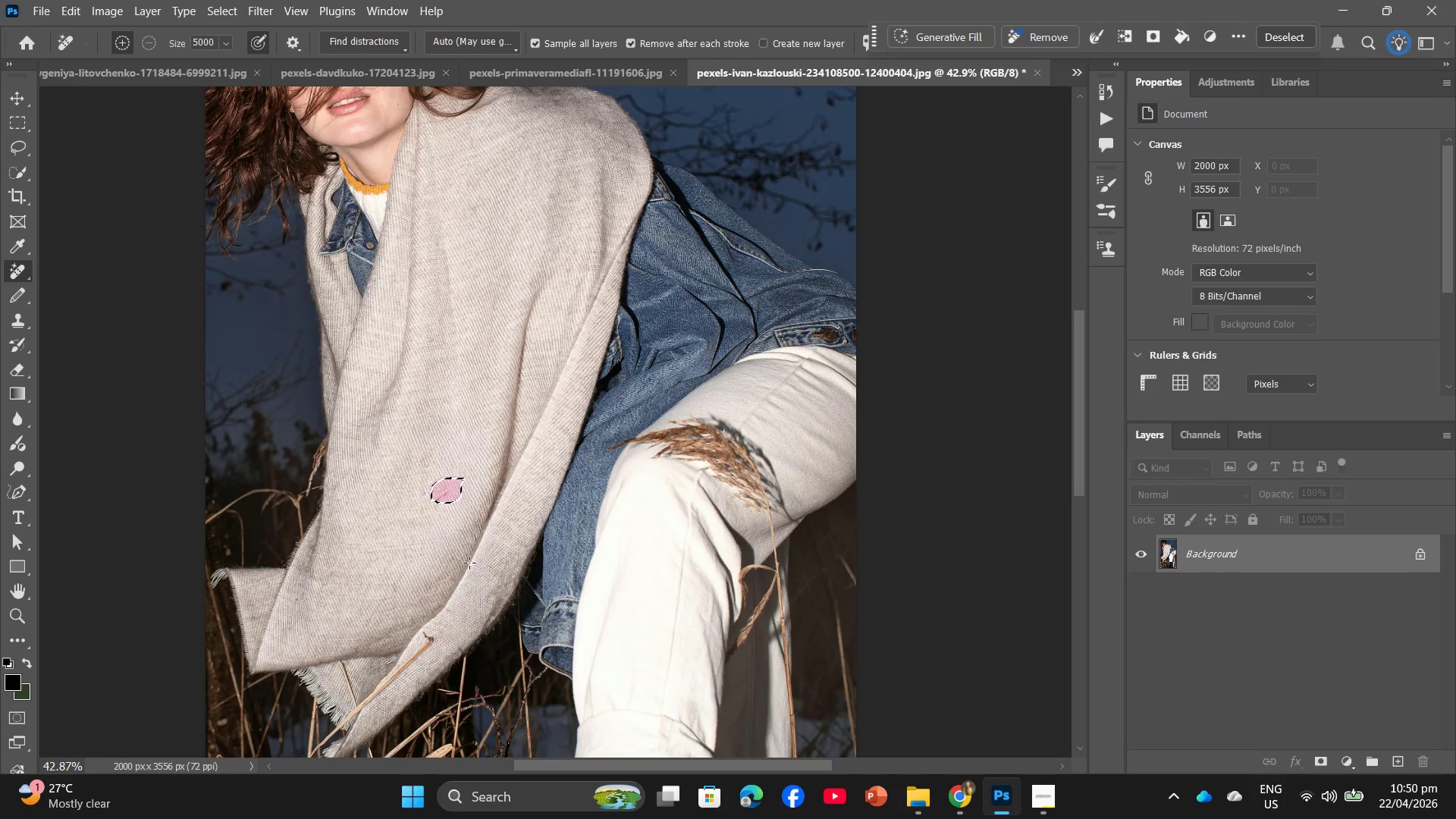 
hold_key(key=AltLeft, duration=1.12)
 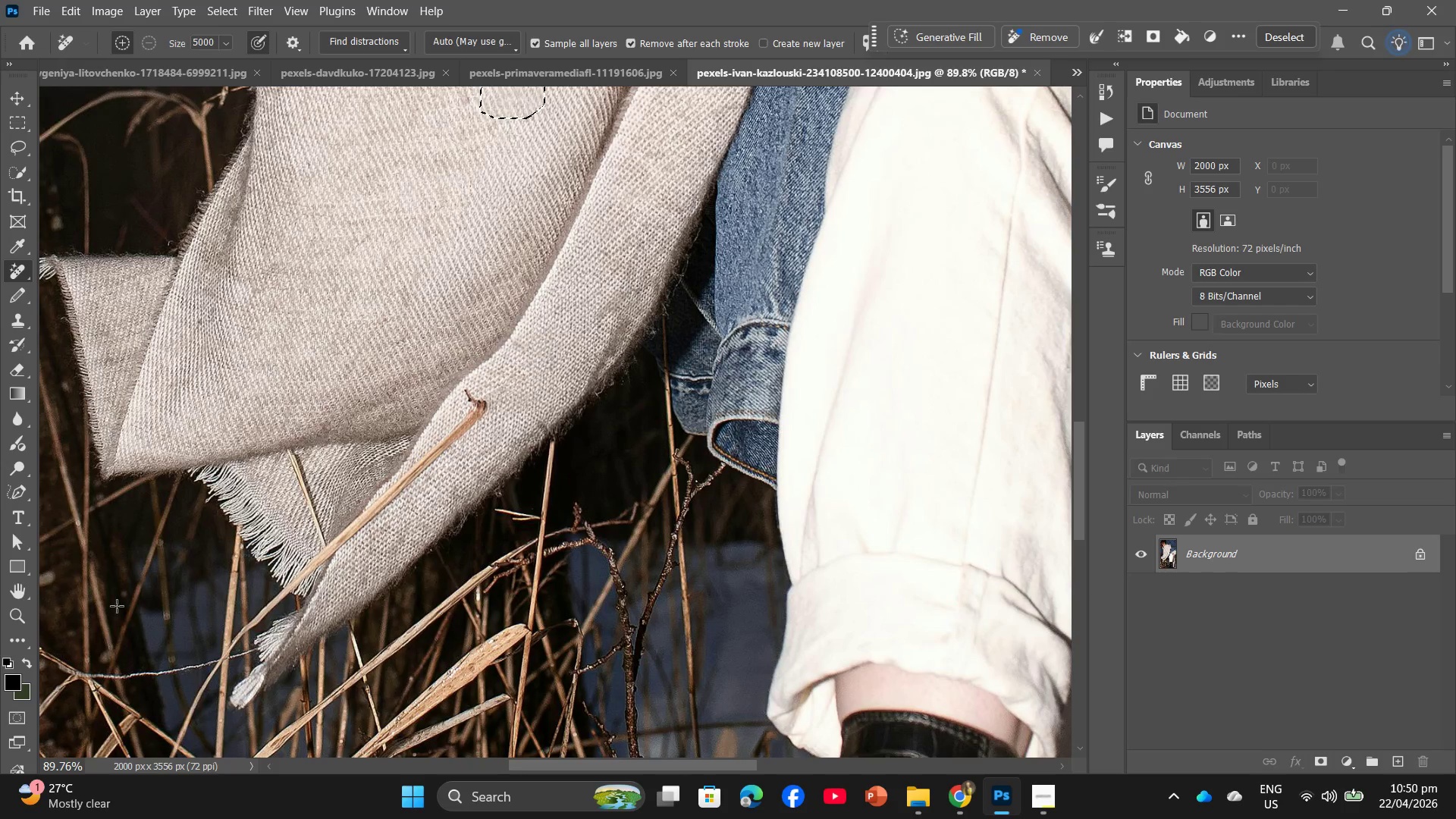 
scroll: coordinate [407, 624], scroll_direction: down, amount: 9.0
 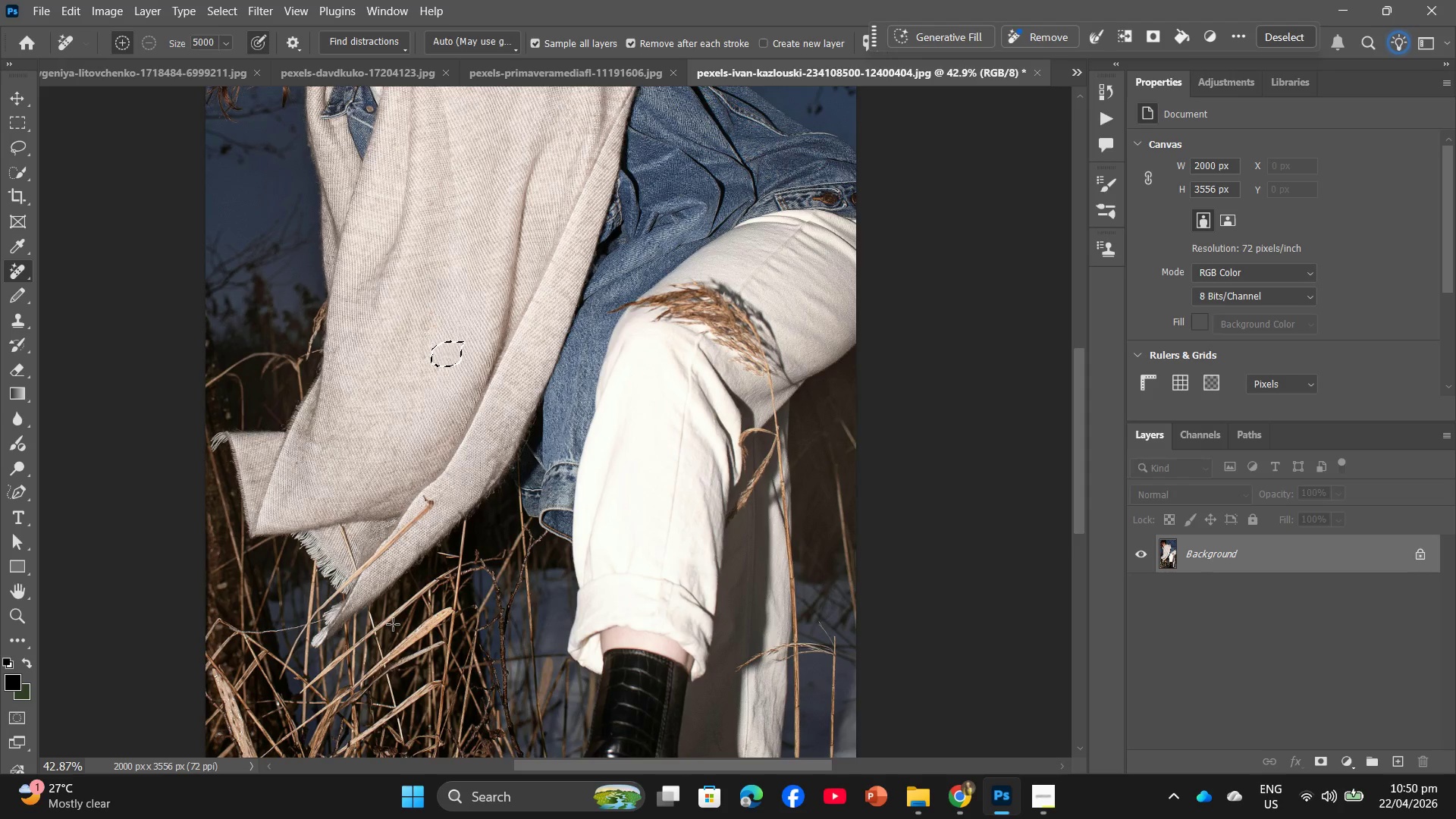 
scroll: coordinate [379, 572], scroll_direction: up, amount: 8.0
 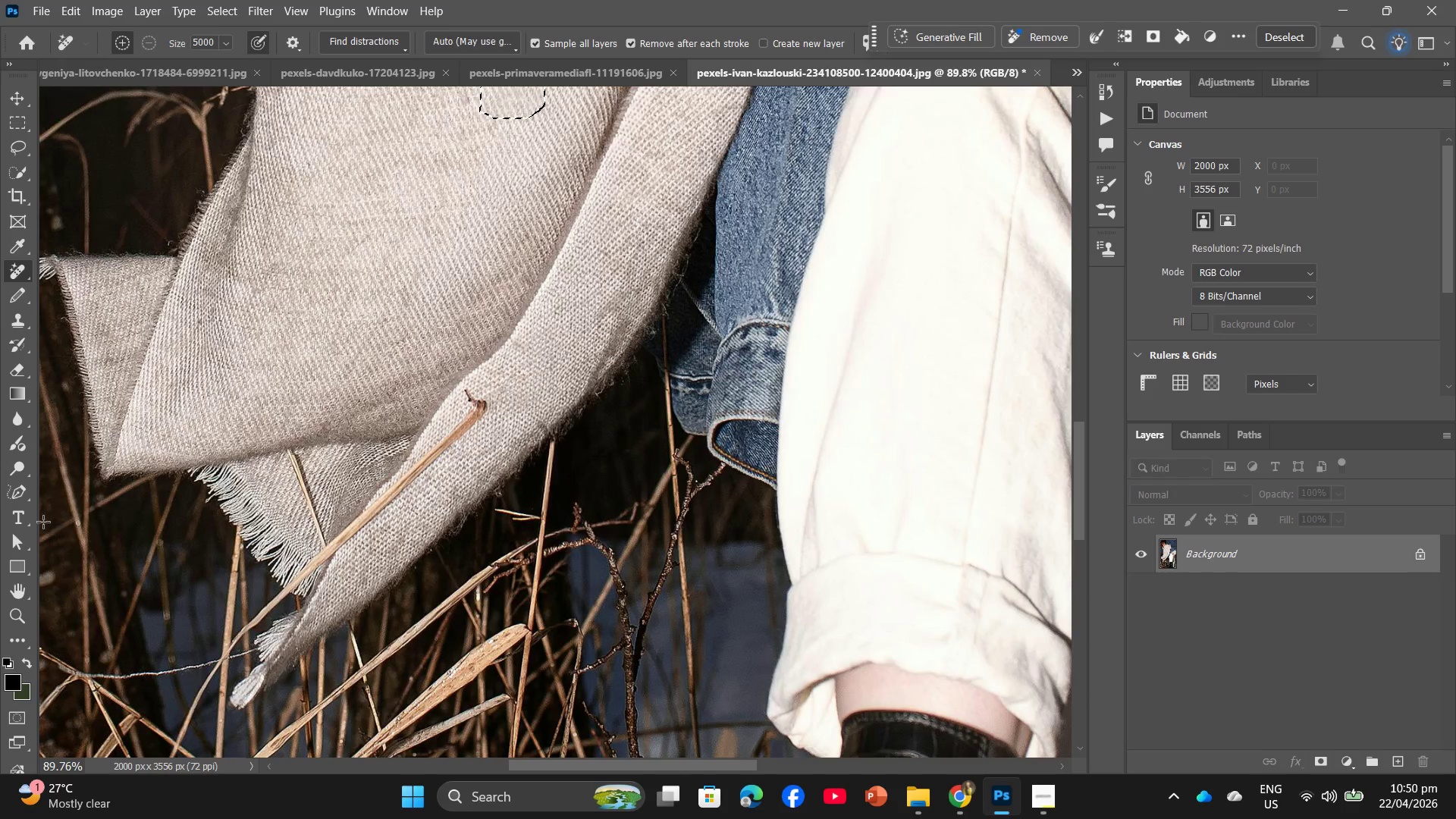 
left_click([26, 494])
 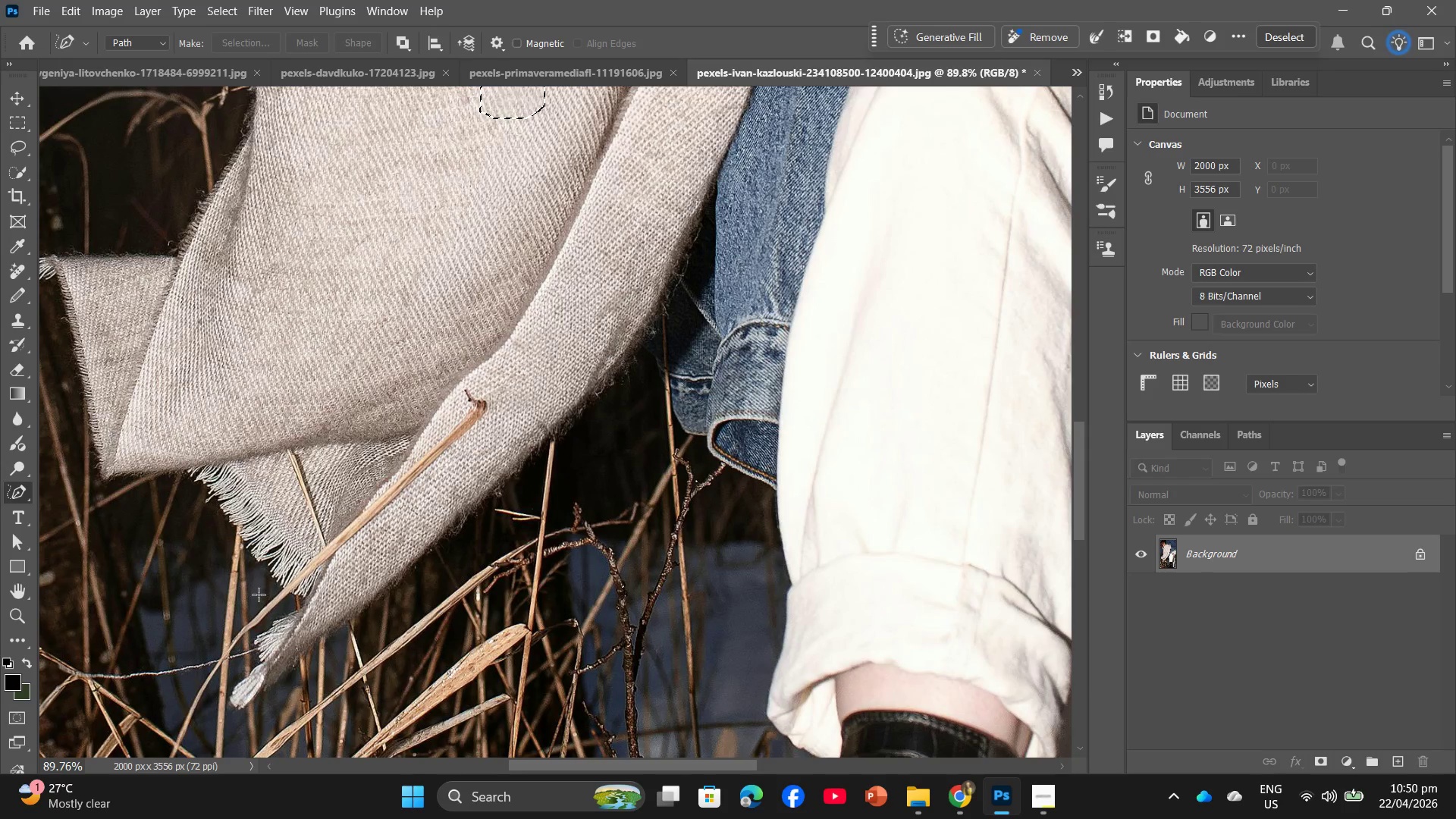 
left_click_drag(start_coordinate=[310, 544], to_coordinate=[257, 563])
 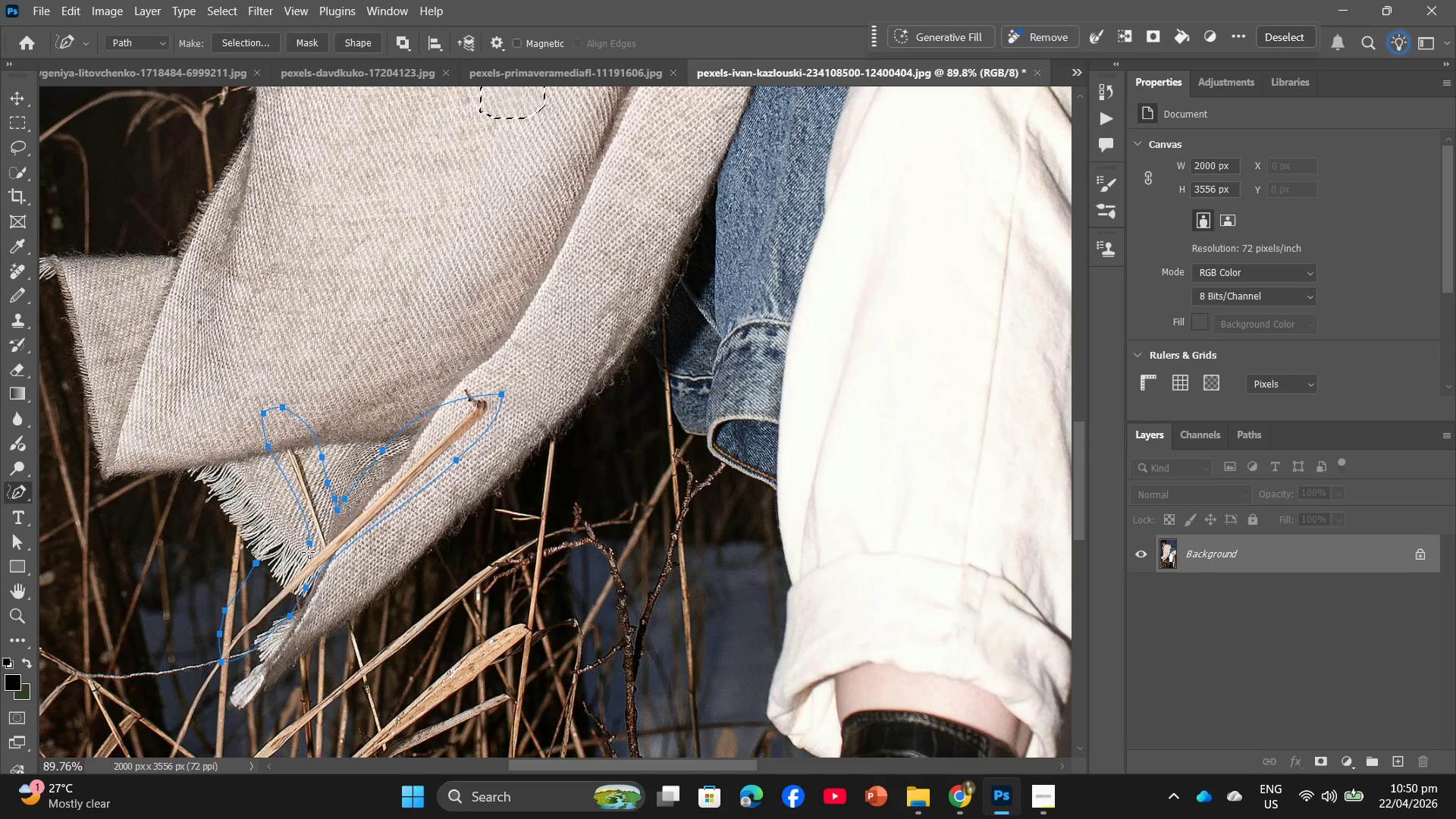 
right_click([308, 552])
 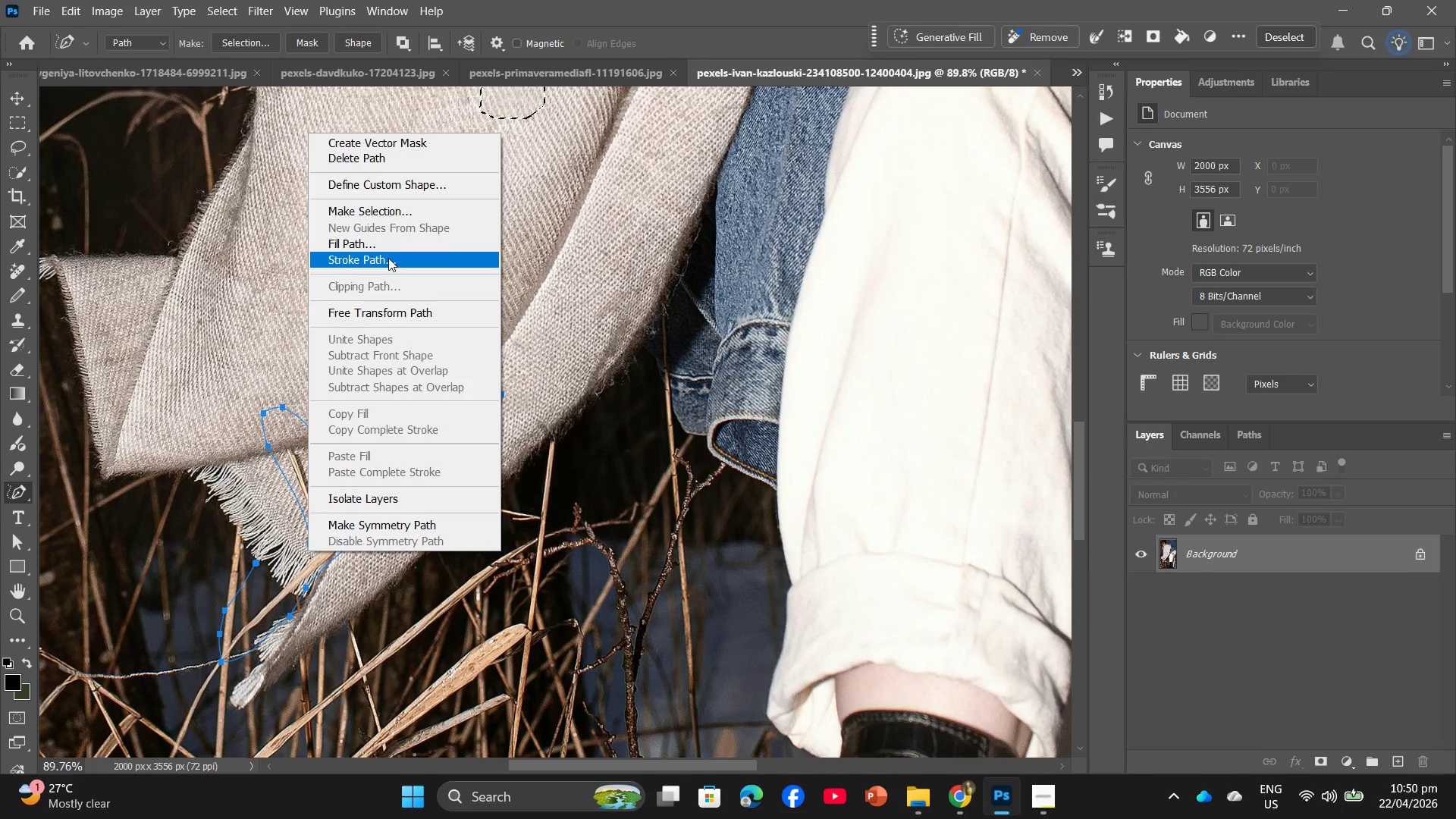 
left_click([388, 217])
 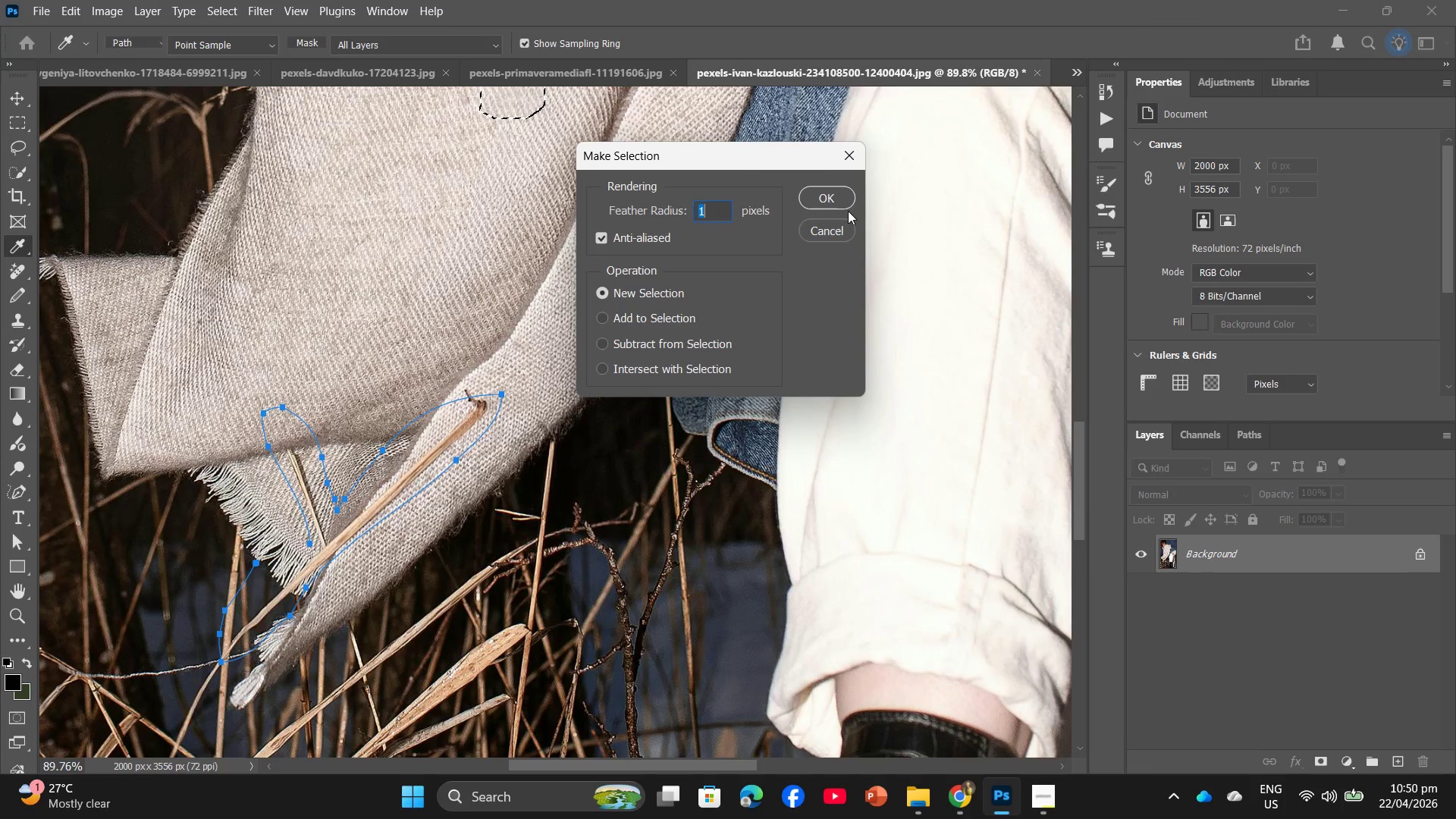 
left_click([836, 200])
 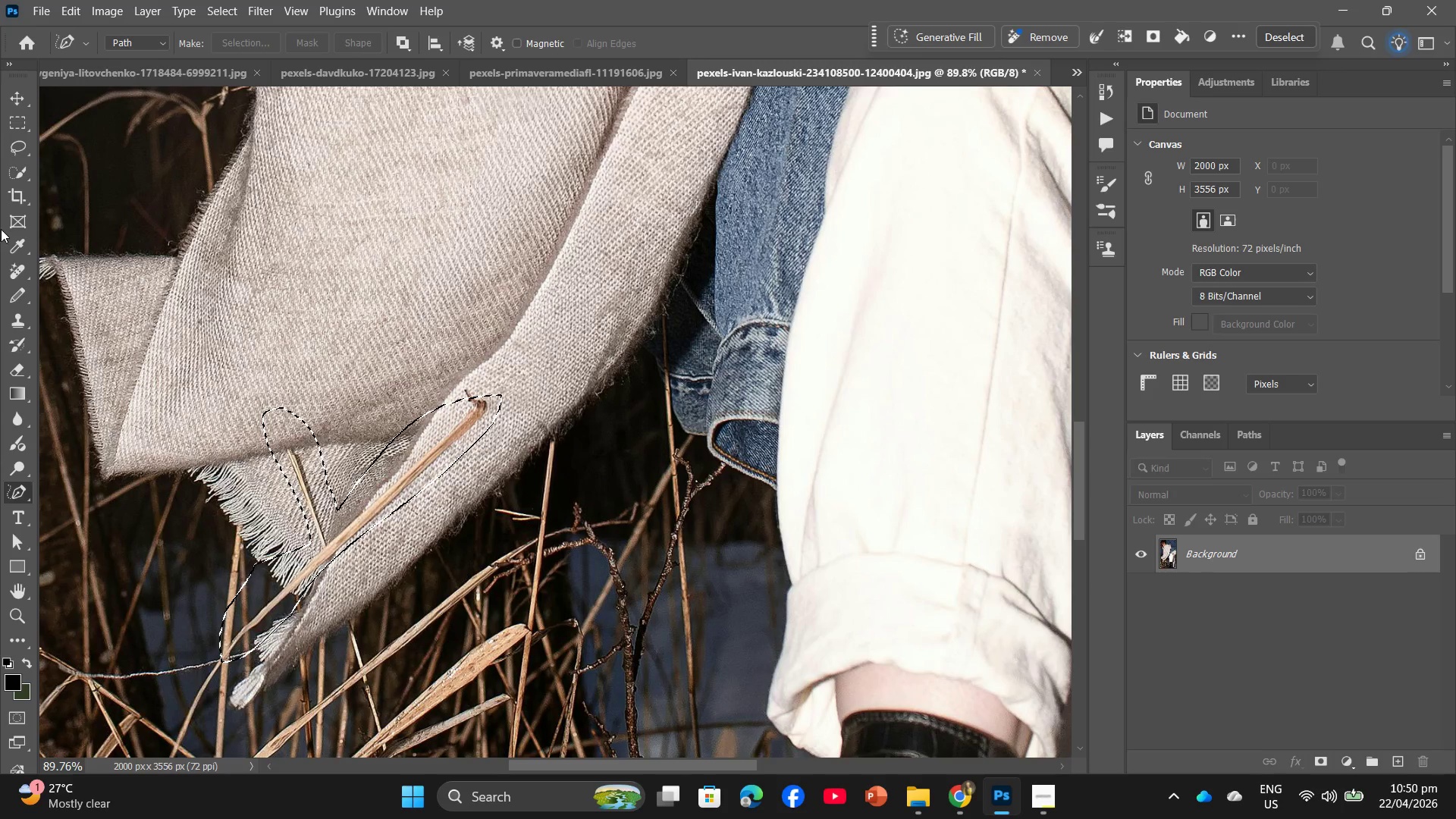 
left_click([12, 271])
 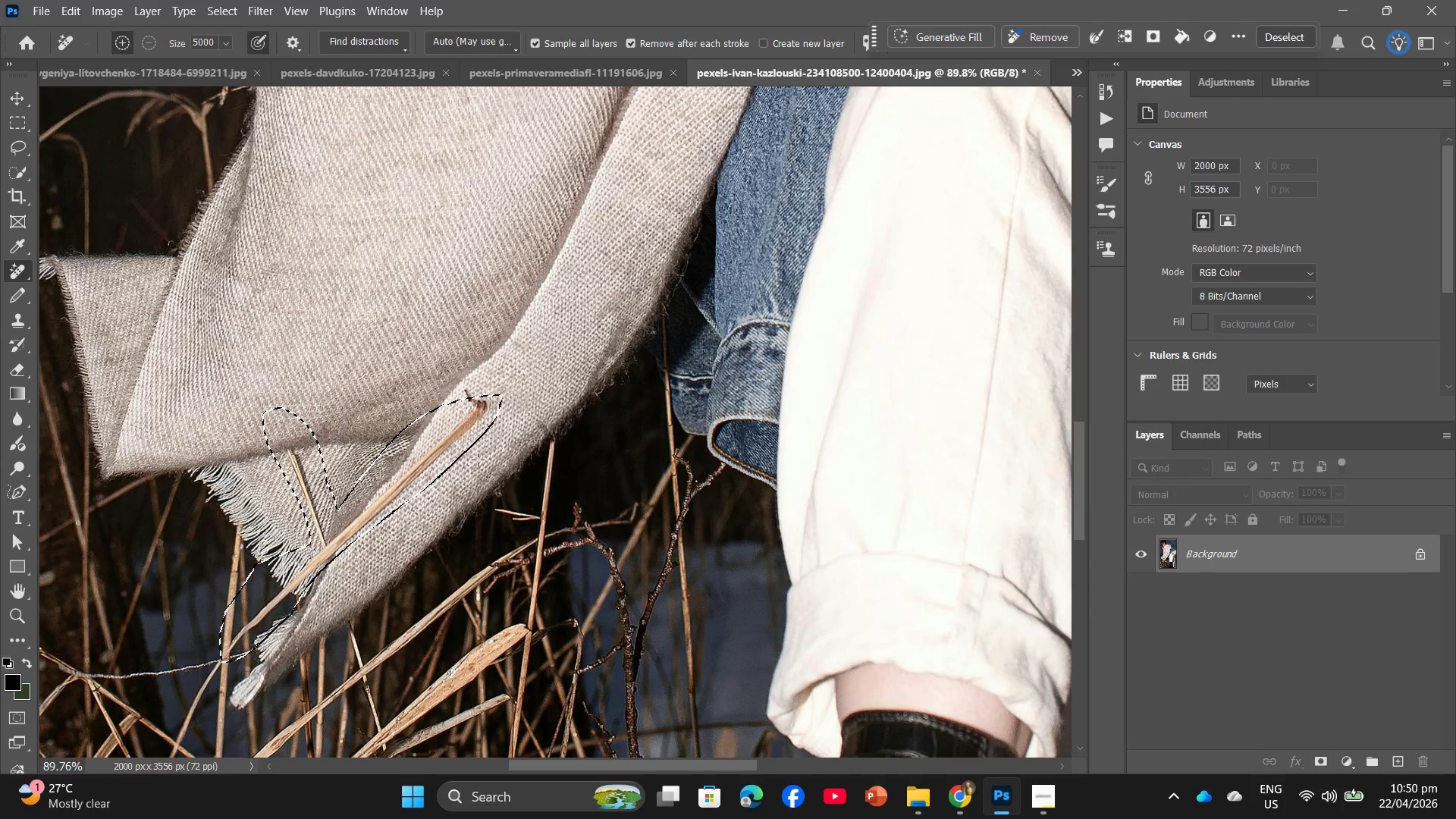 
left_click_drag(start_coordinate=[463, 430], to_coordinate=[322, 532])
 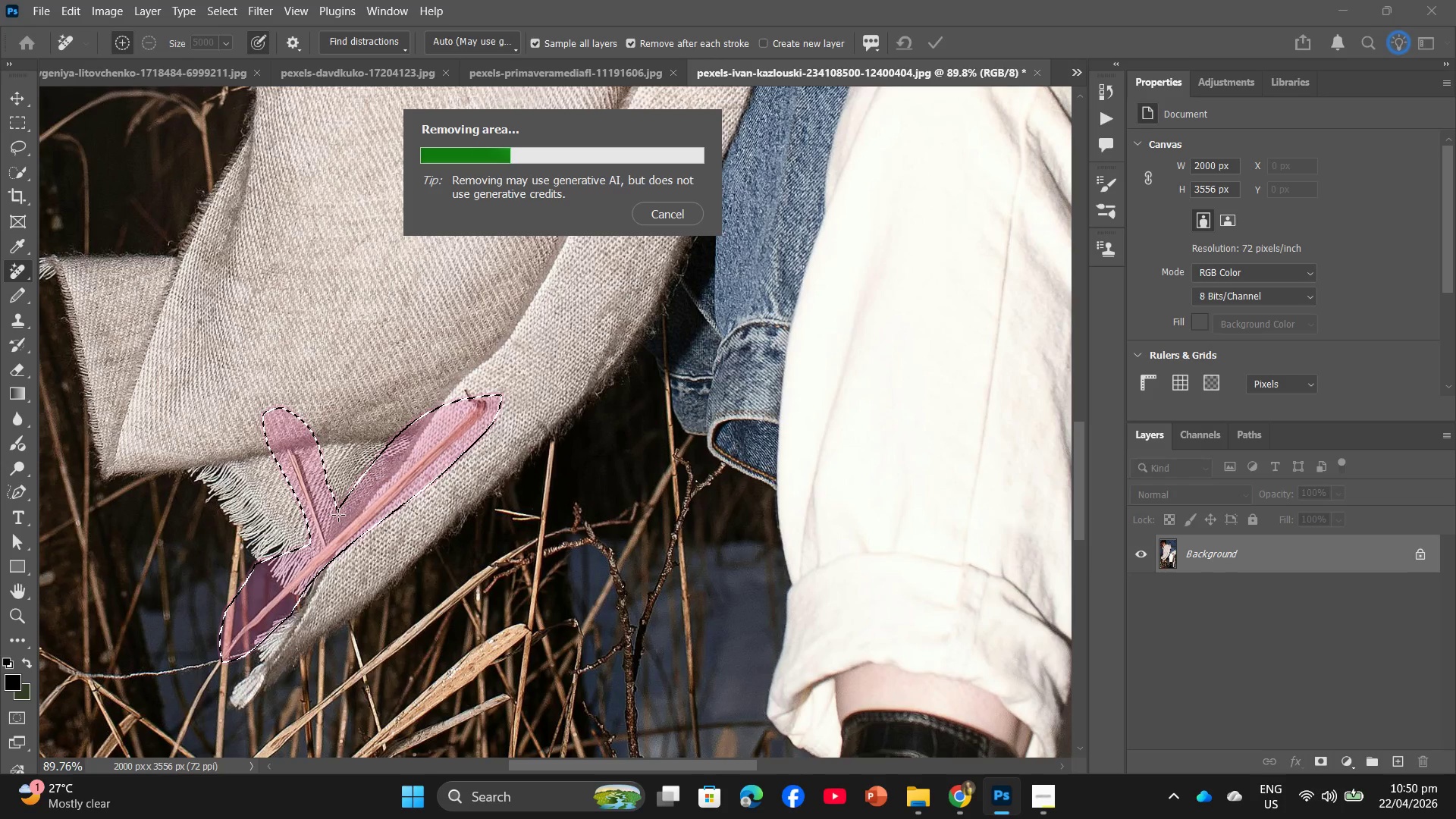 
wait(11.06)
 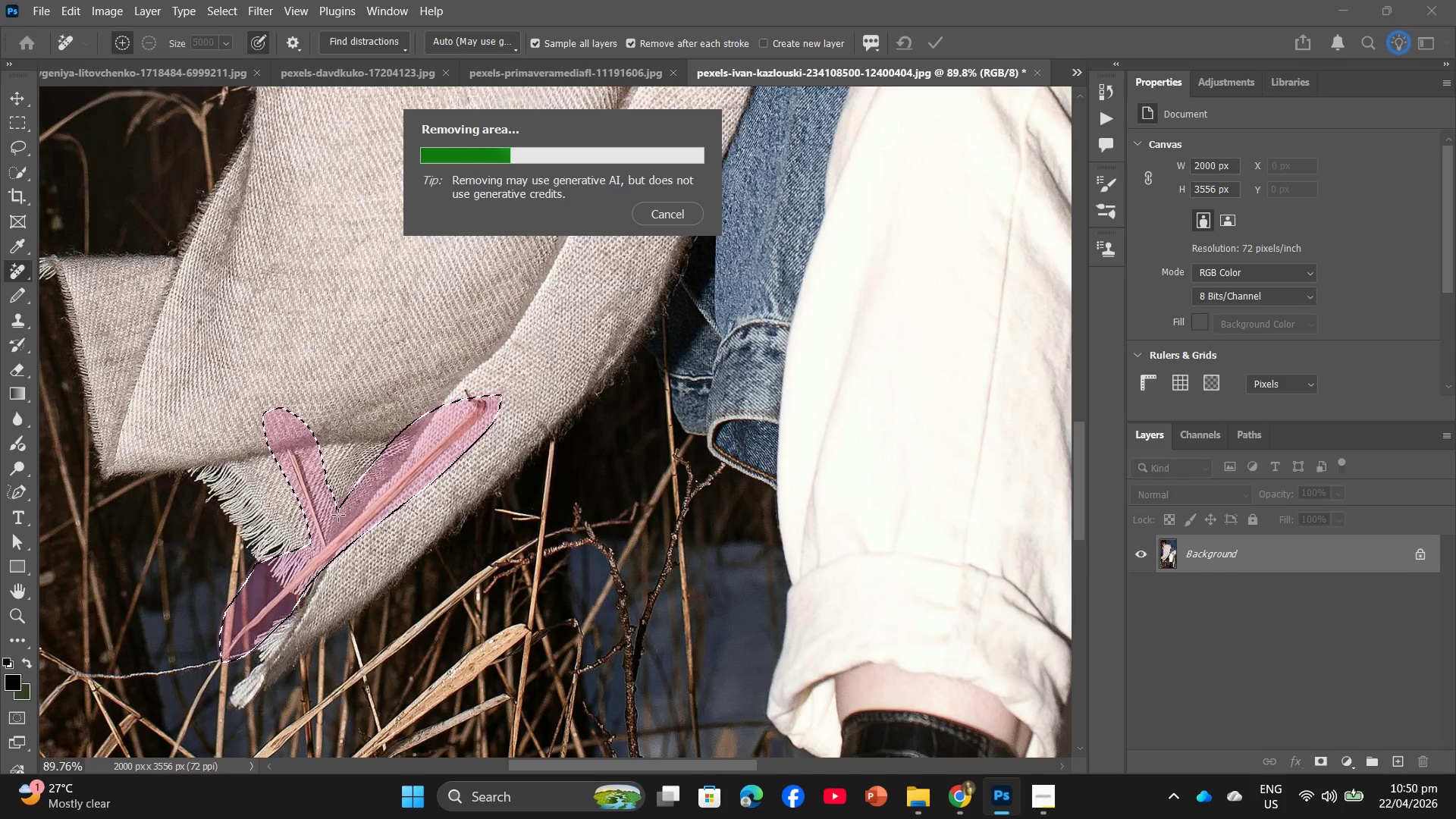 
mouse_move([138, 620])
 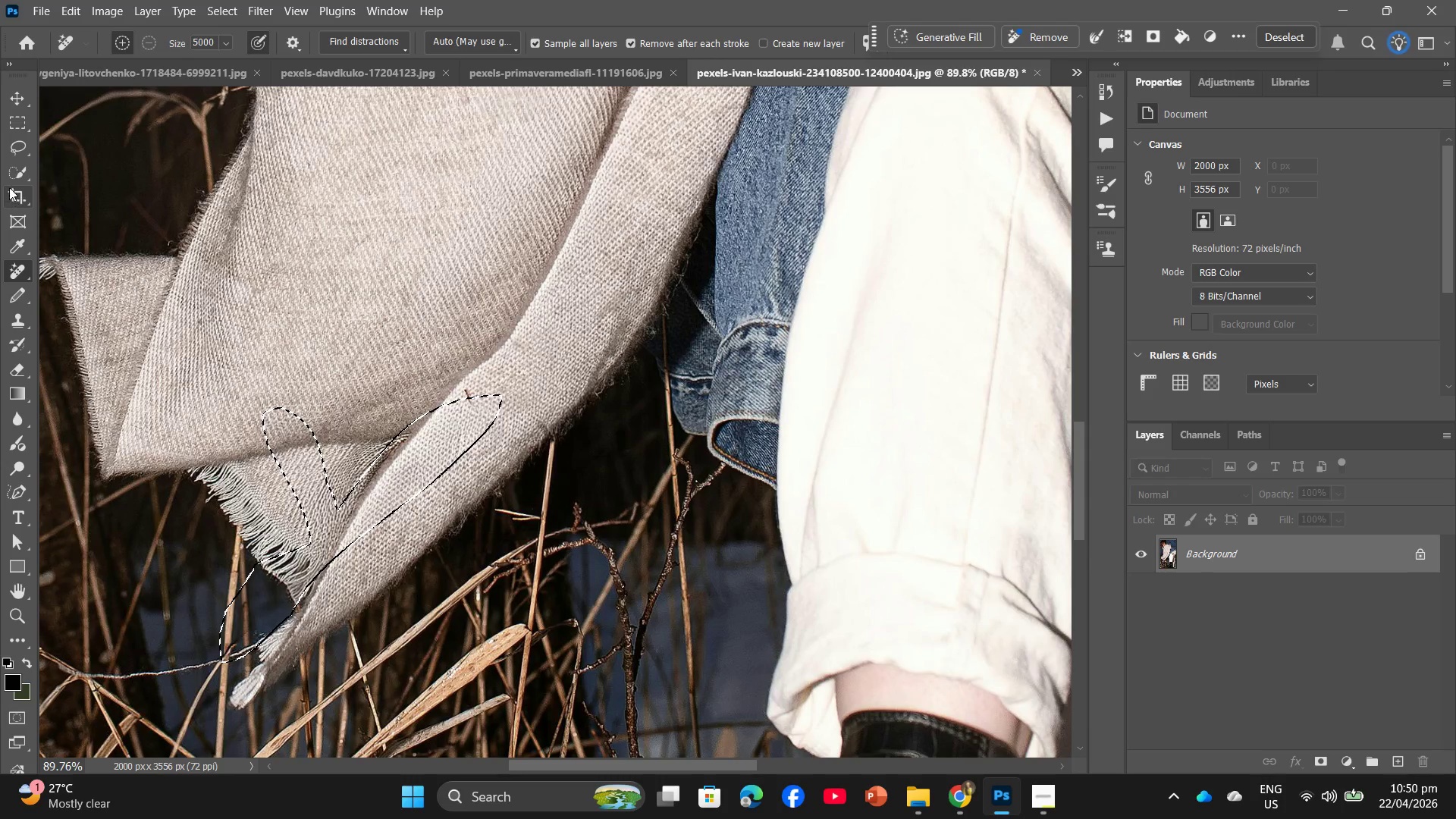 
left_click([17, 153])
 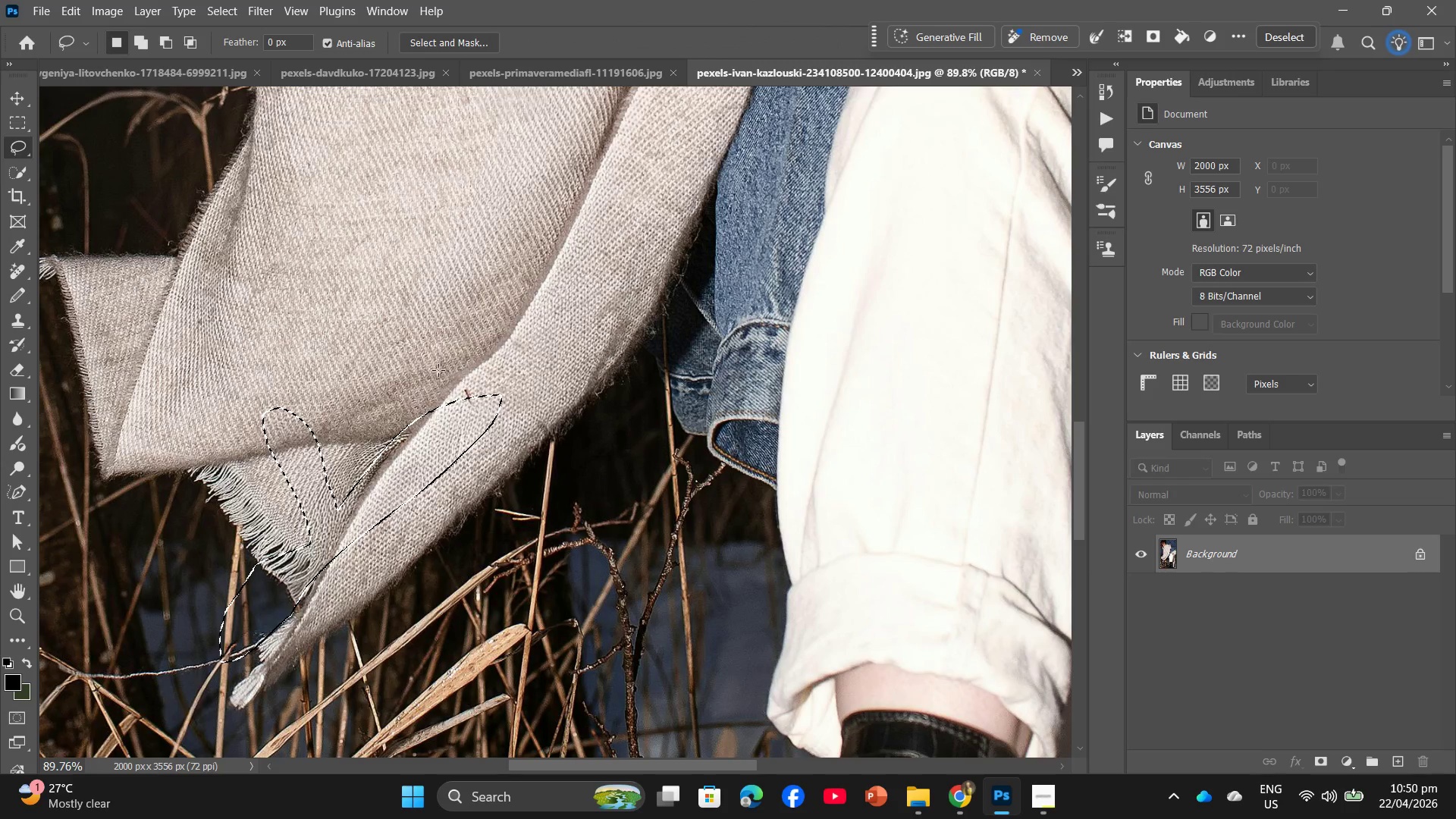 
left_click_drag(start_coordinate=[472, 373], to_coordinate=[491, 381])
 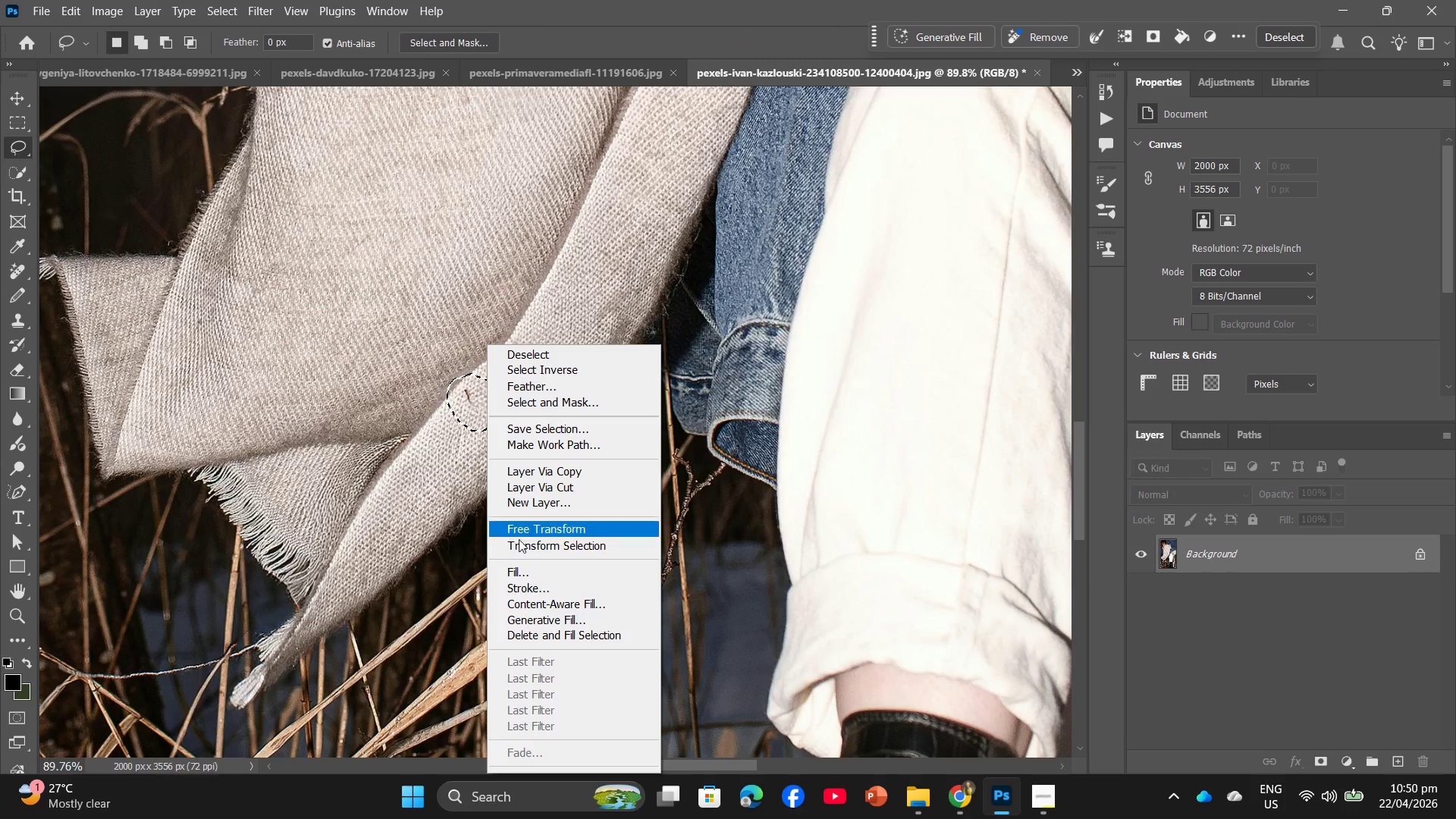 
left_click([522, 567])
 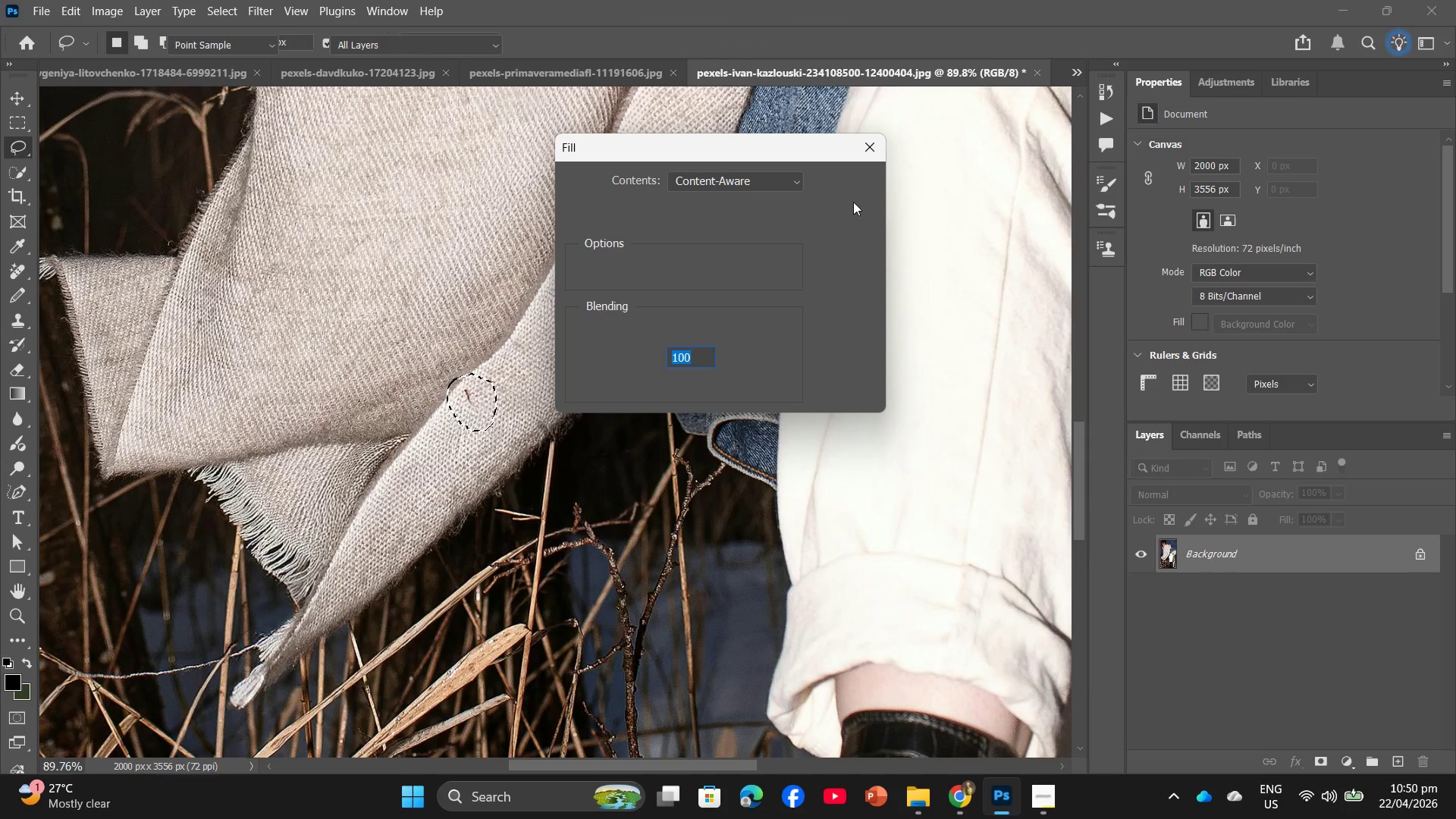 
left_click([860, 193])
 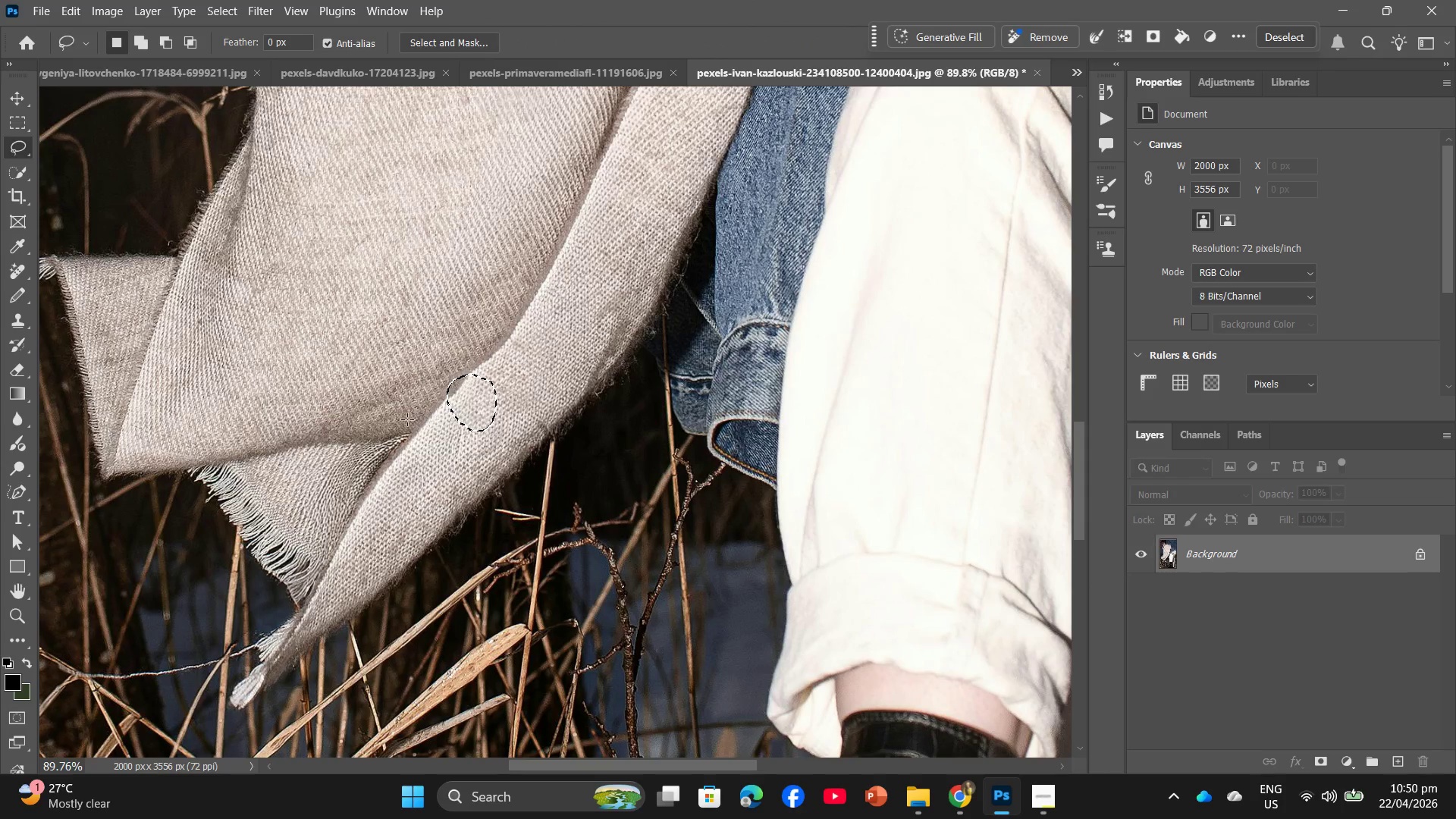 
hold_key(key=AltLeft, duration=1.16)
scroll: coordinate [386, 342], scroll_direction: down, amount: 2.0
 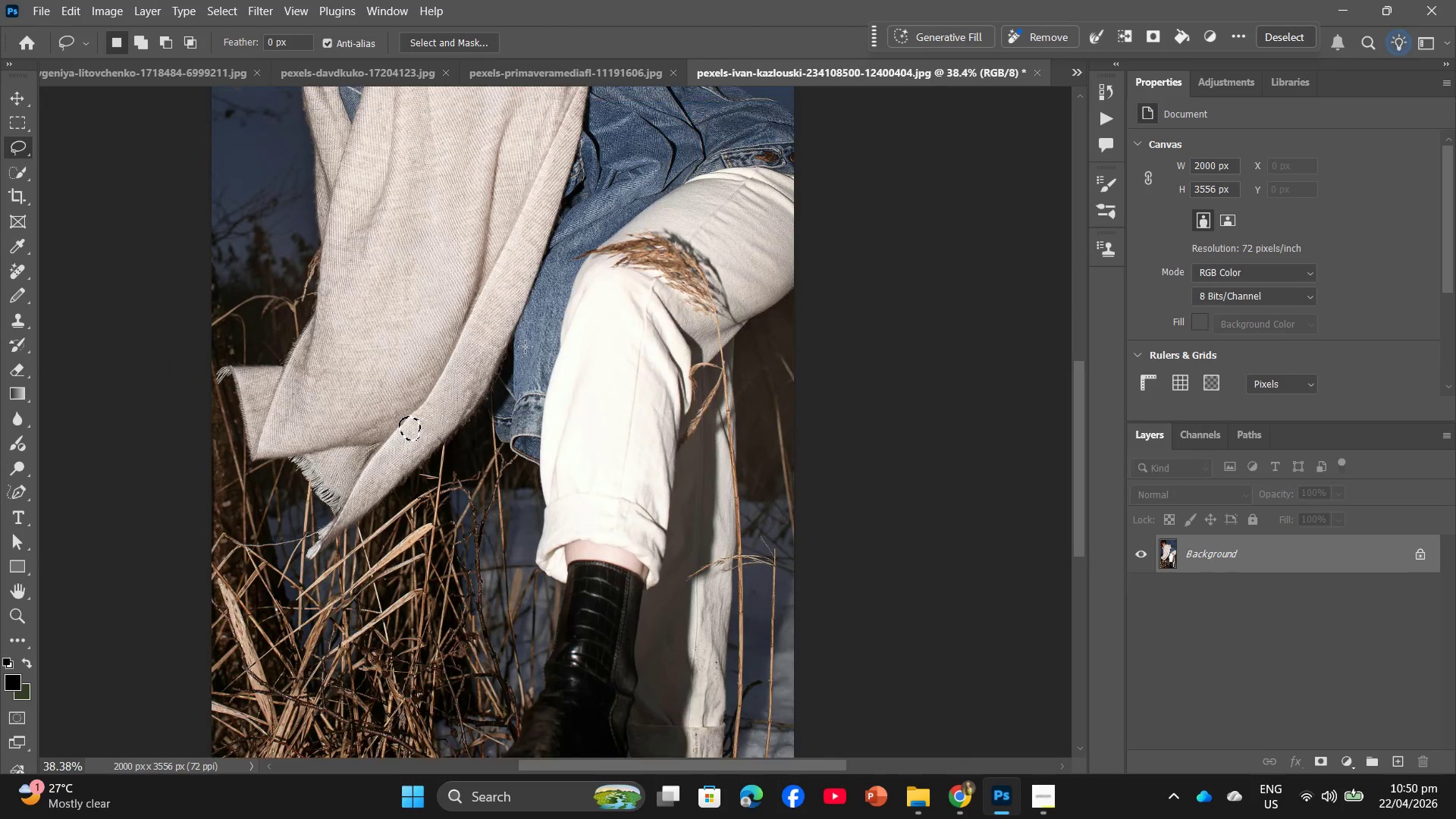 
scroll: coordinate [522, 347], scroll_direction: up, amount: 9.0
 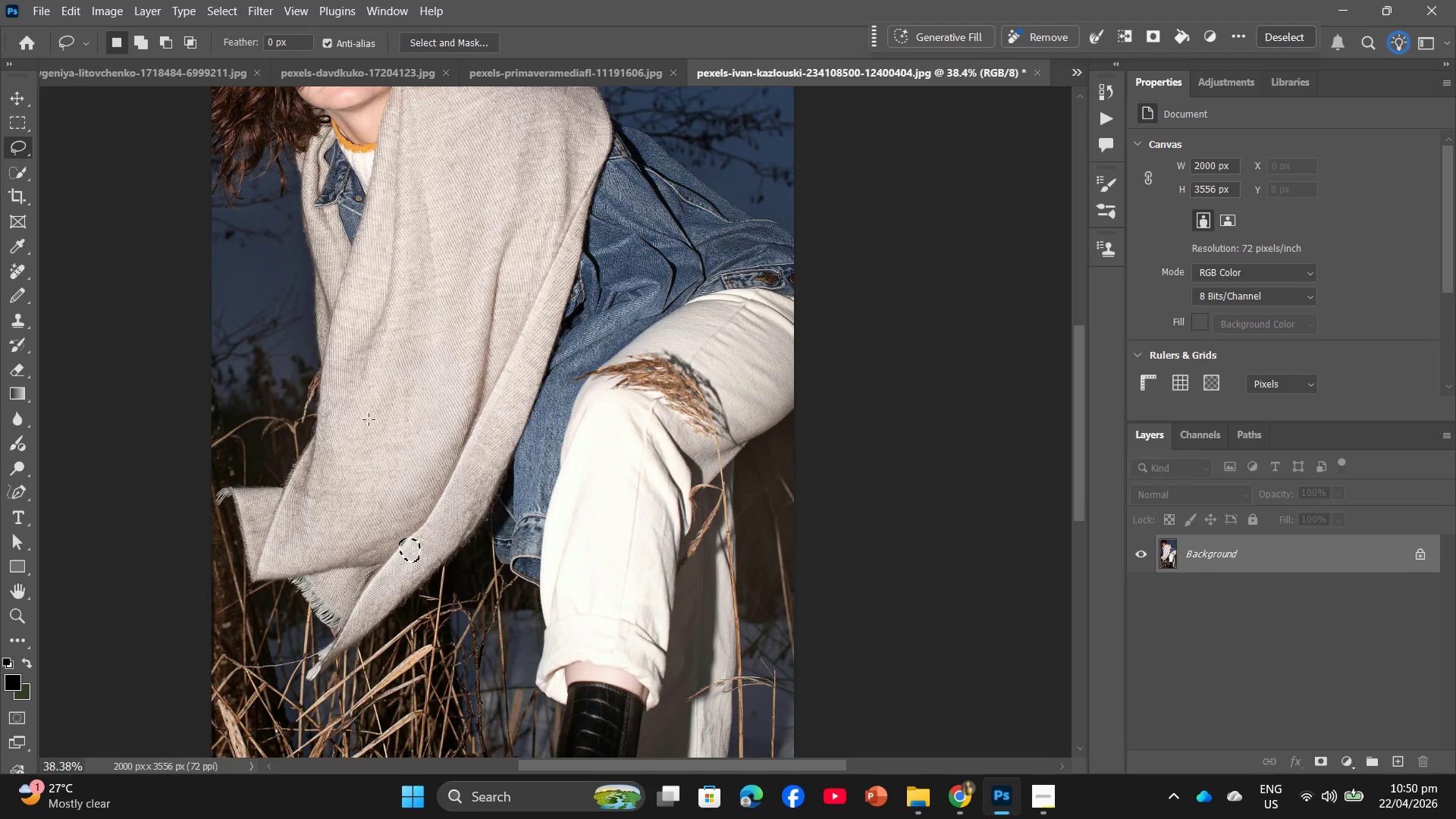 
hold_key(key=AltLeft, duration=1.25)
scroll: coordinate [292, 346], scroll_direction: up, amount: 13.0
 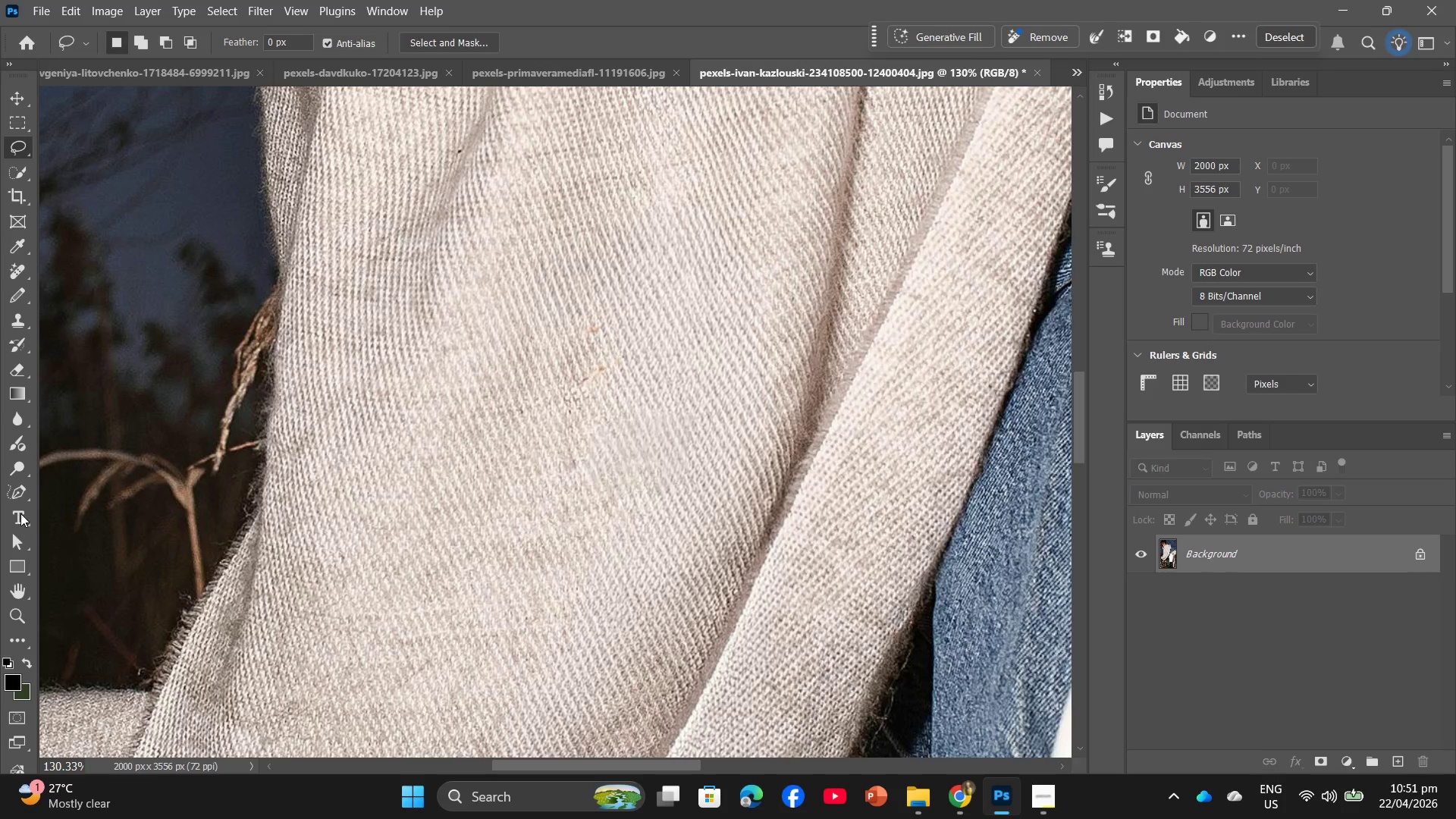 
left_click([2, 490])
 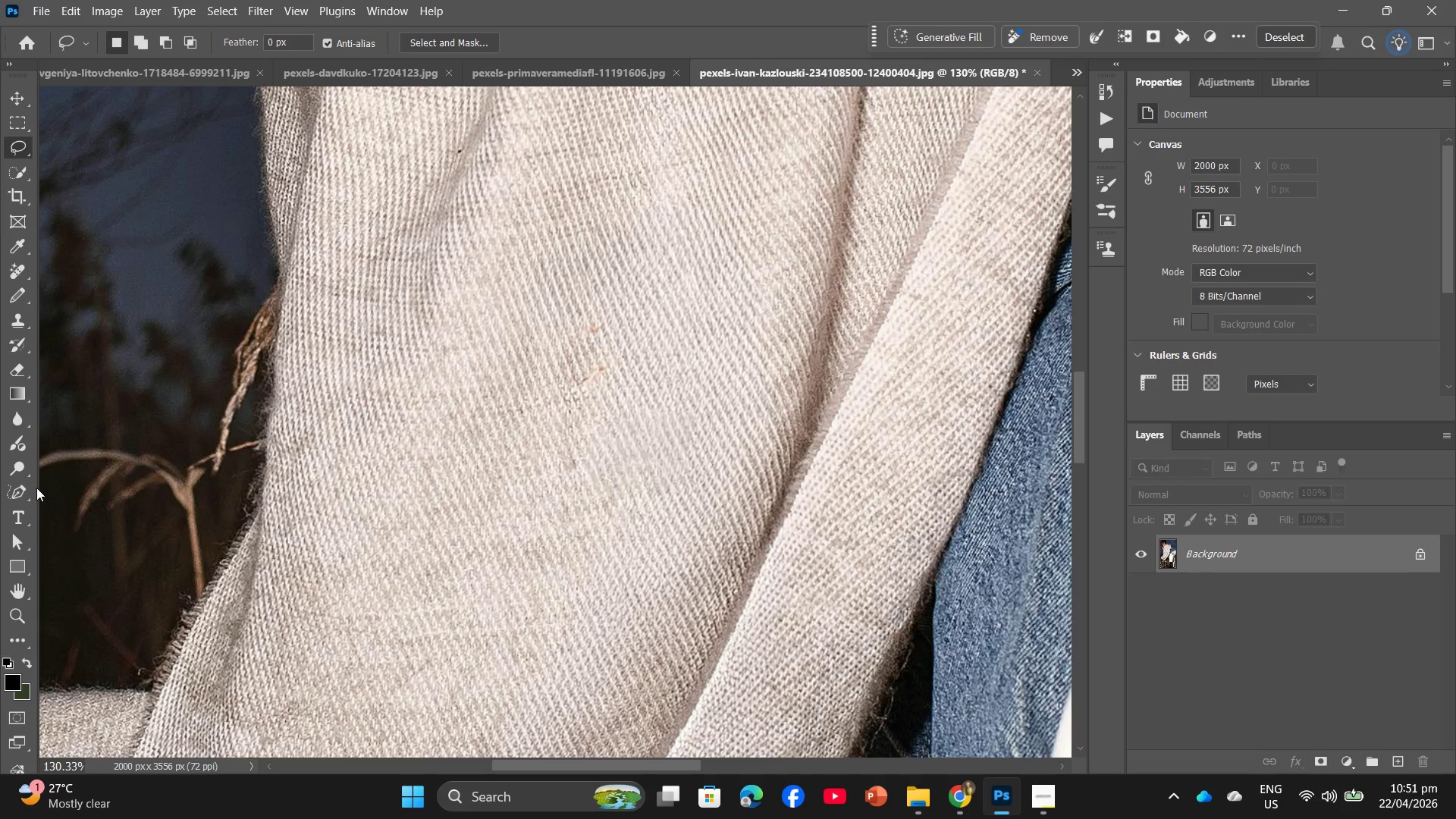 
left_click([27, 491])
 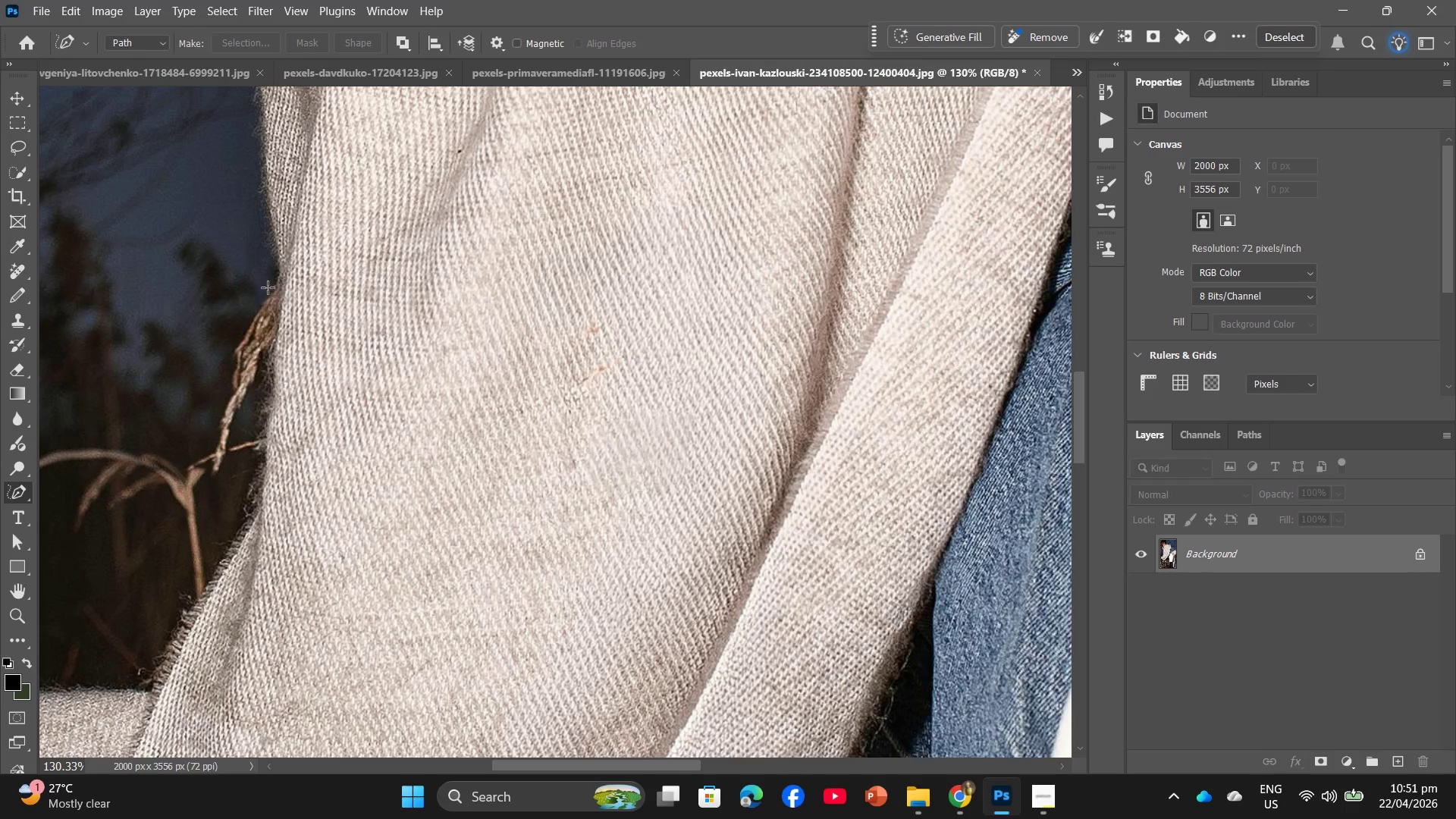 
left_click_drag(start_coordinate=[270, 279], to_coordinate=[258, 275])
 